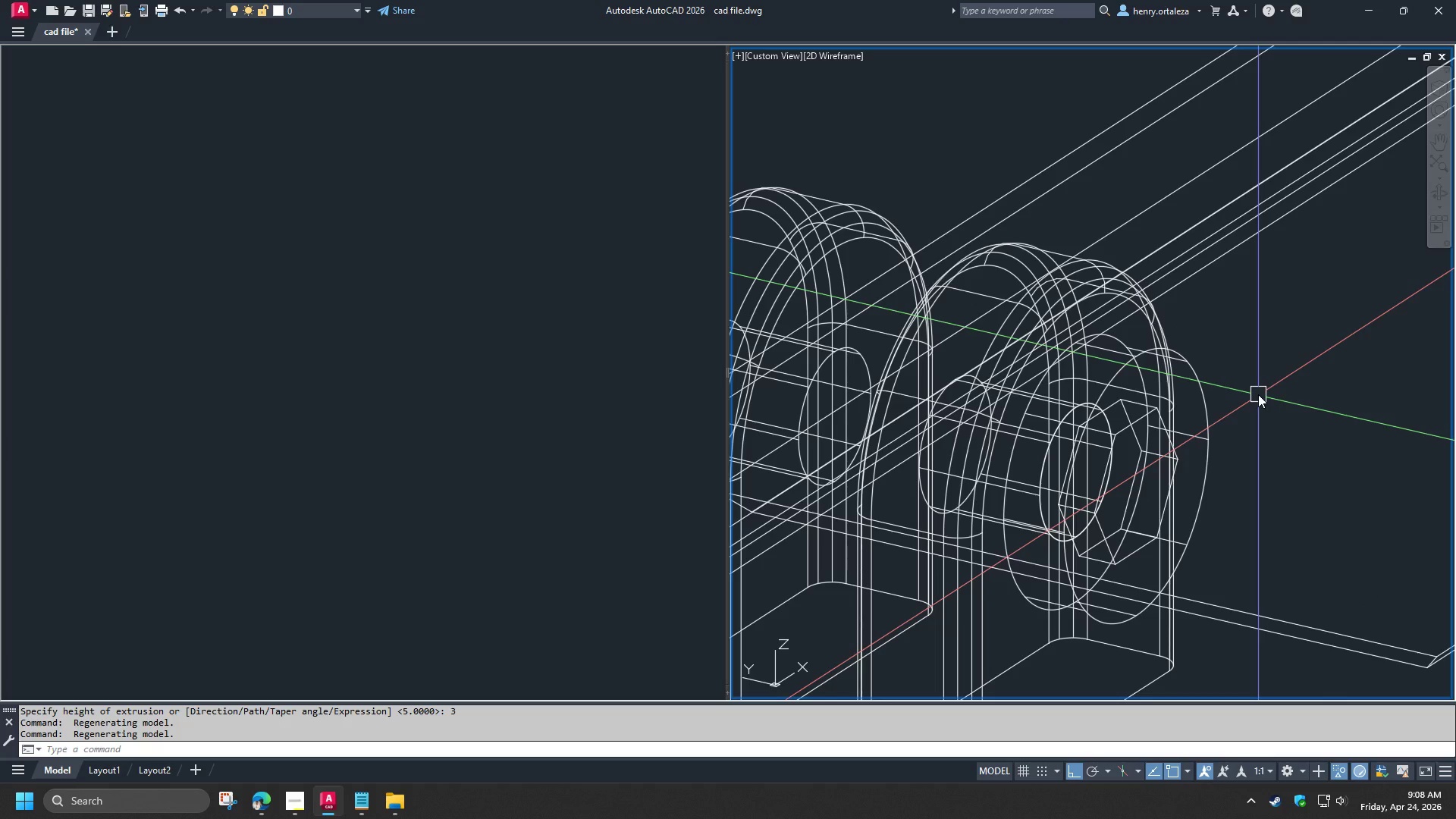 
wait(6.35)
 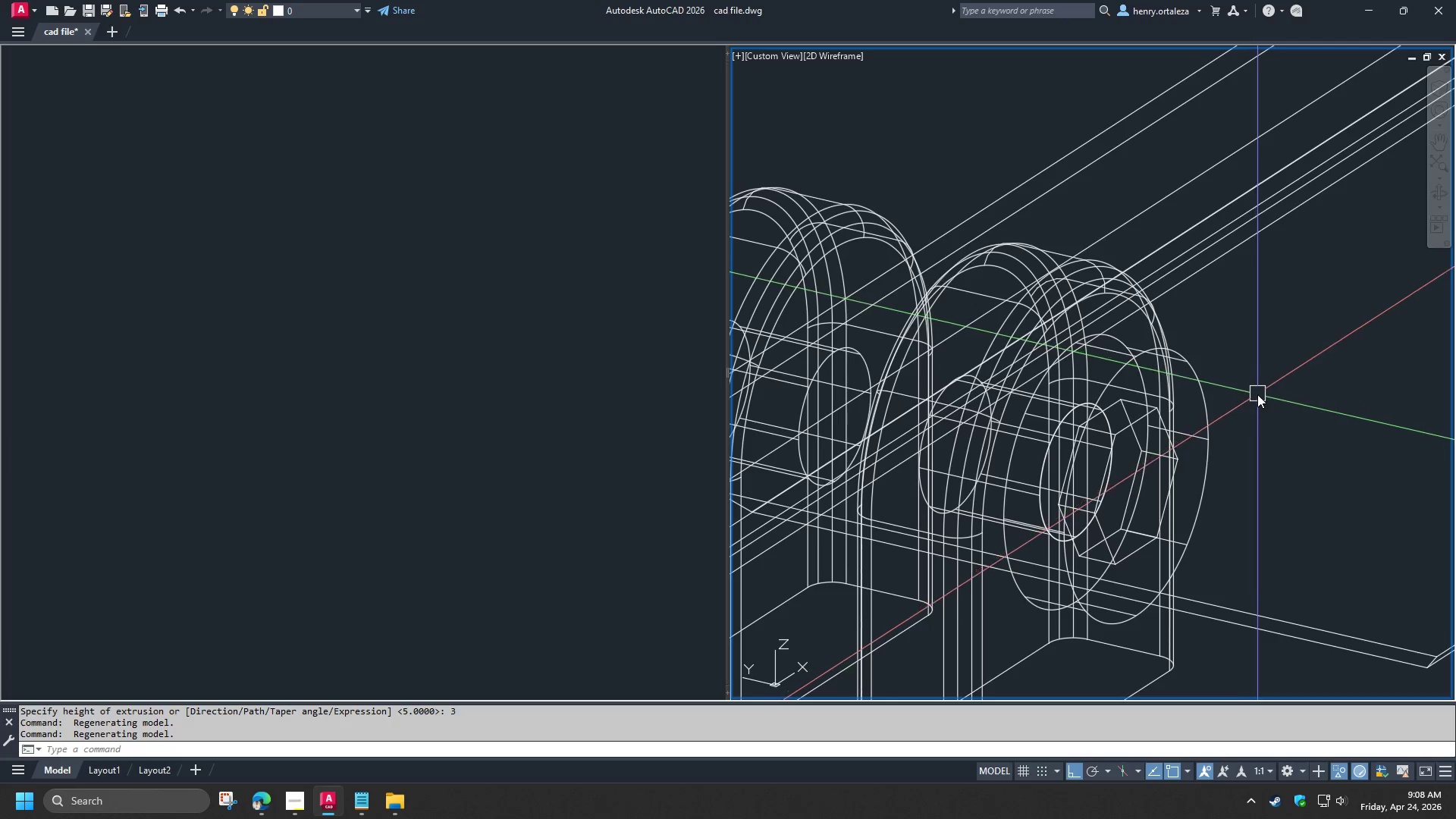 
type(CHAM)
 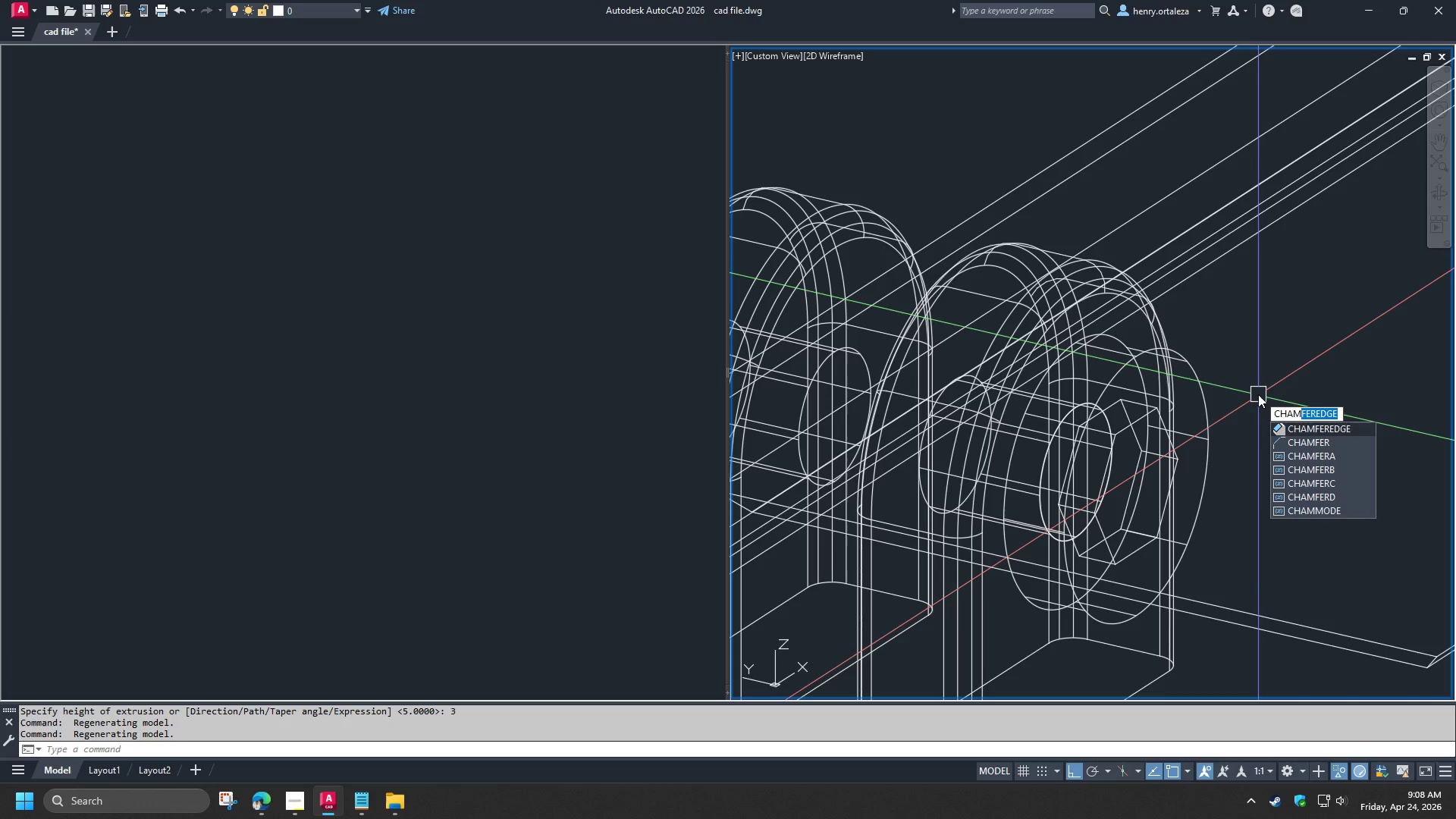 
type( )
key(Escape)
type(FIL)
 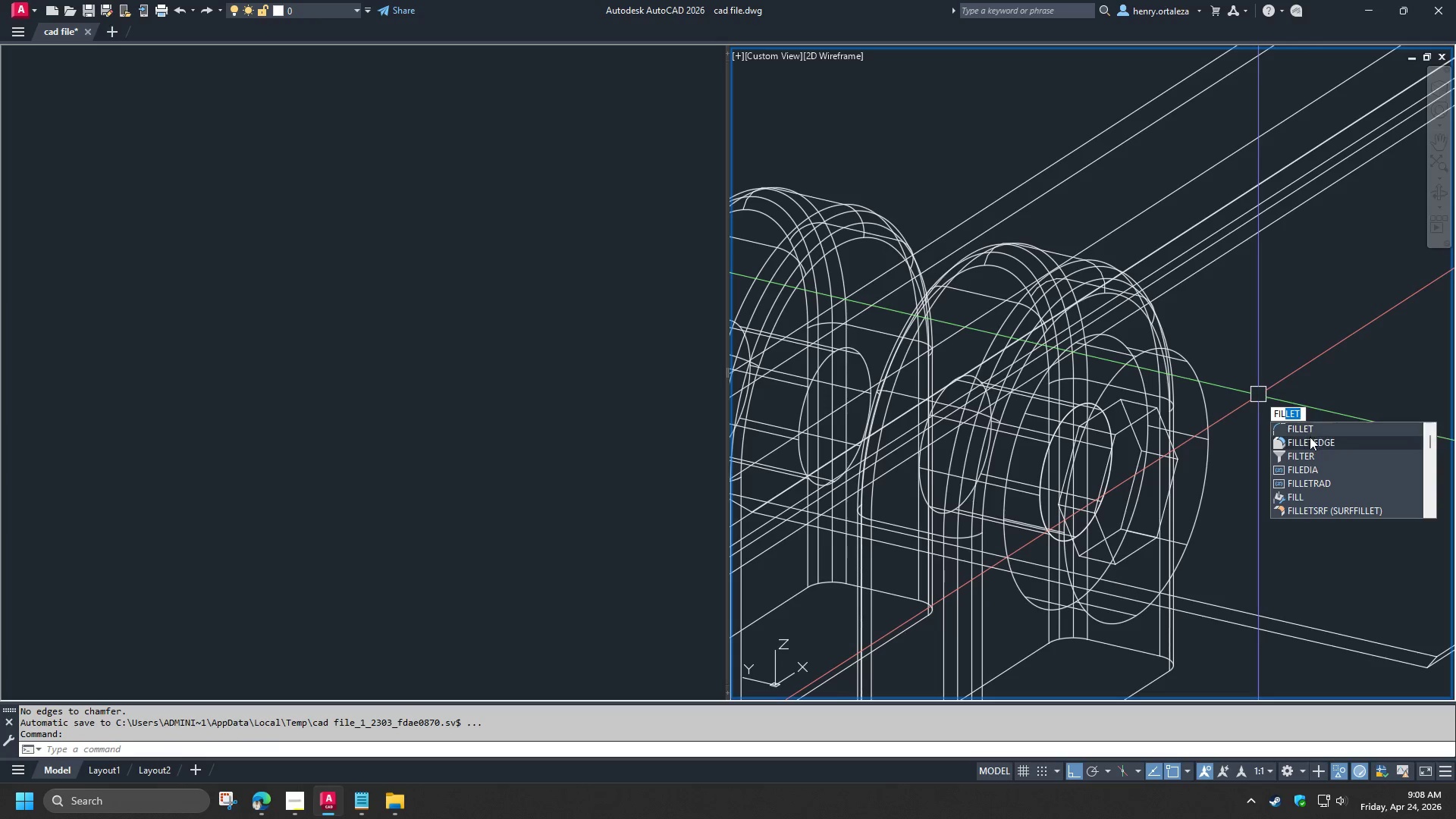 
left_click([1308, 441])
 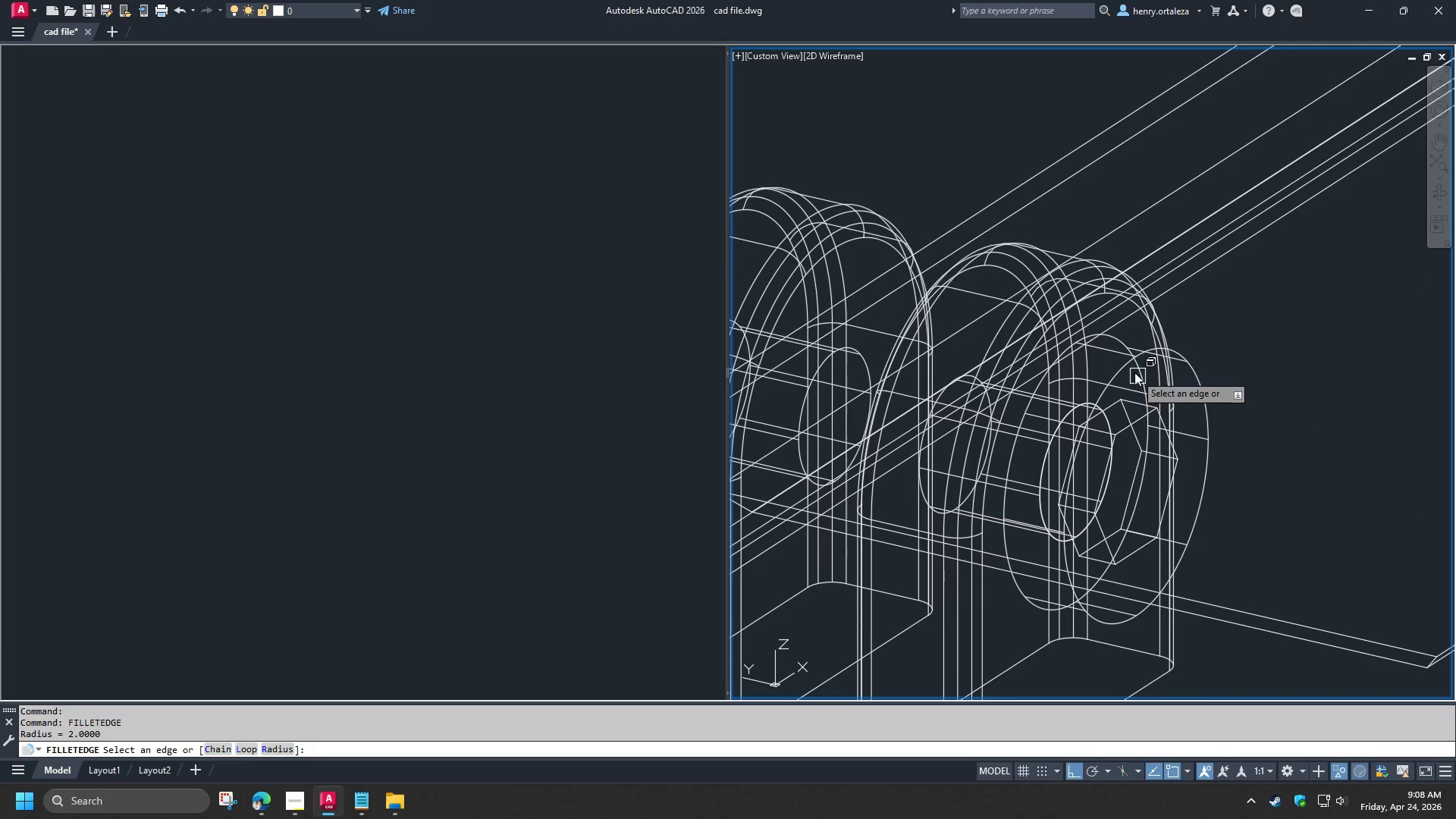 
left_click([1125, 366])
 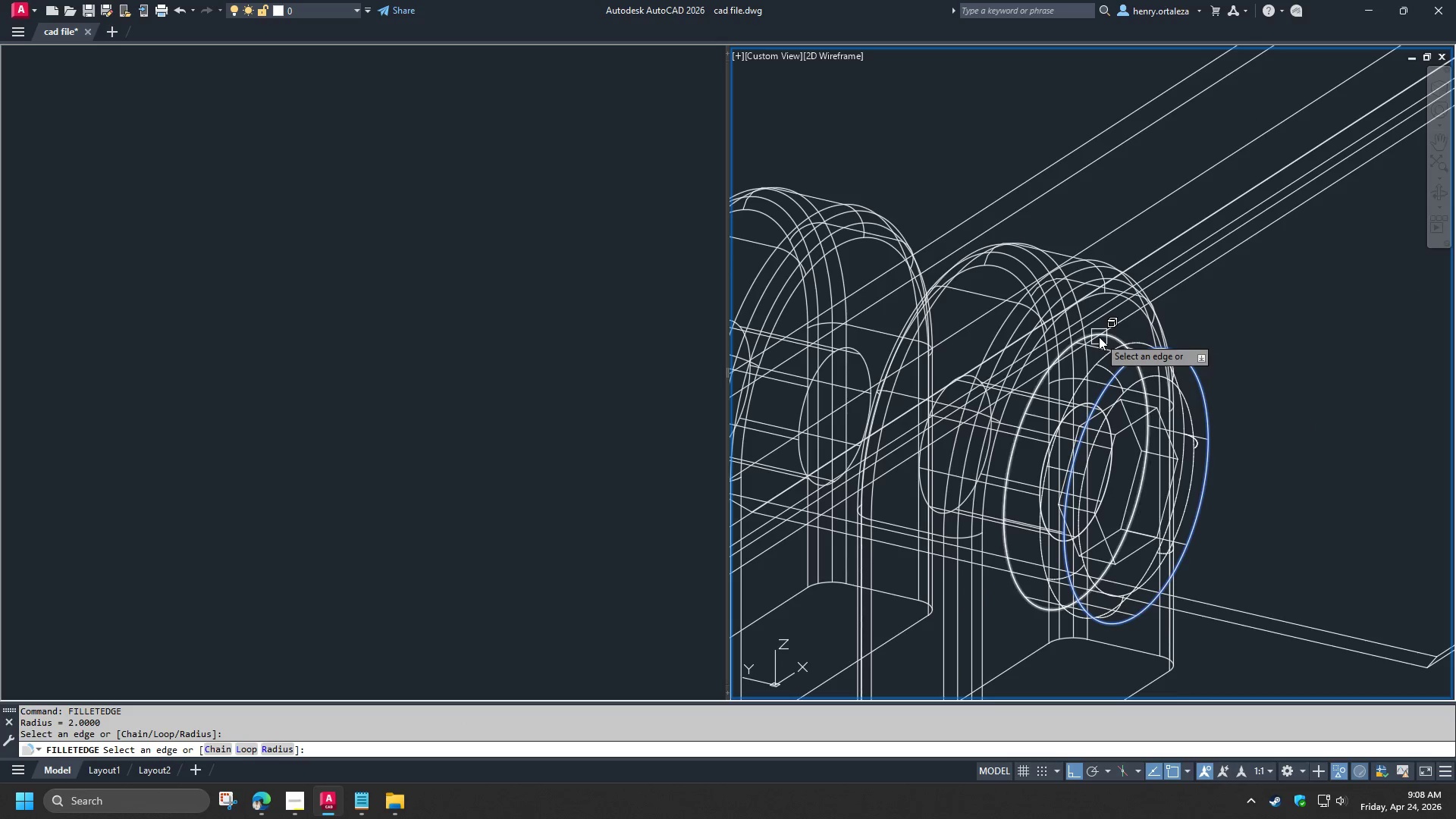 
left_click([1099, 337])
 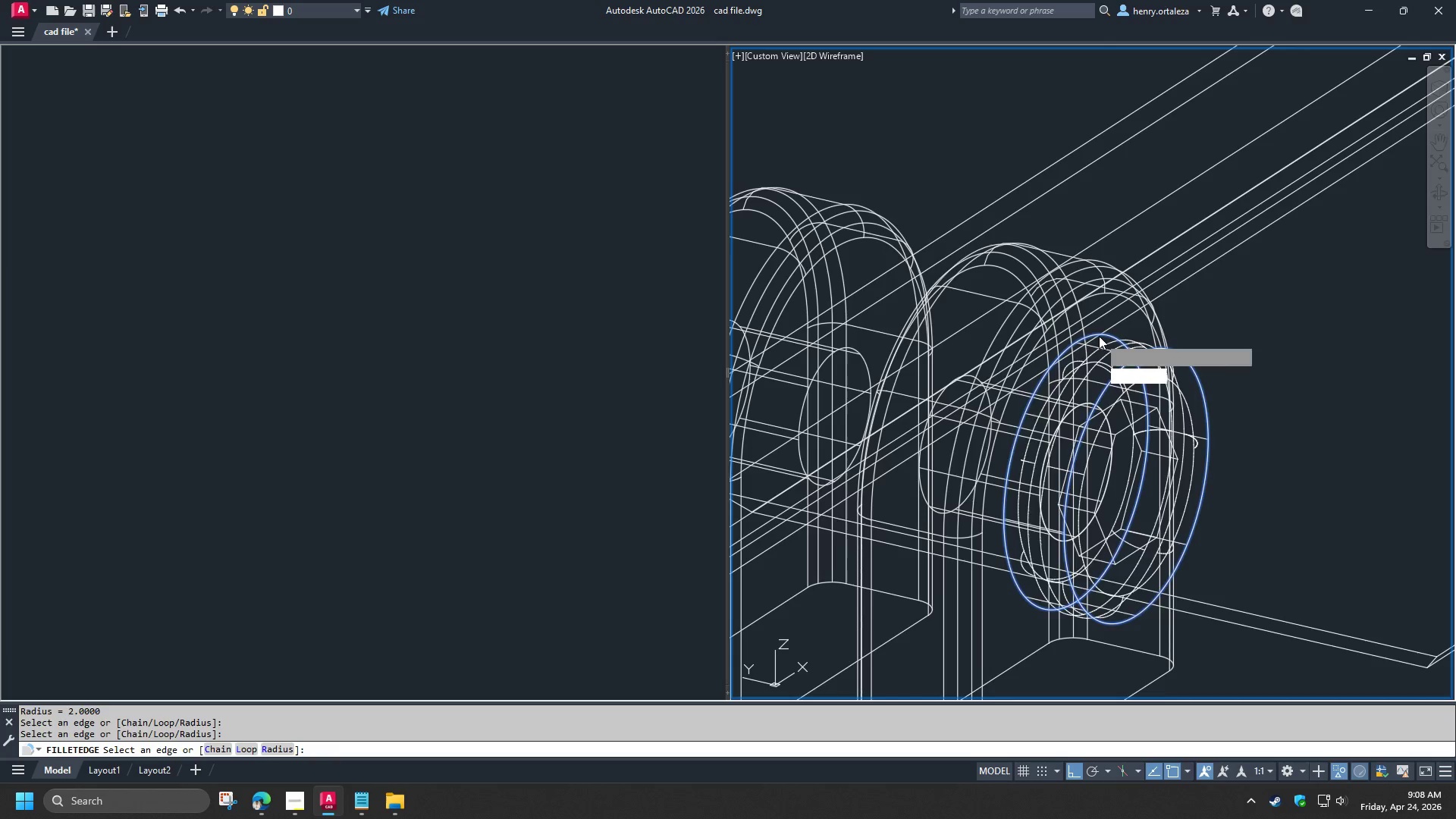 
key(Space)
 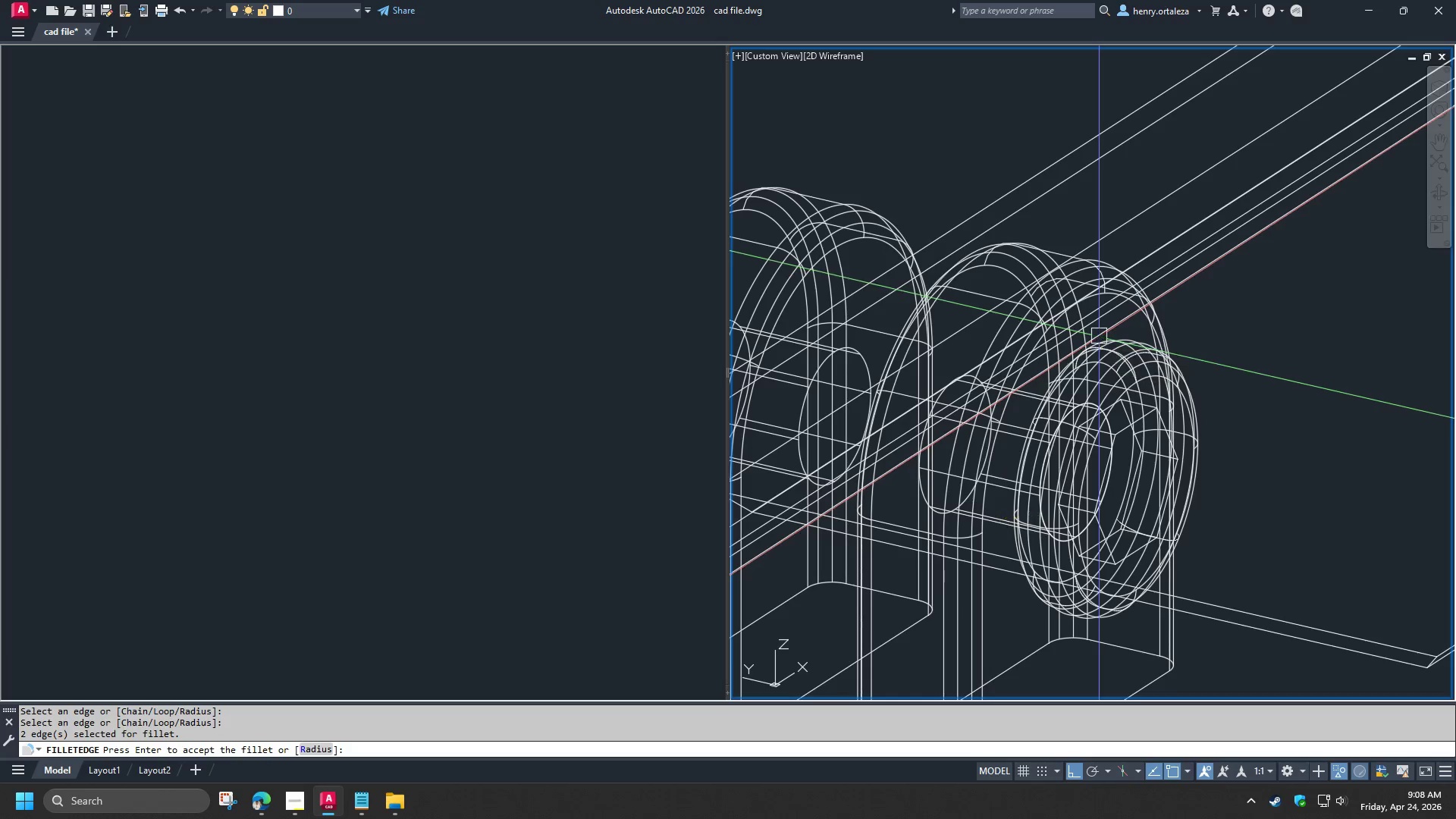 
key(Space)
 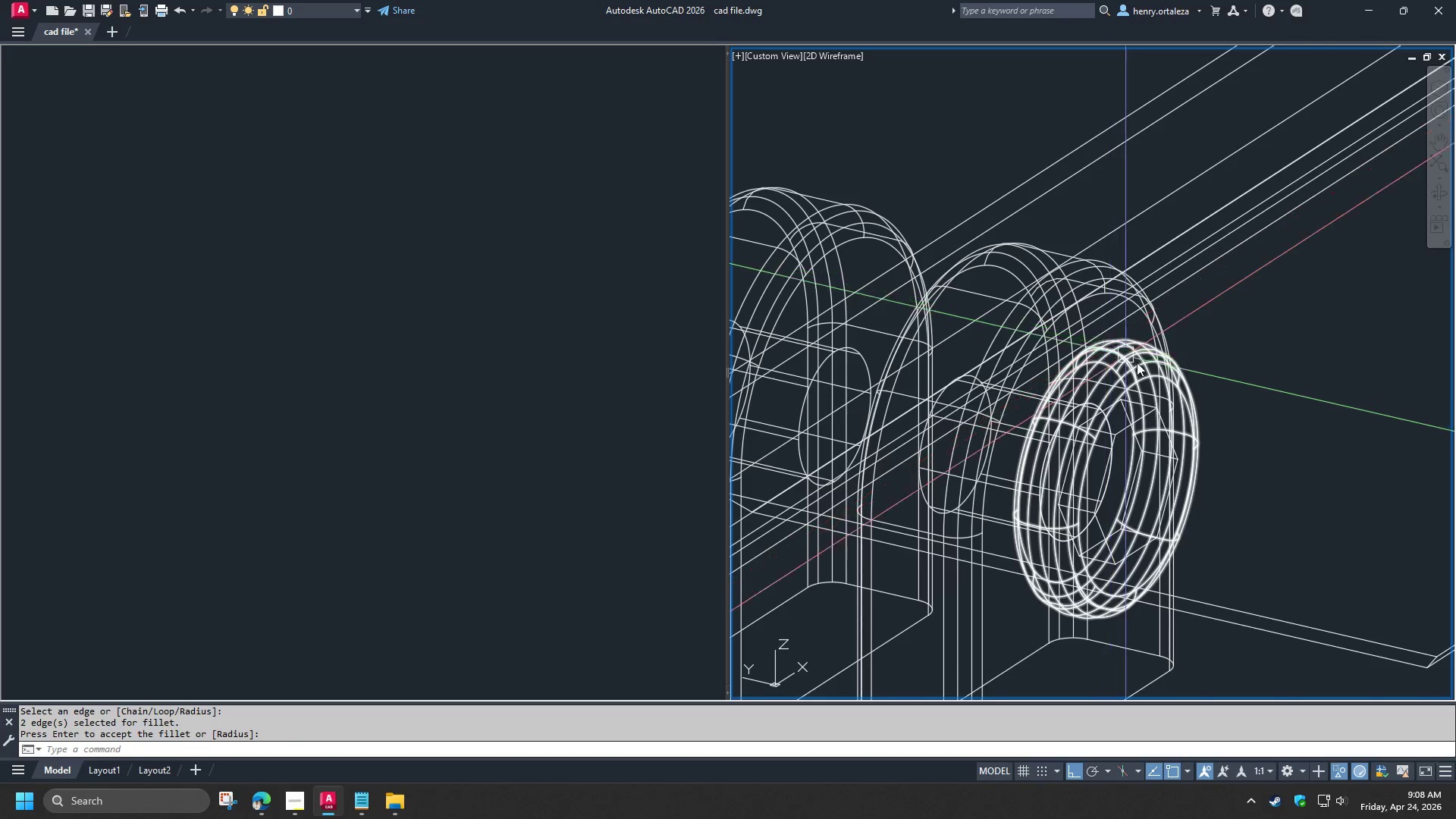 
hold_key(key=ShiftLeft, duration=1.52)
 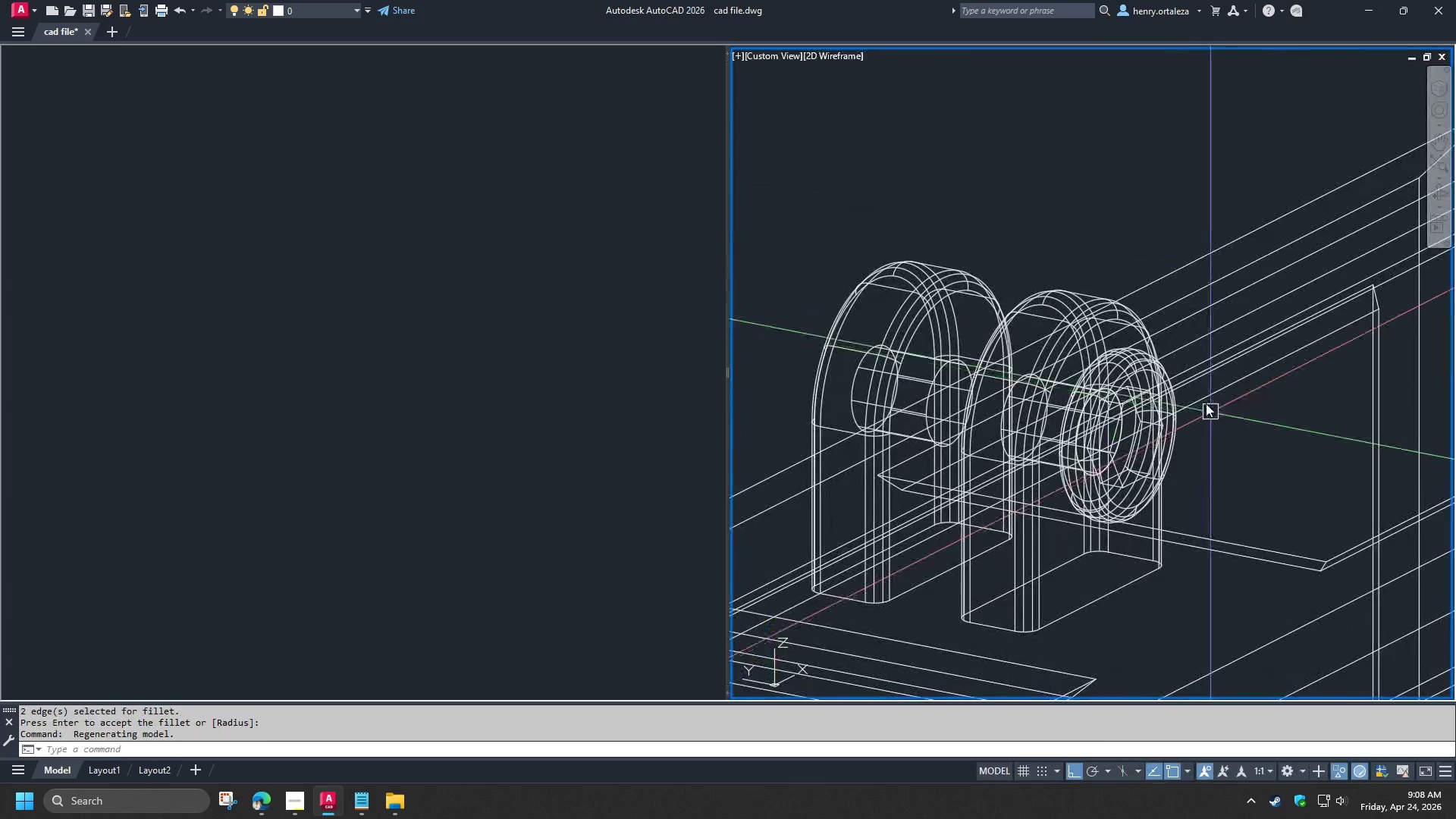 
scroll: coordinate [1137, 362], scroll_direction: down, amount: 1.0
 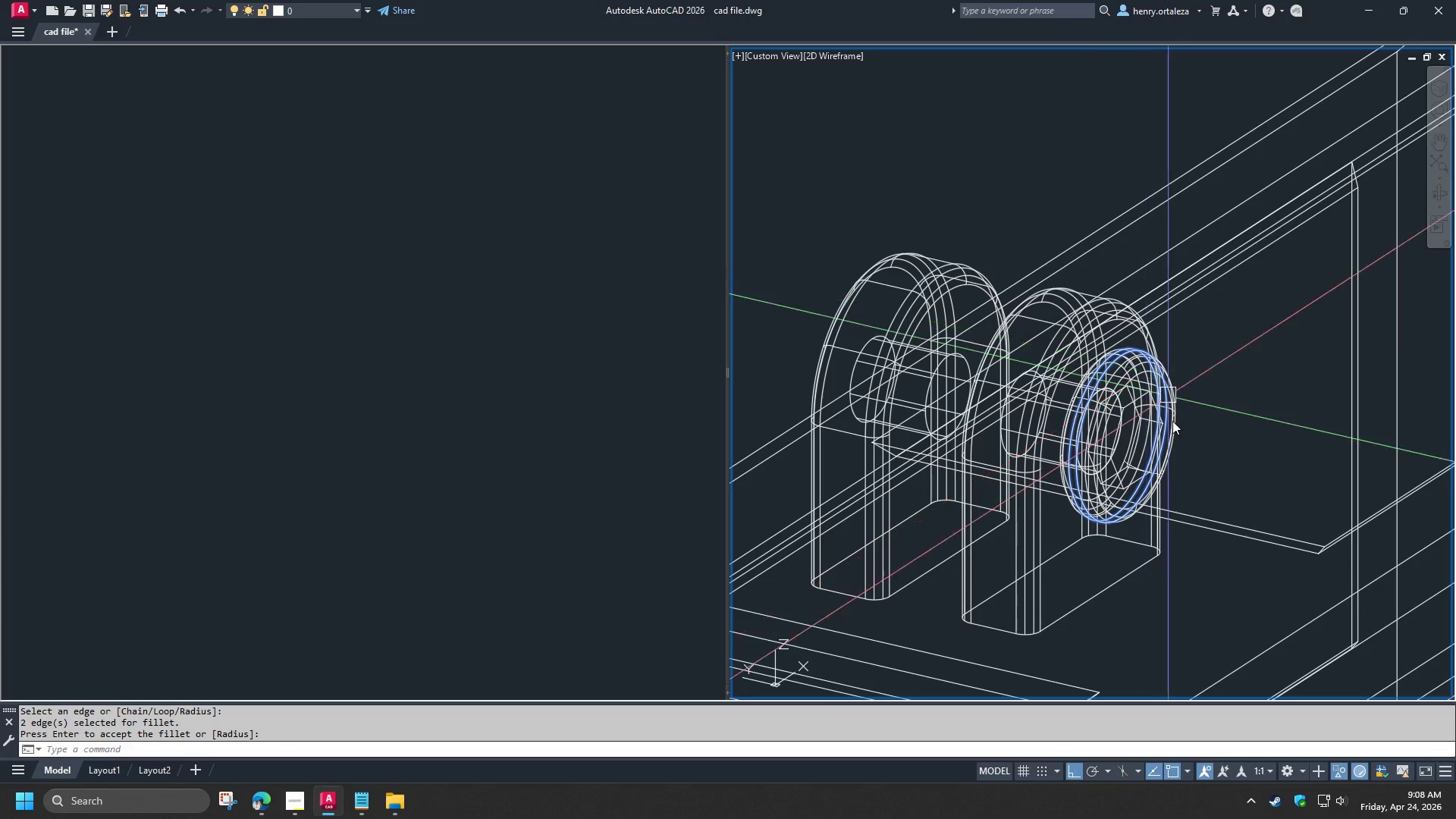 
hold_key(key=ShiftLeft, duration=0.36)
 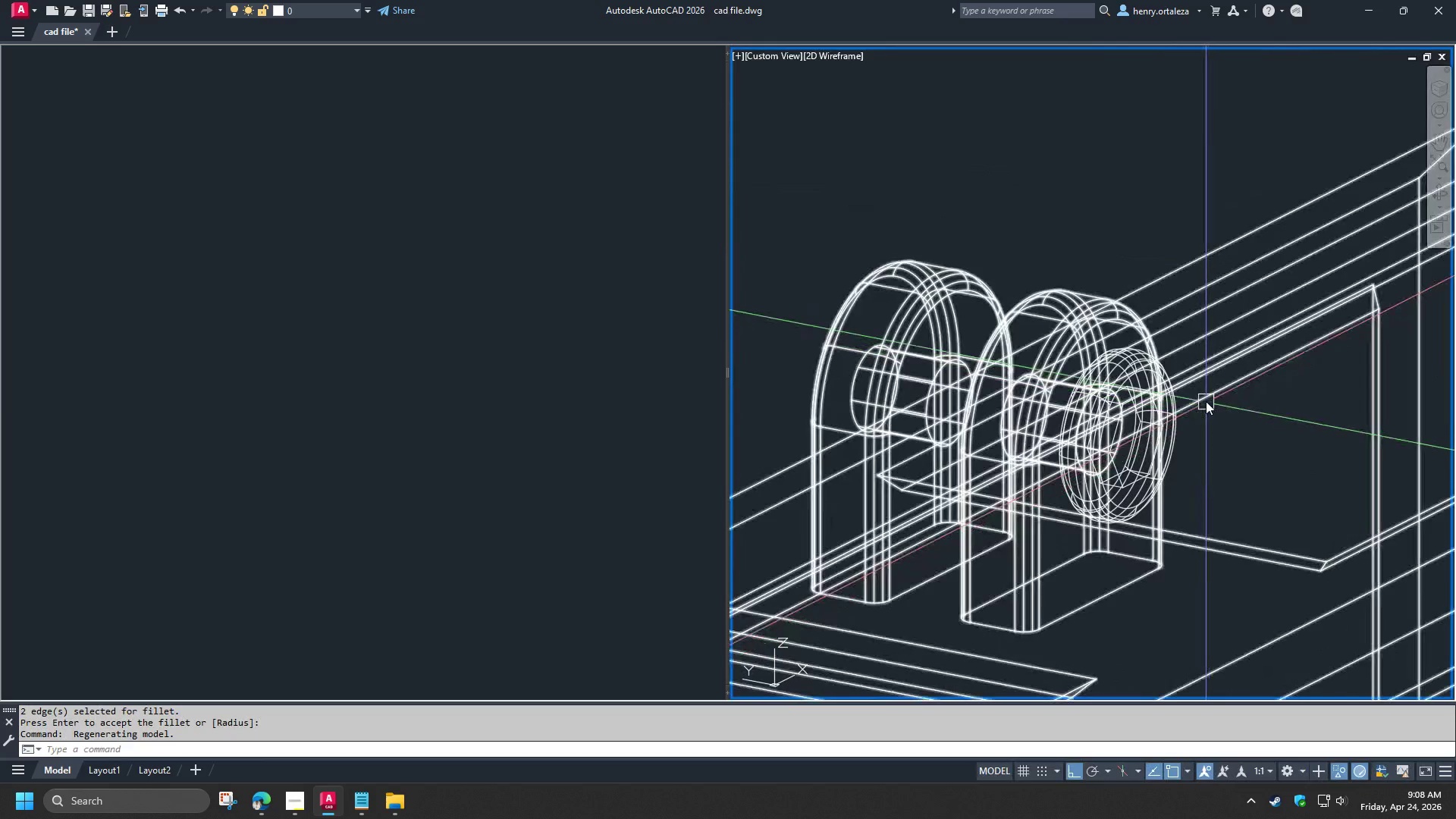 
type(VS S )
 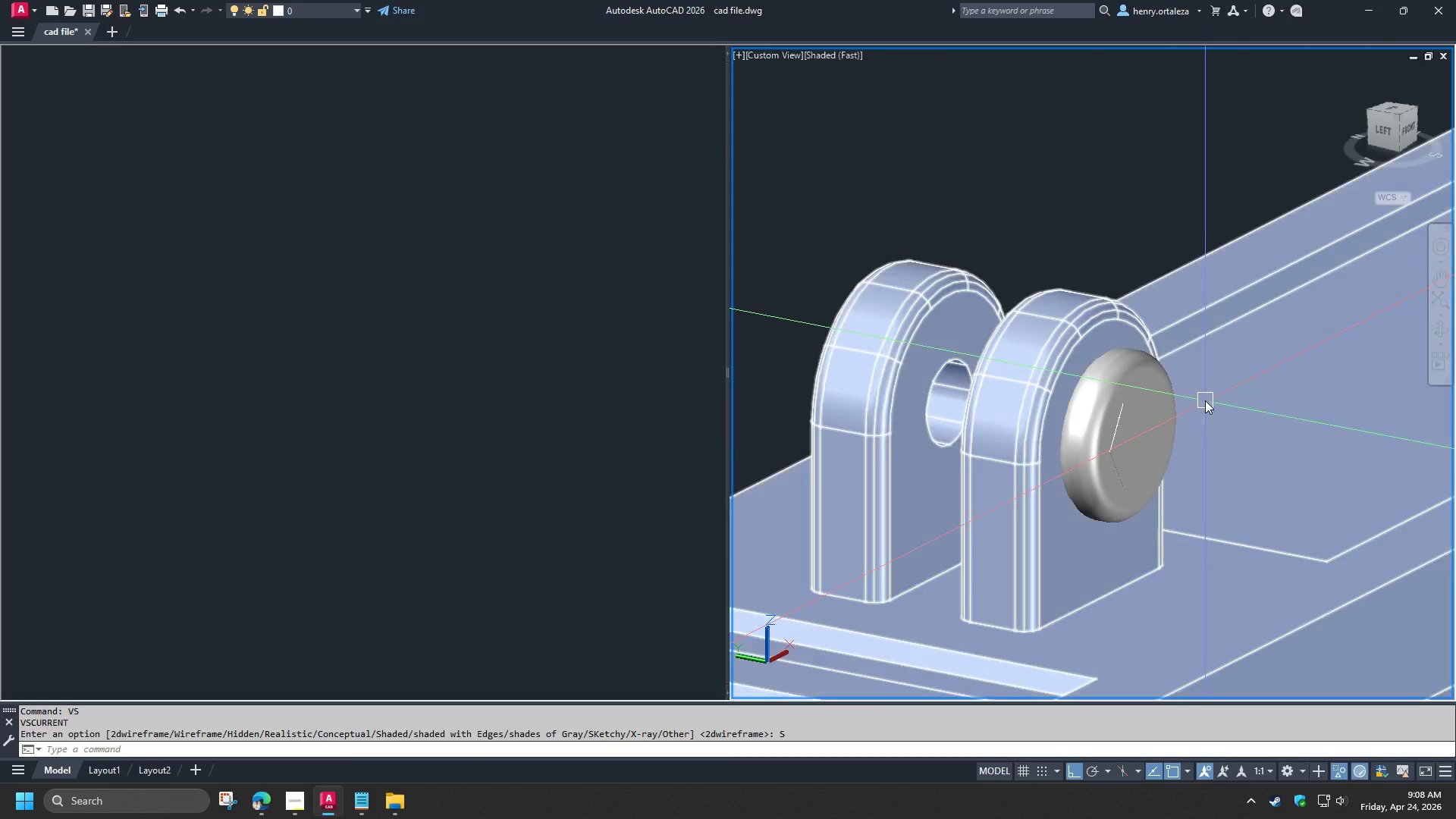 
hold_key(key=ShiftLeft, duration=1.52)
 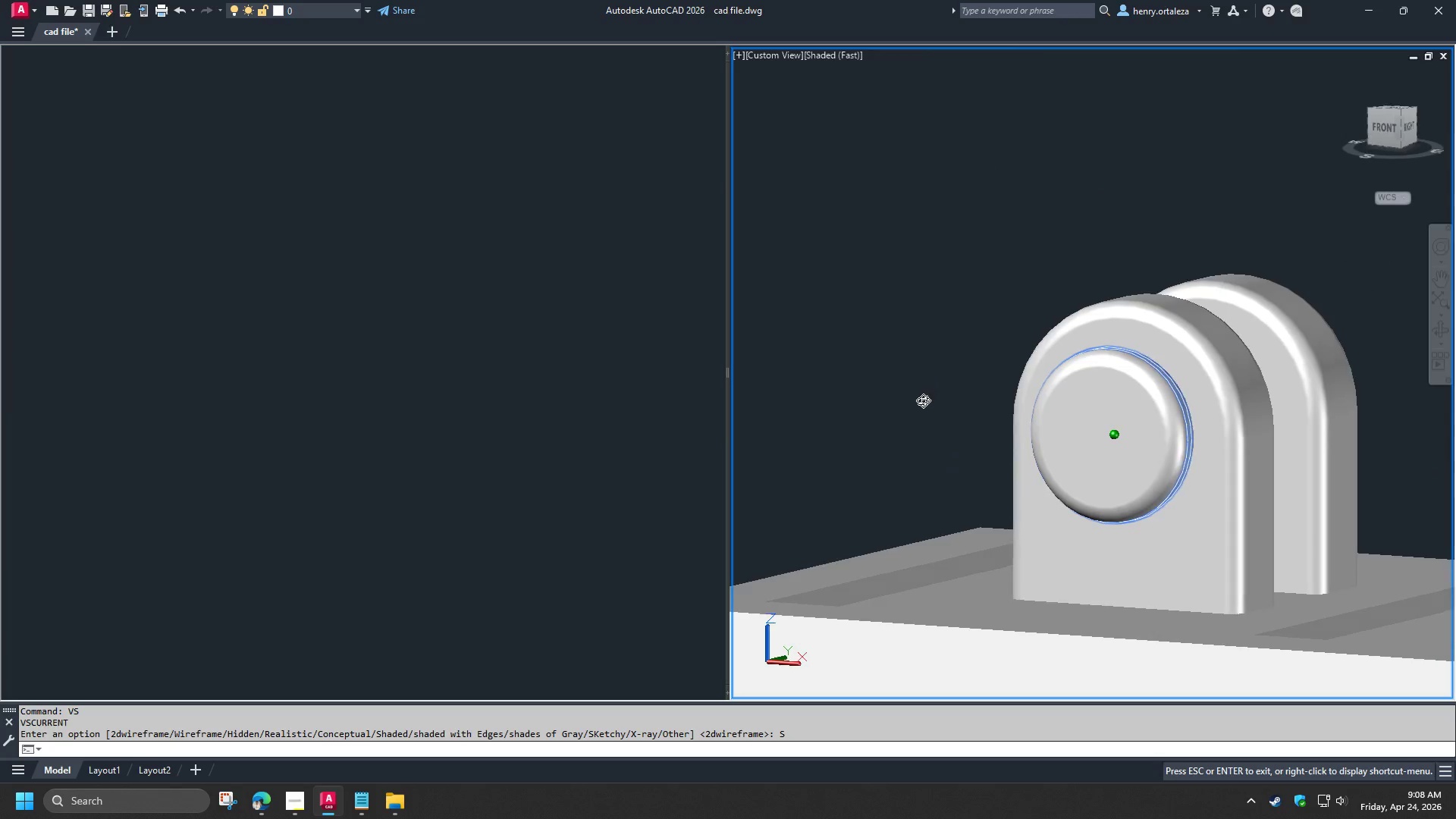 
hold_key(key=ShiftLeft, duration=1.5)
 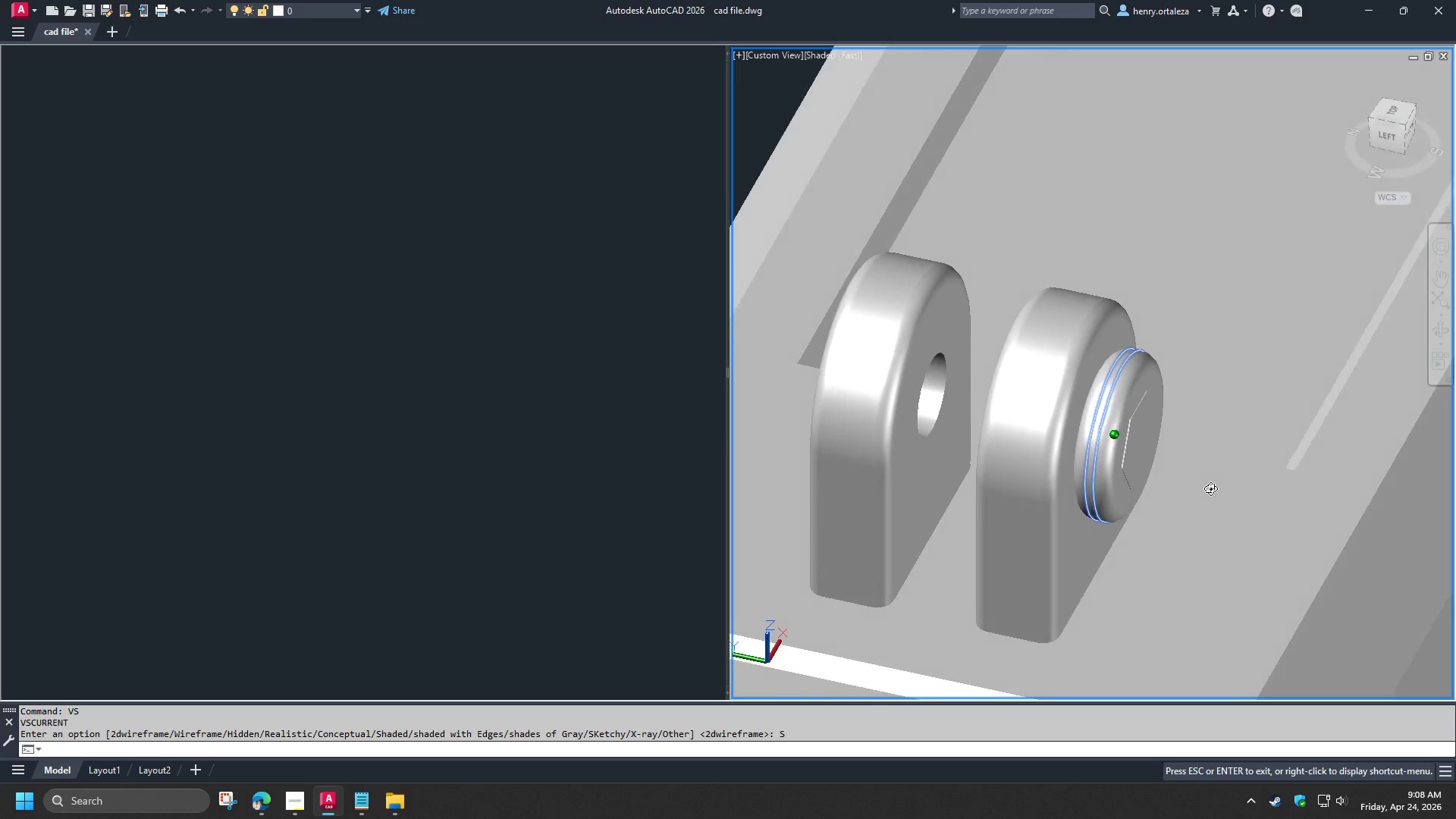 
key(Shift+ShiftLeft)
 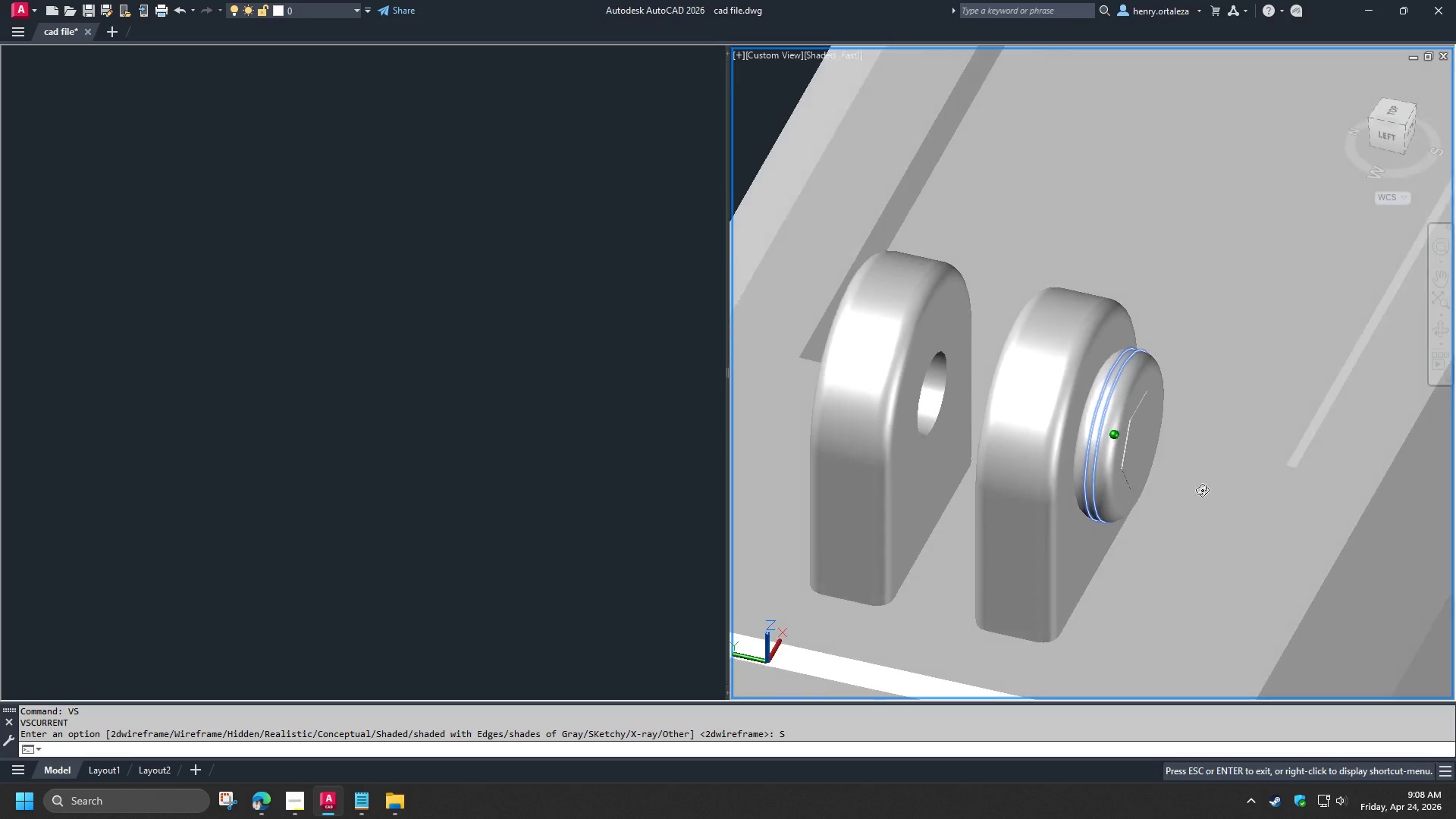 
key(Shift+ShiftLeft)
 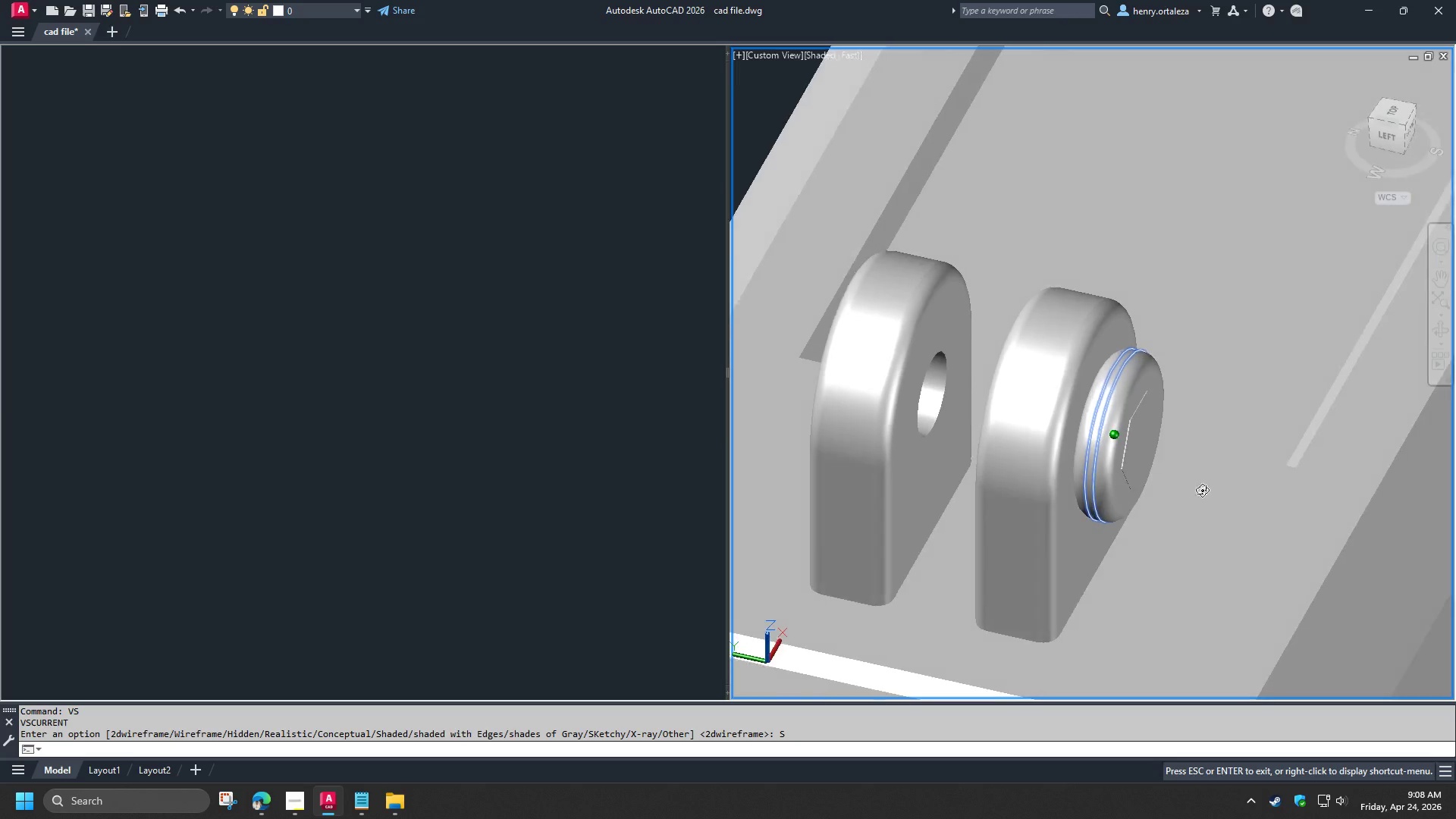 
key(Shift+ShiftLeft)
 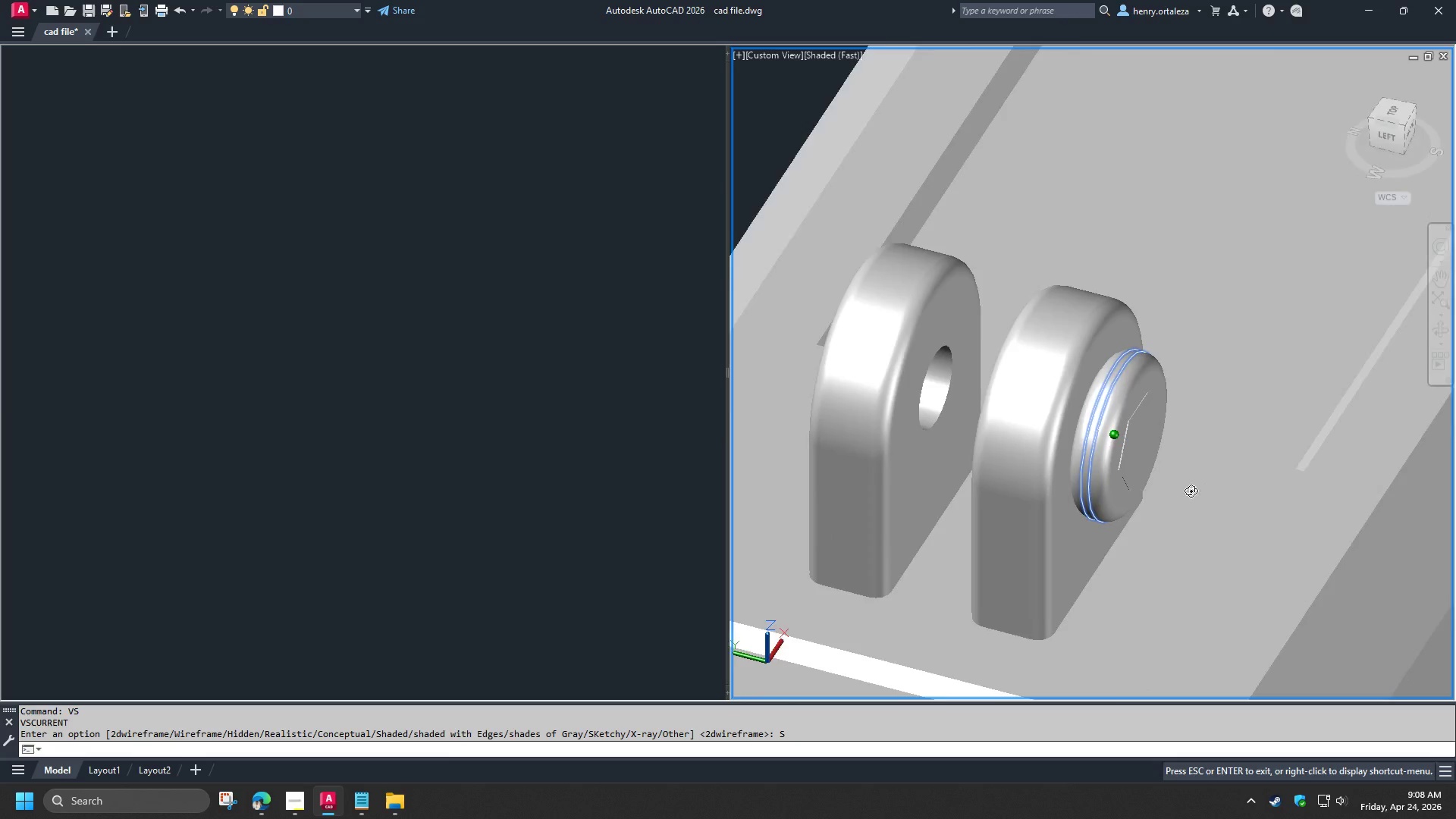 
key(Shift+ShiftLeft)
 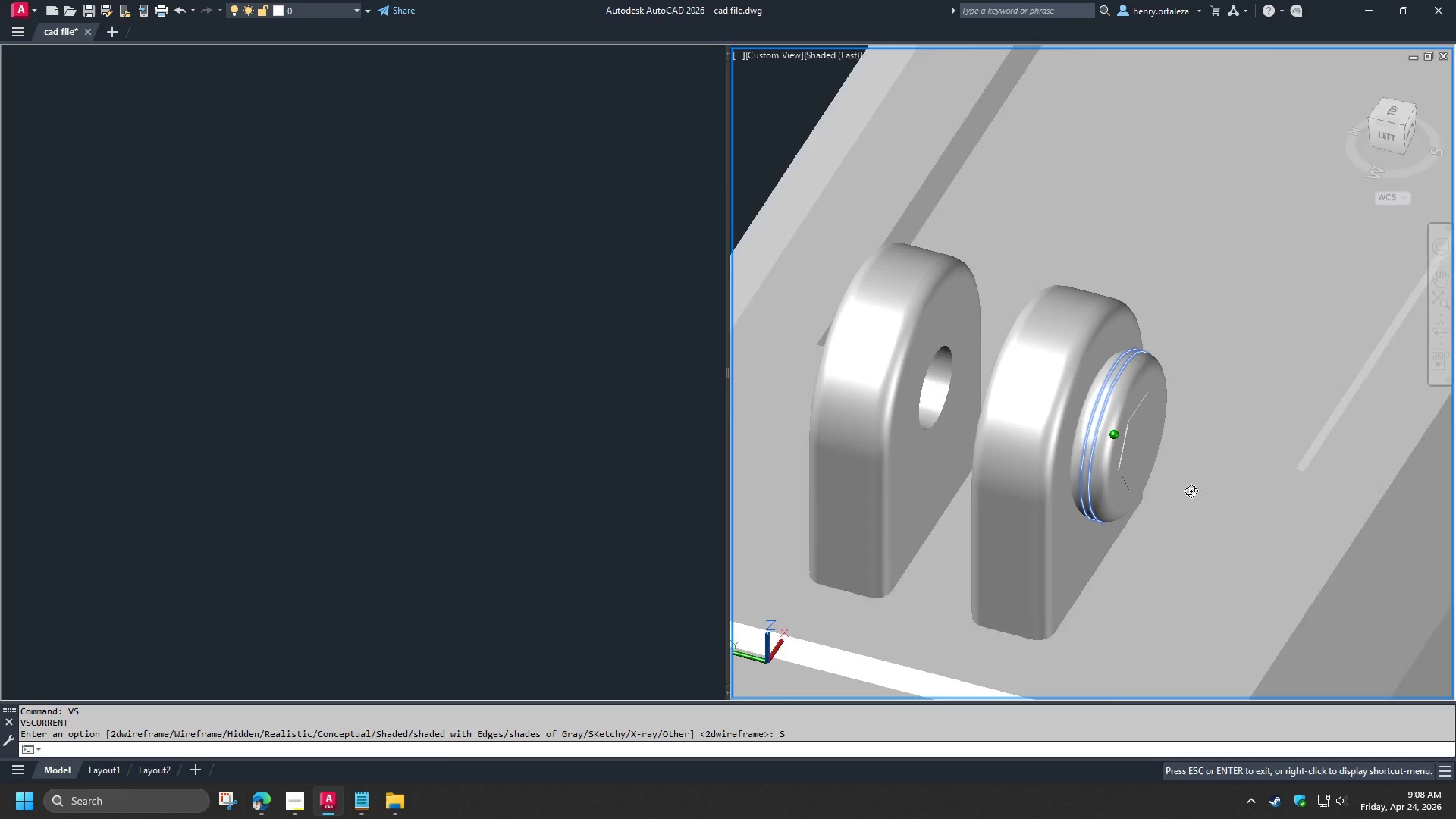 
key(Shift+ShiftLeft)
 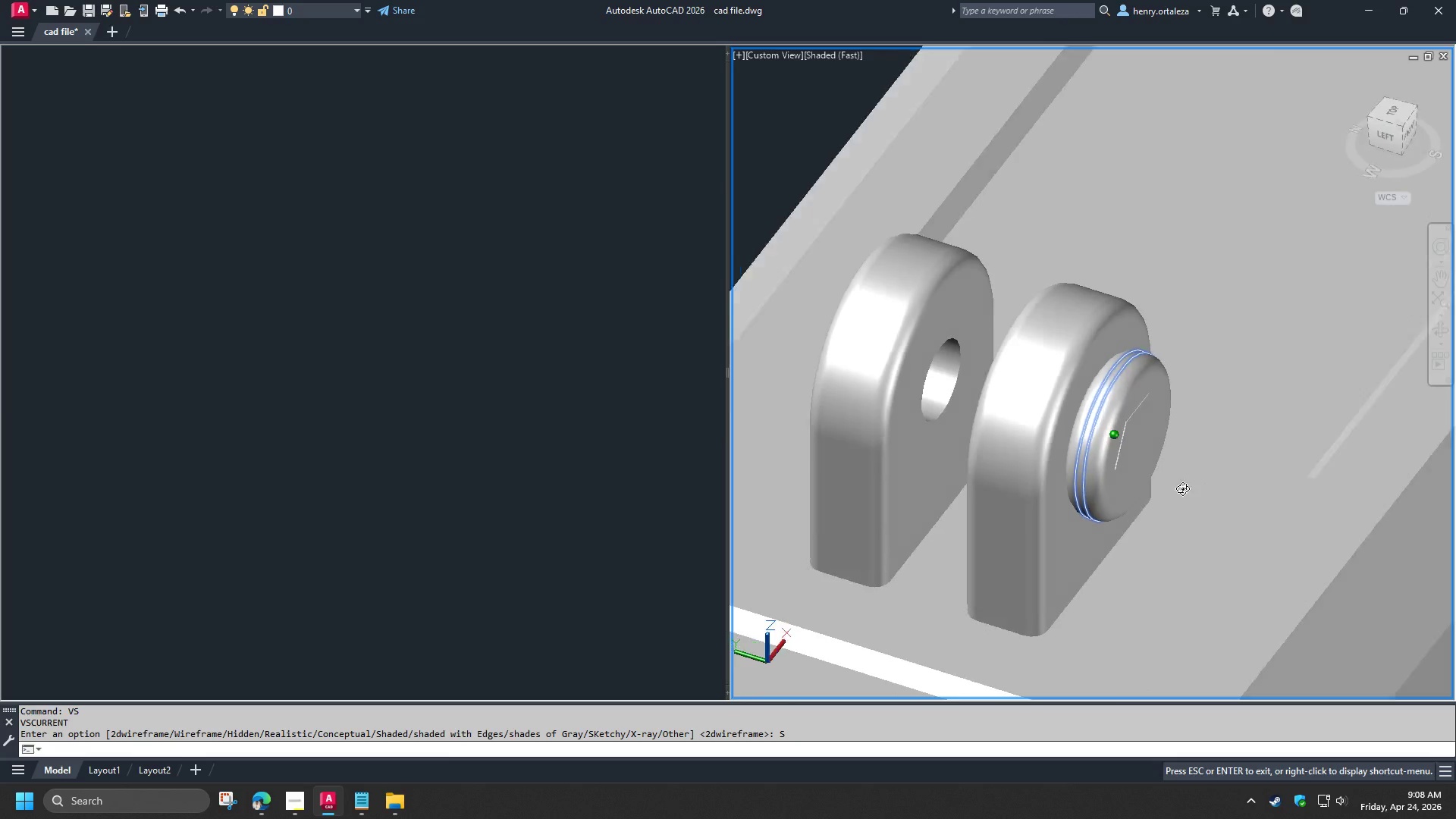 
key(Shift+ShiftLeft)
 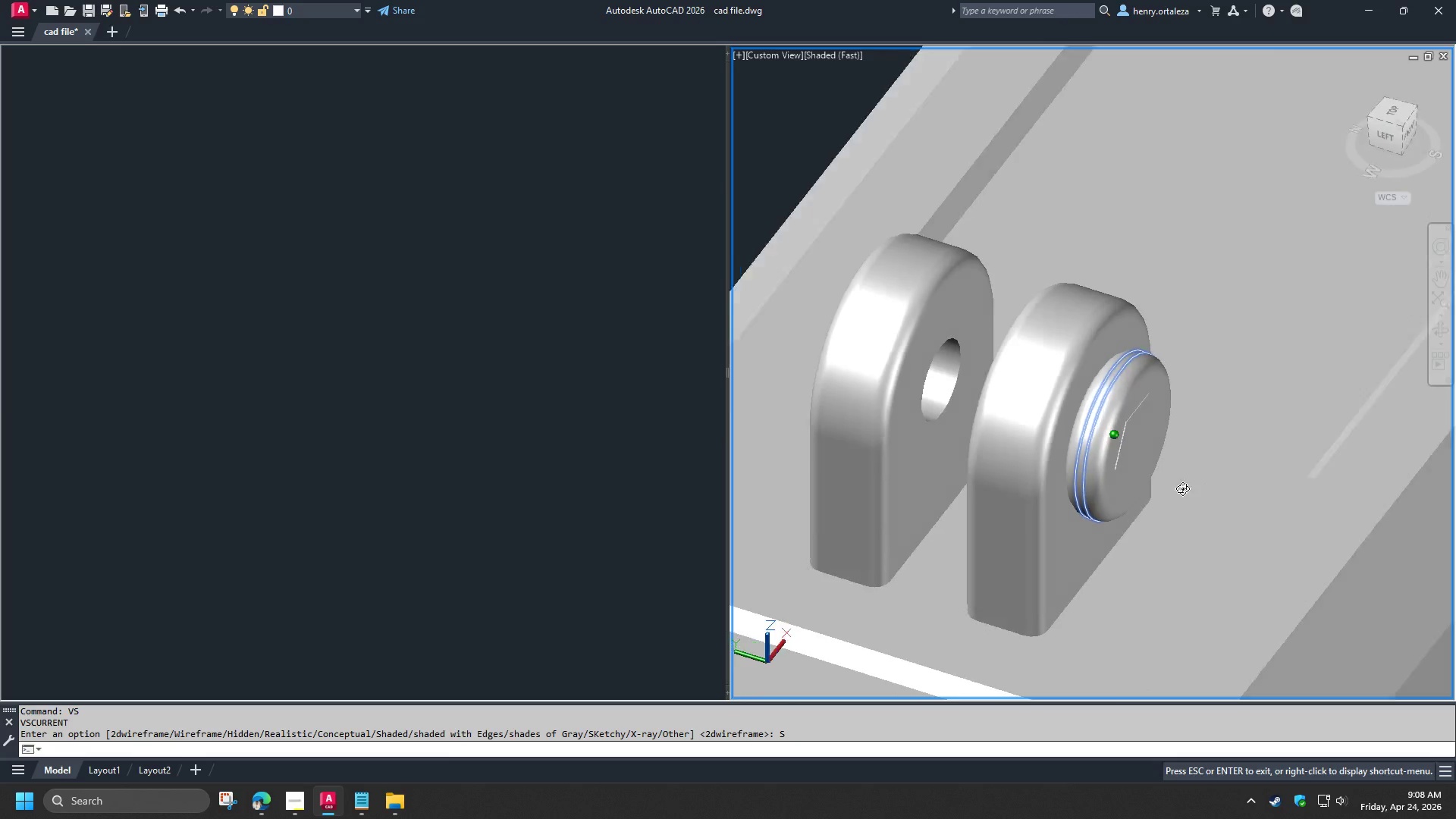 
key(Shift+ShiftLeft)
 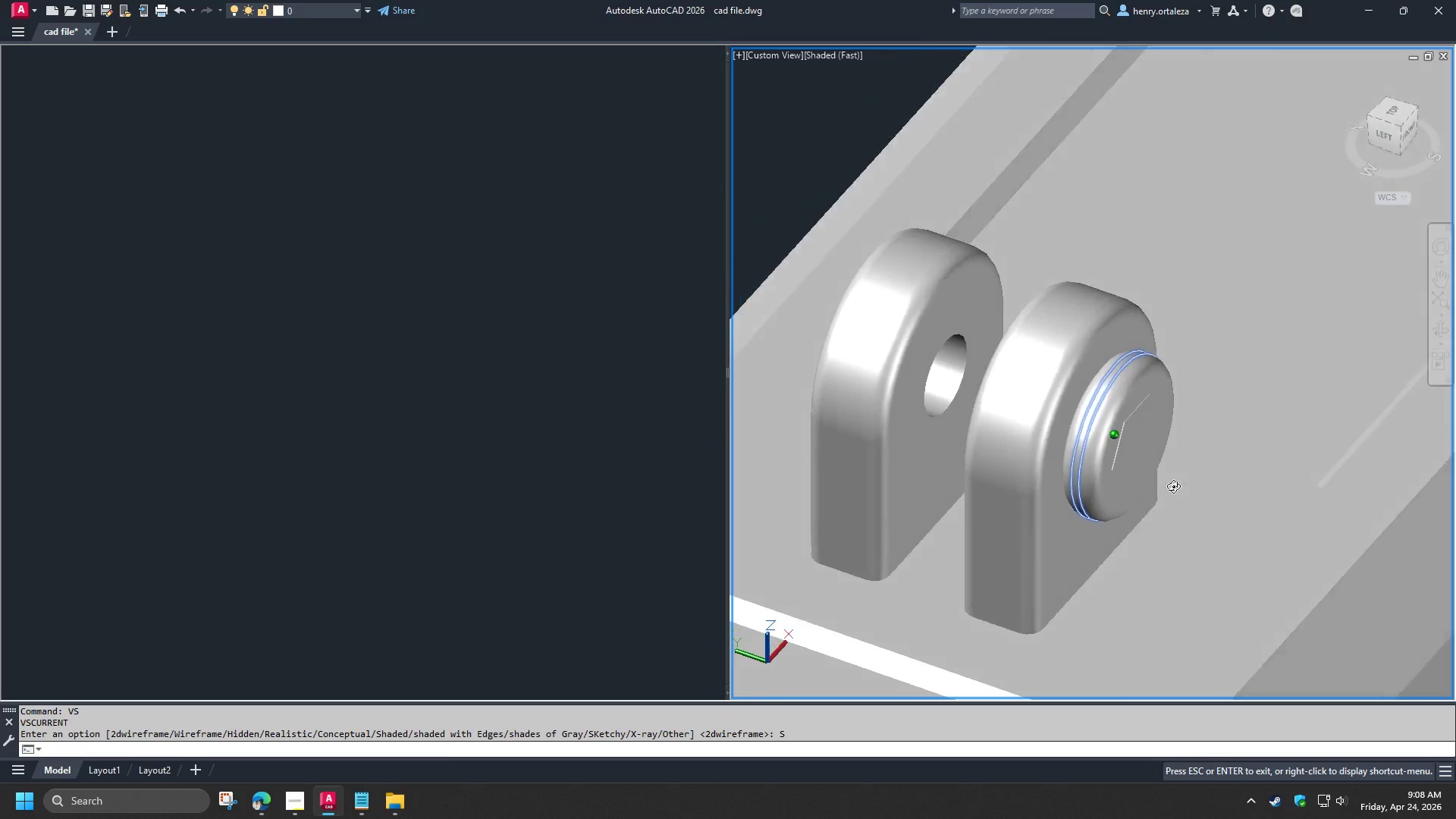 
key(Shift+ShiftLeft)
 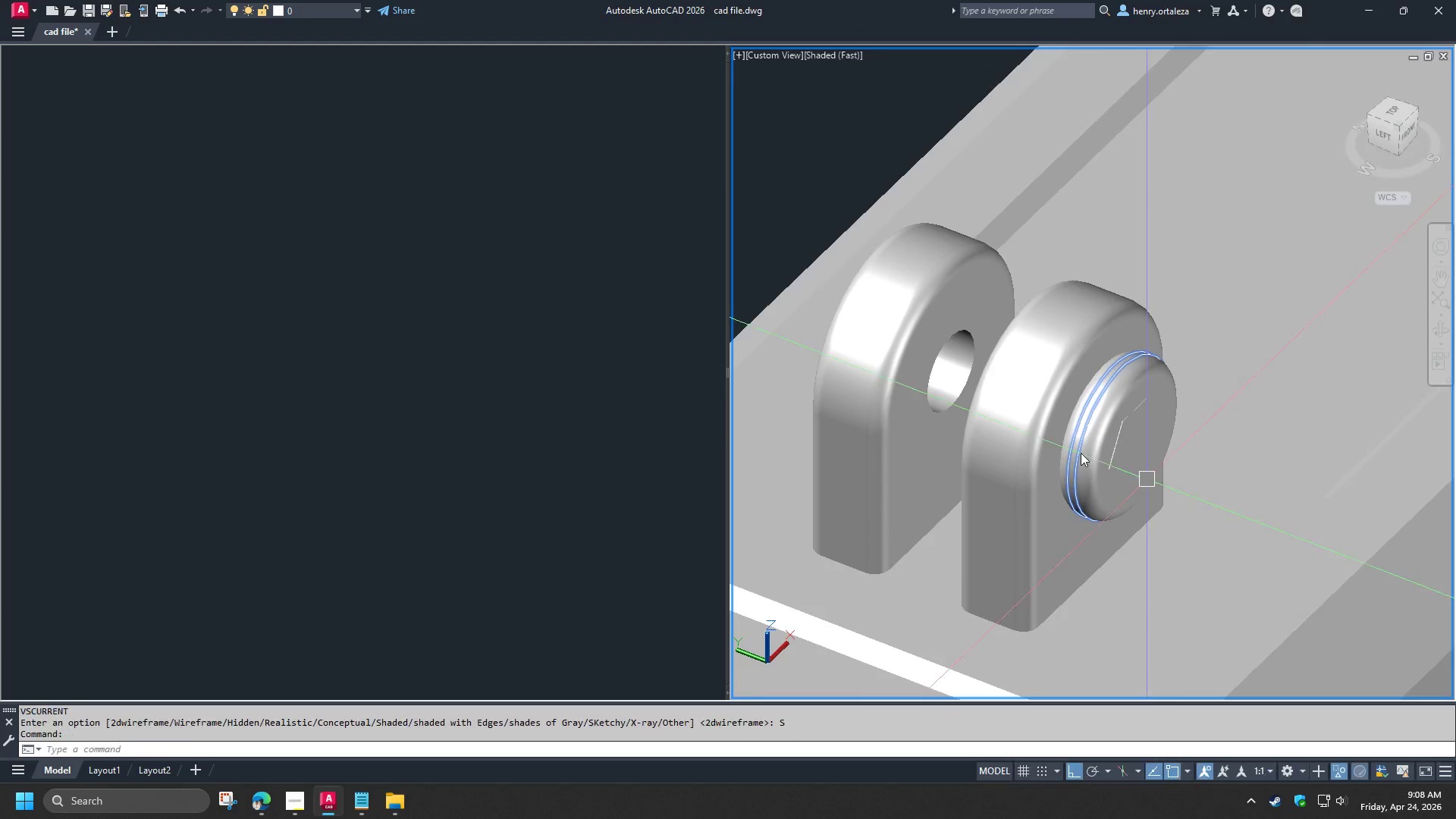 
scroll: coordinate [1081, 421], scroll_direction: up, amount: 2.0
 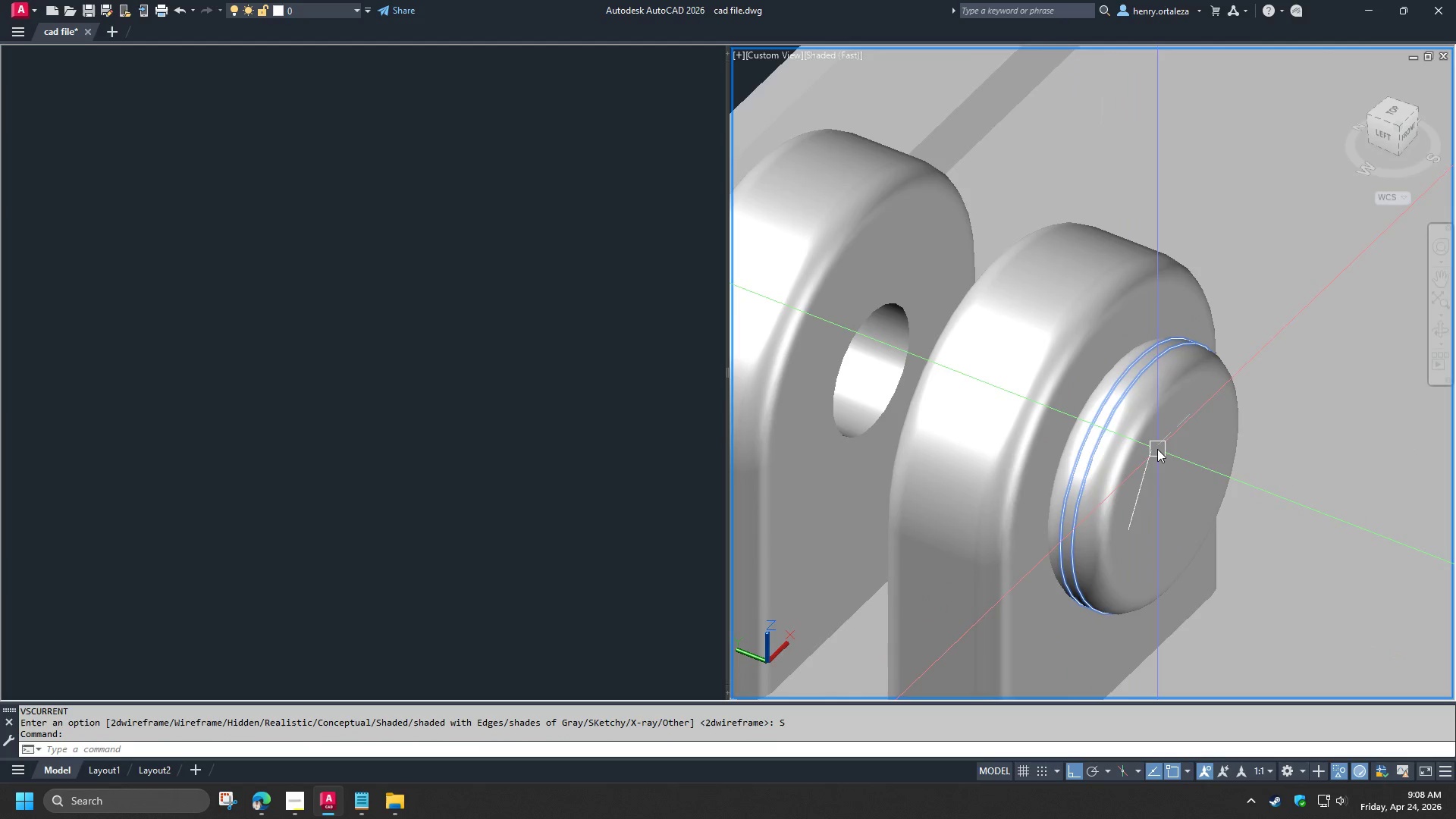 
key(Control+Z)
 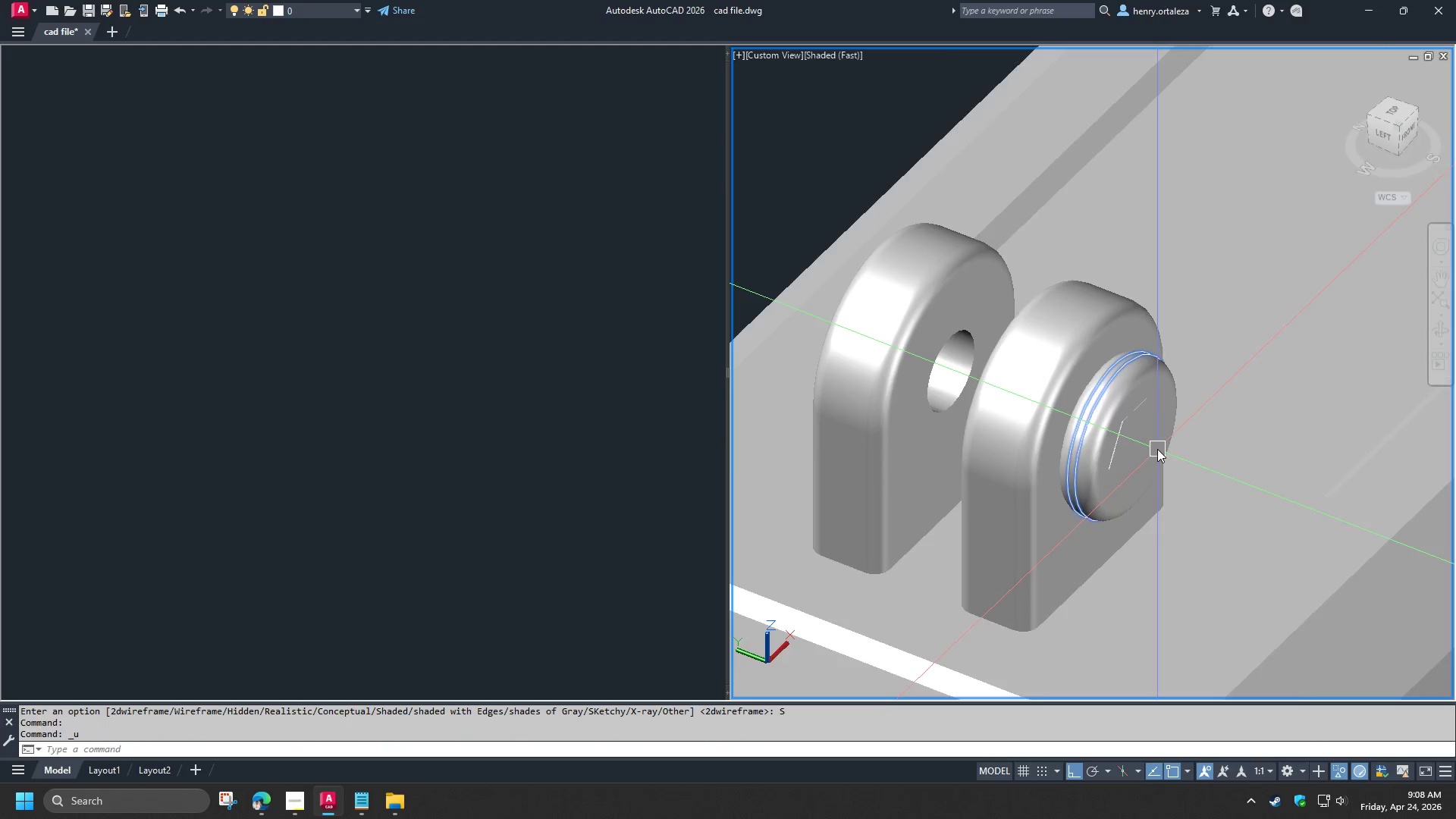 
key(Control+Z)
 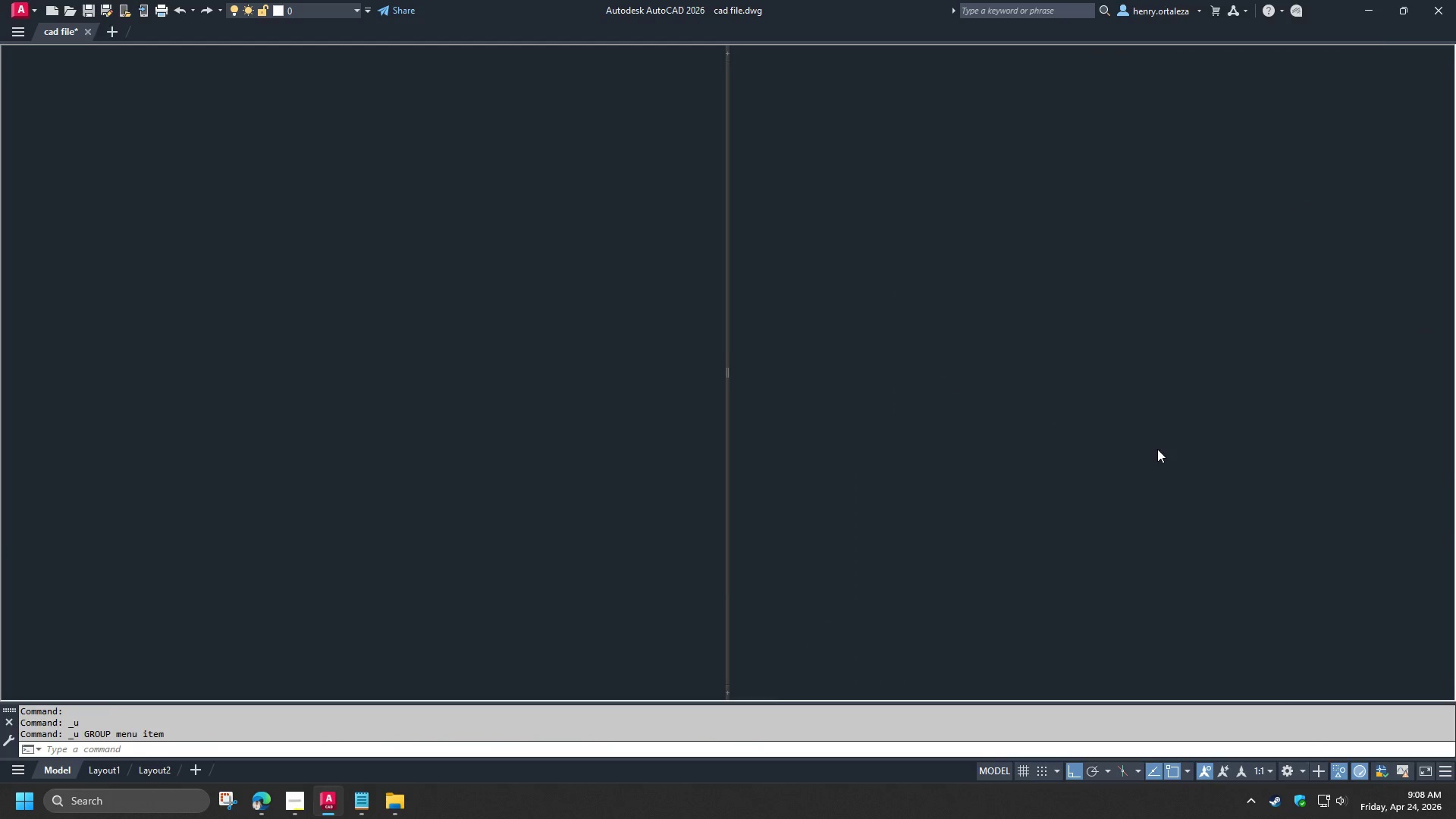 
key(Control+Z)
 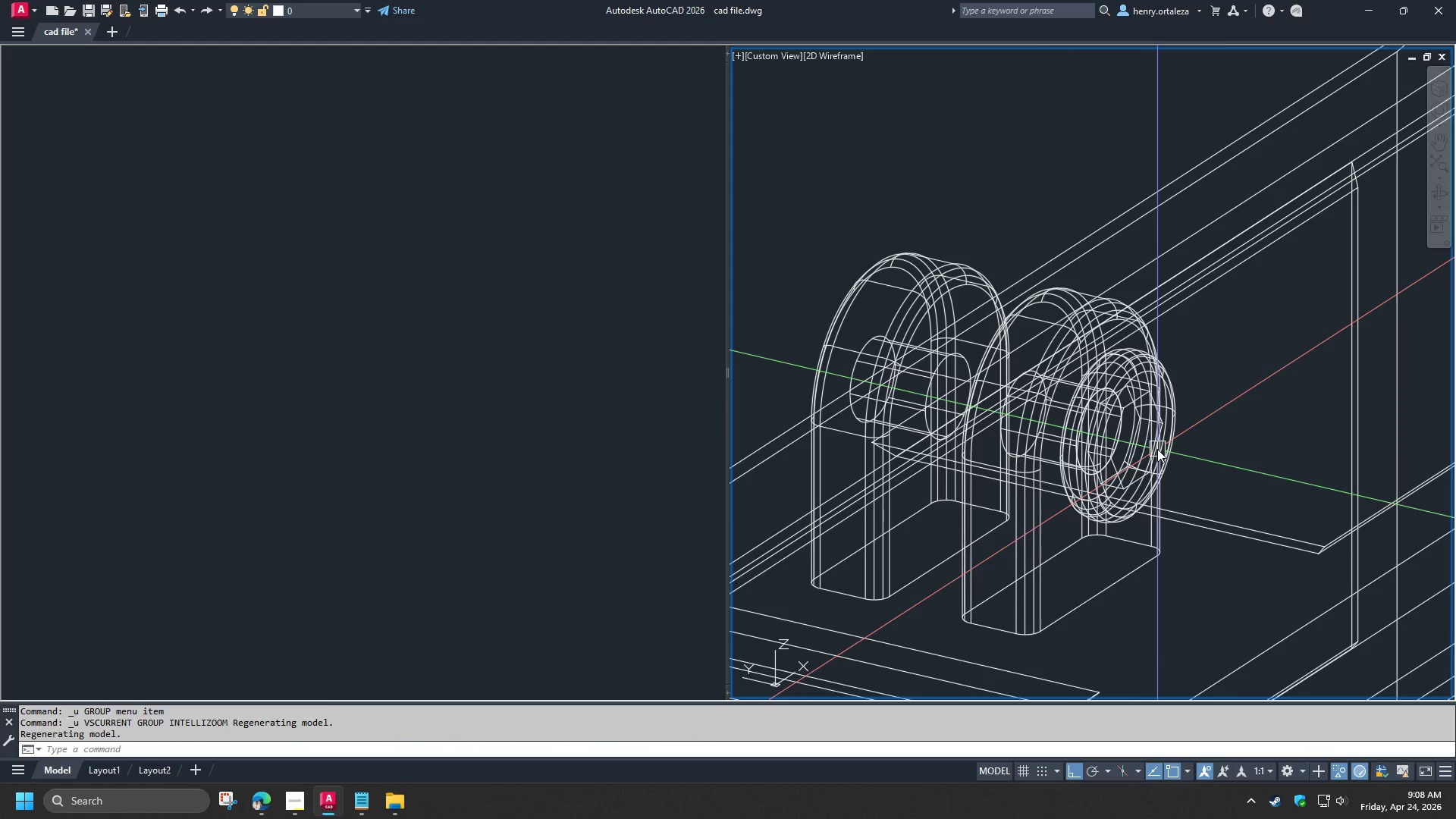 
key(Control+Z)
 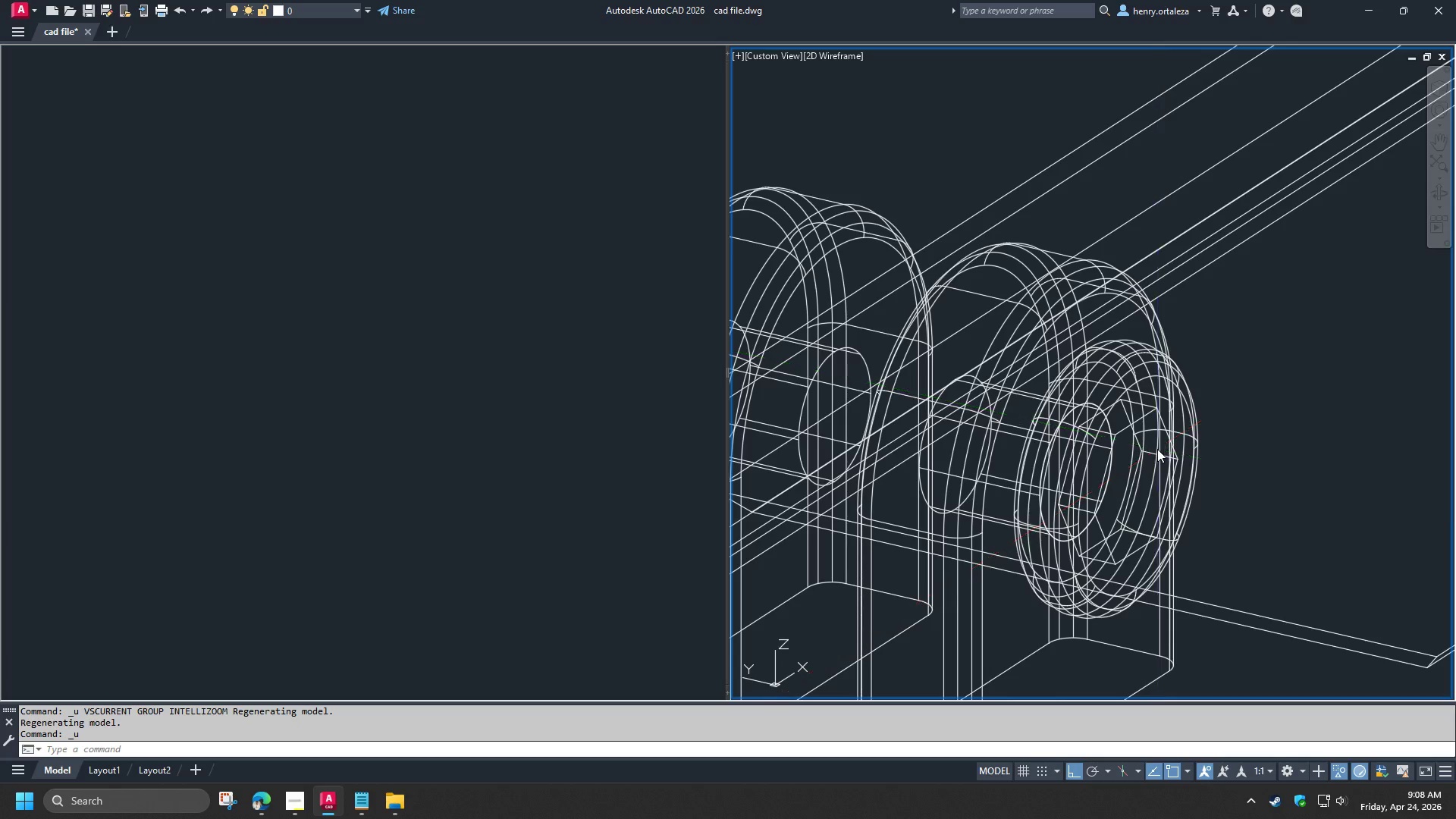 
key(Control+Z)
 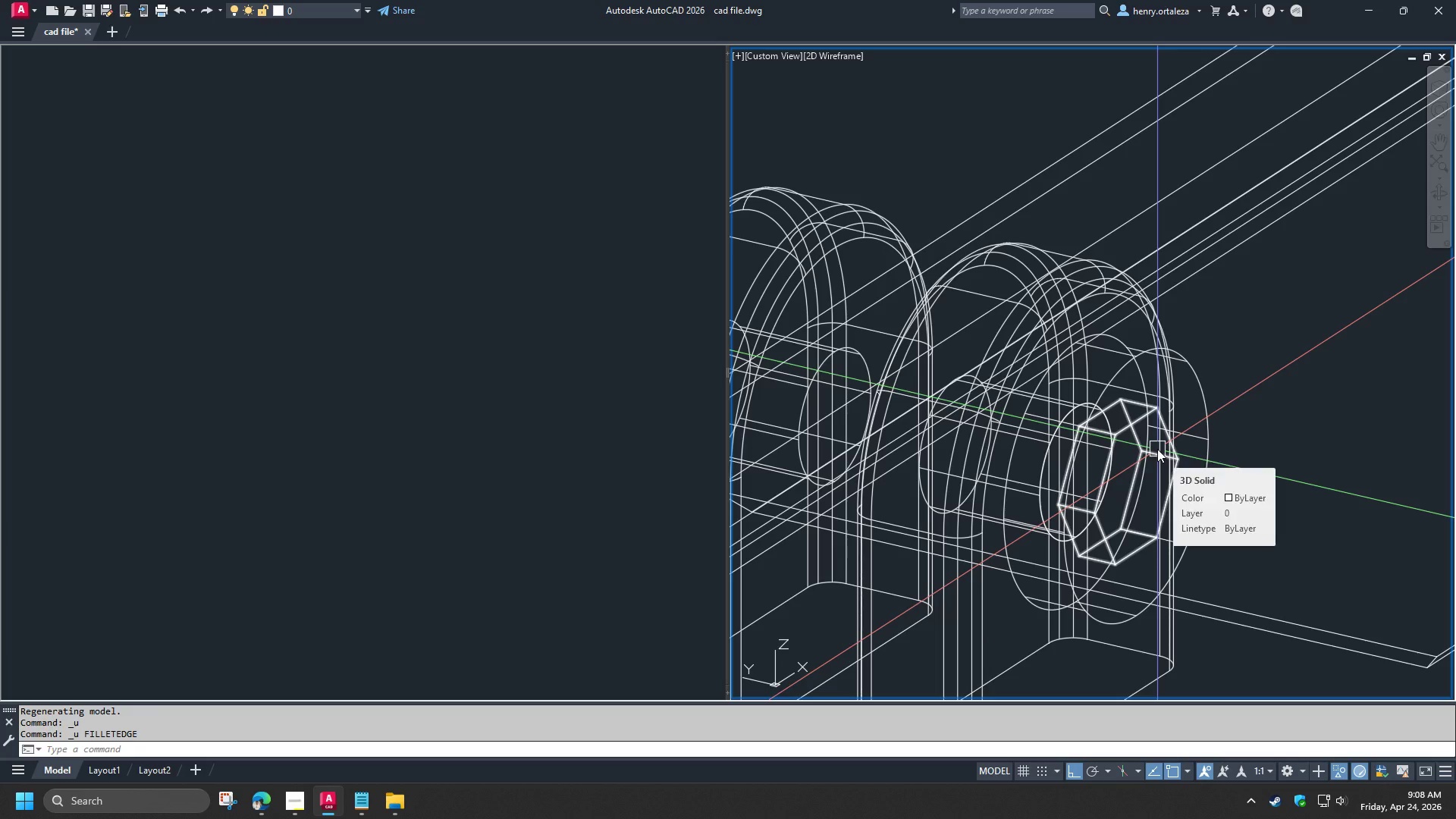 
type(FIL)
 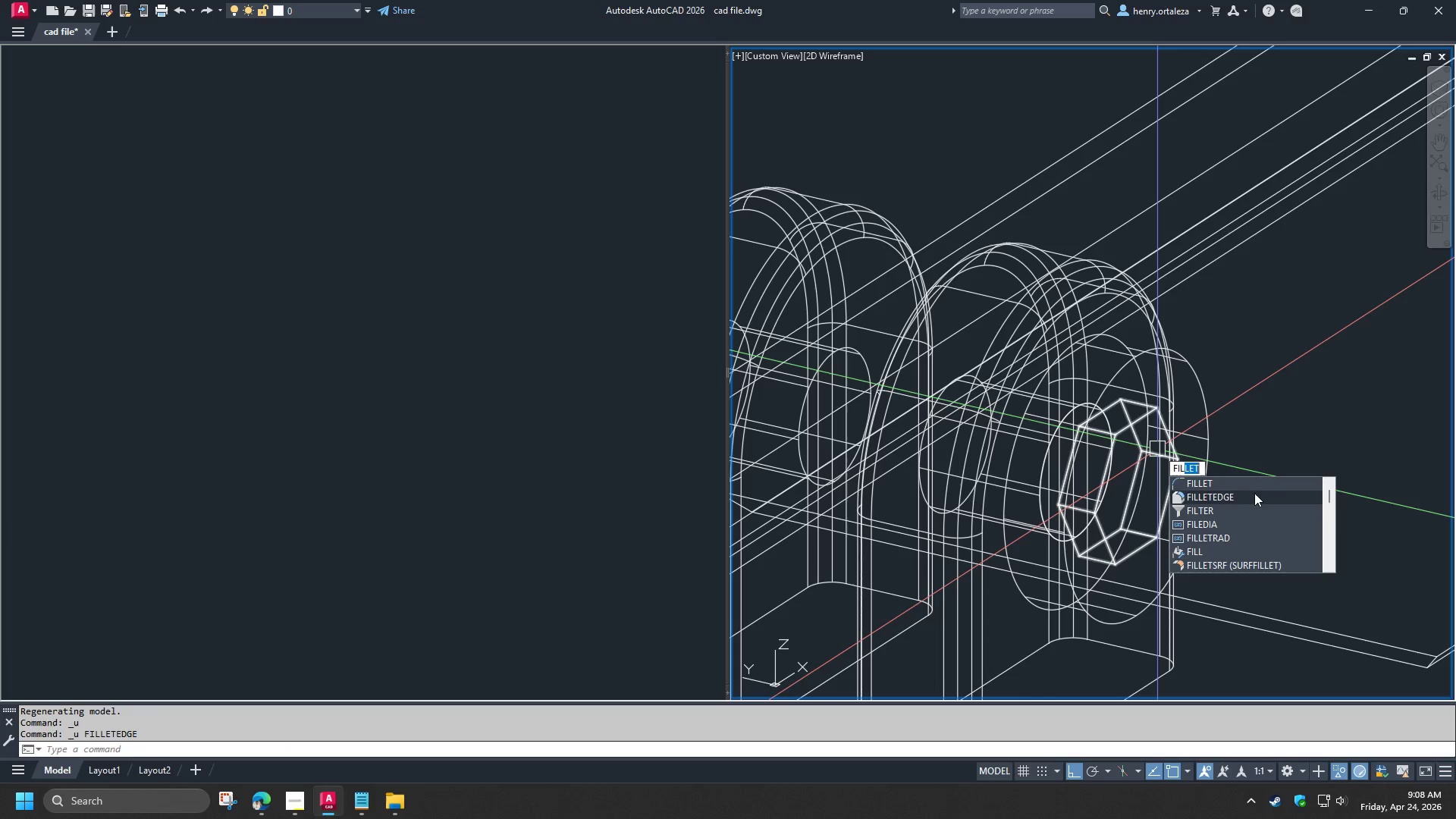 
left_click([1247, 497])
 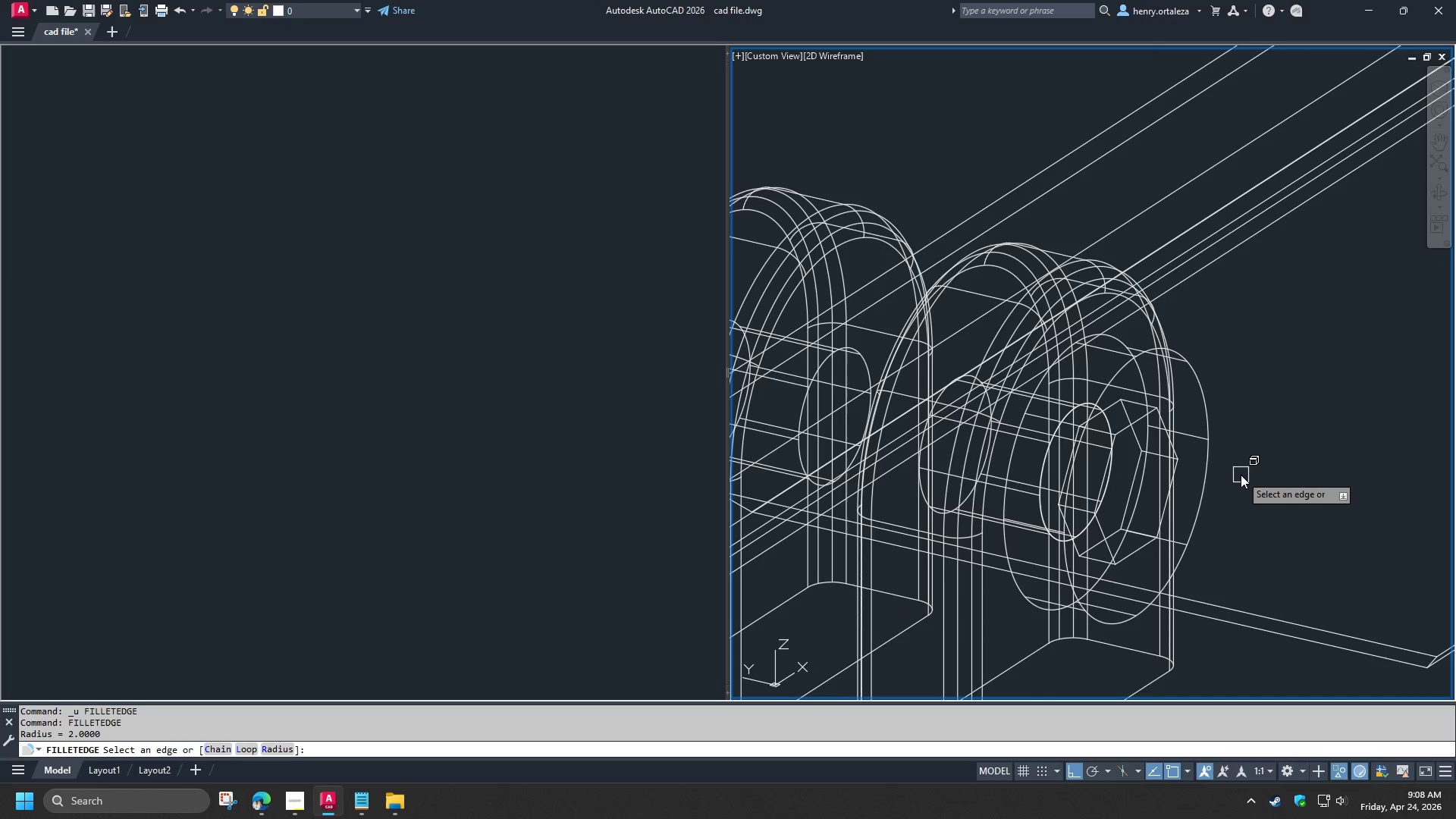 
key(R)
 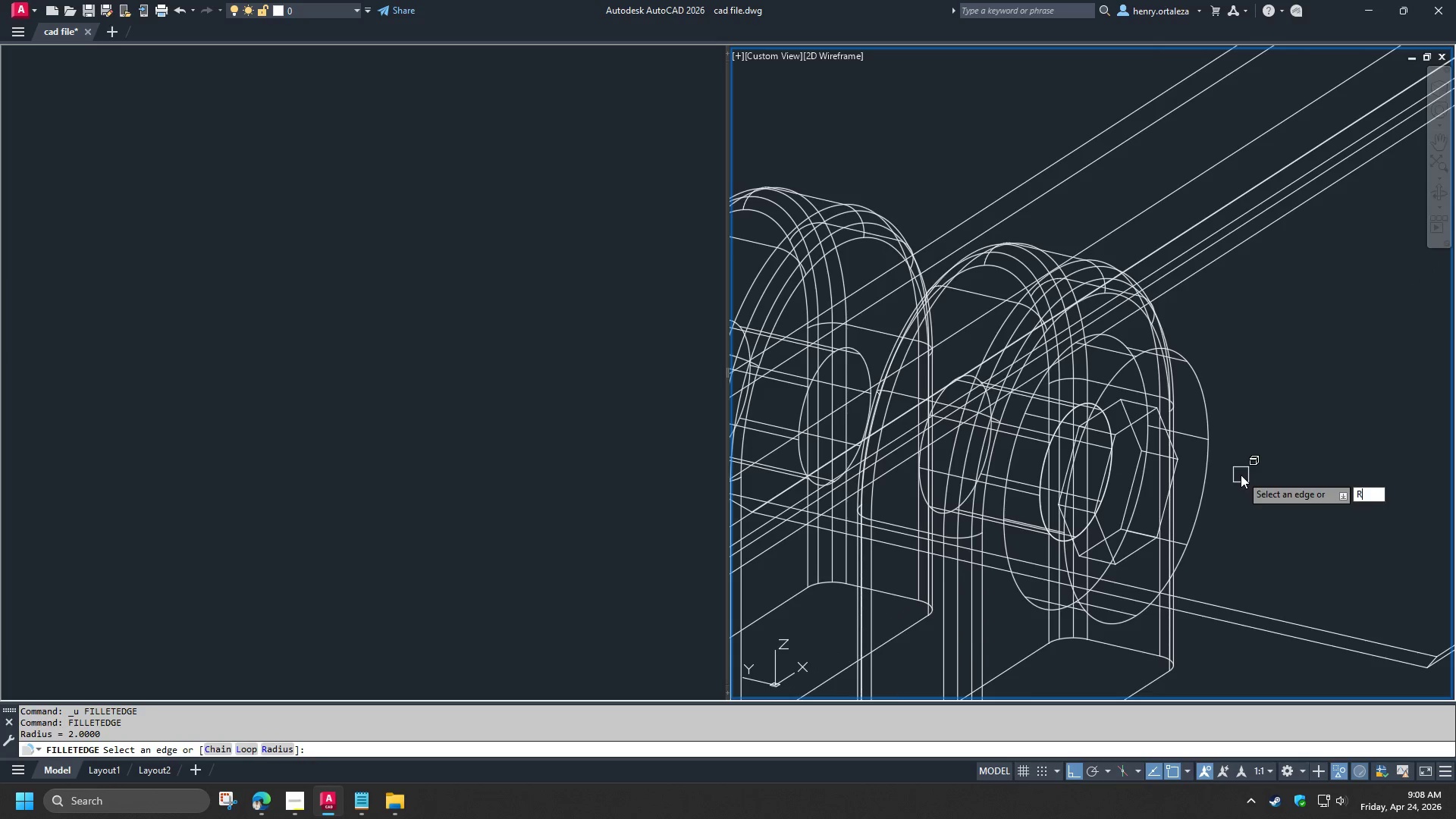 
key(Space)
 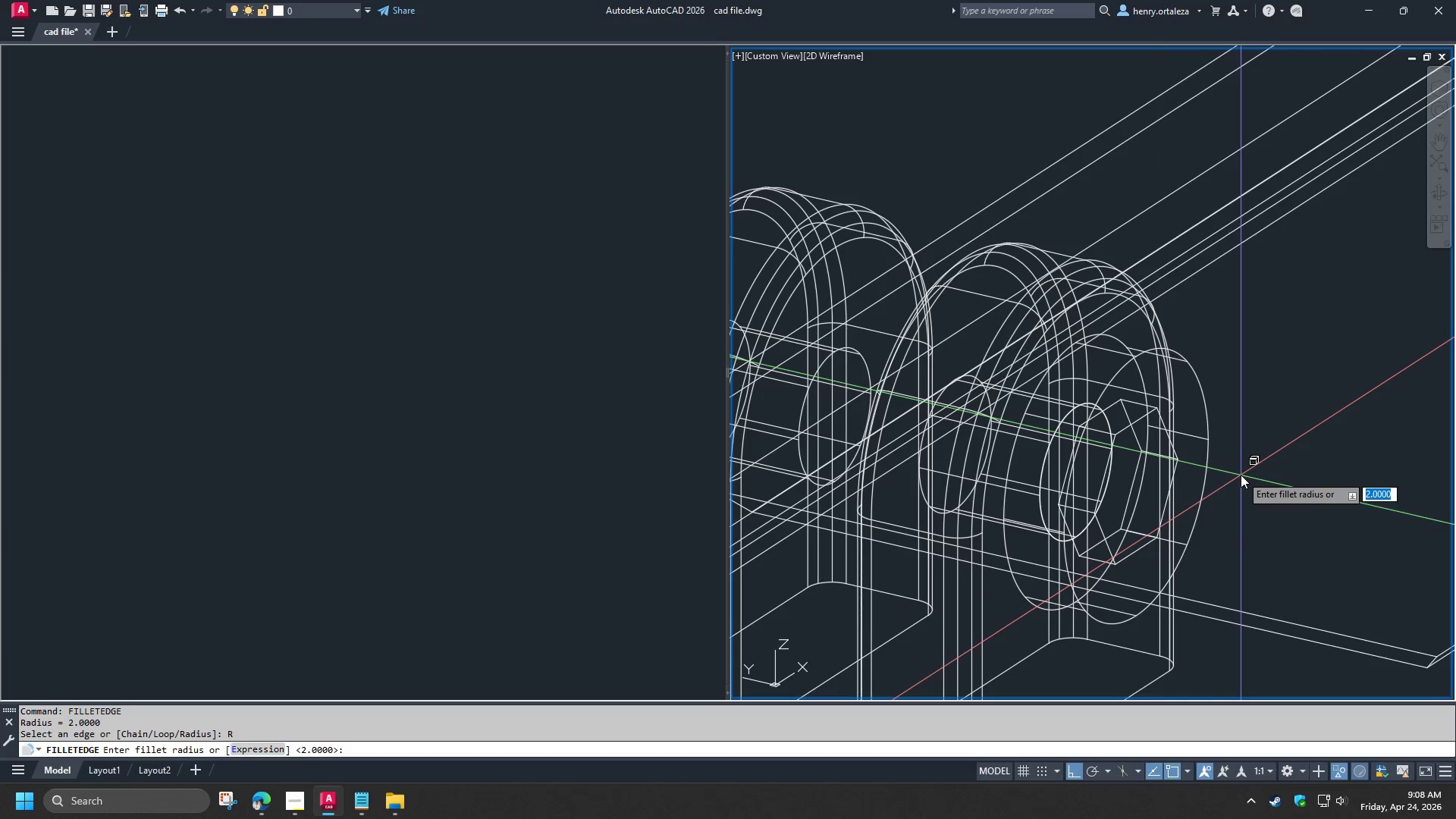 
key(1)
 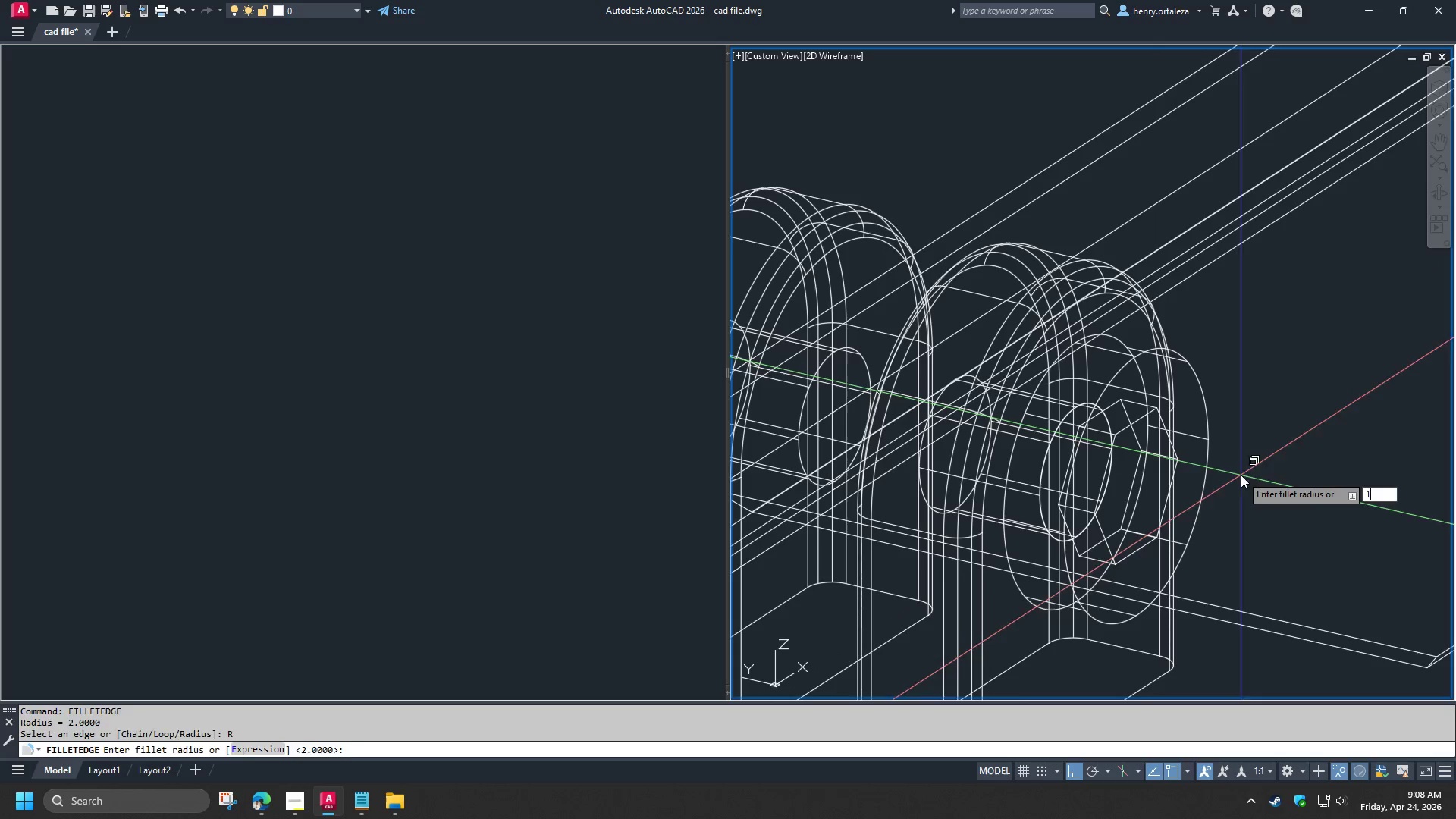 
key(Space)
 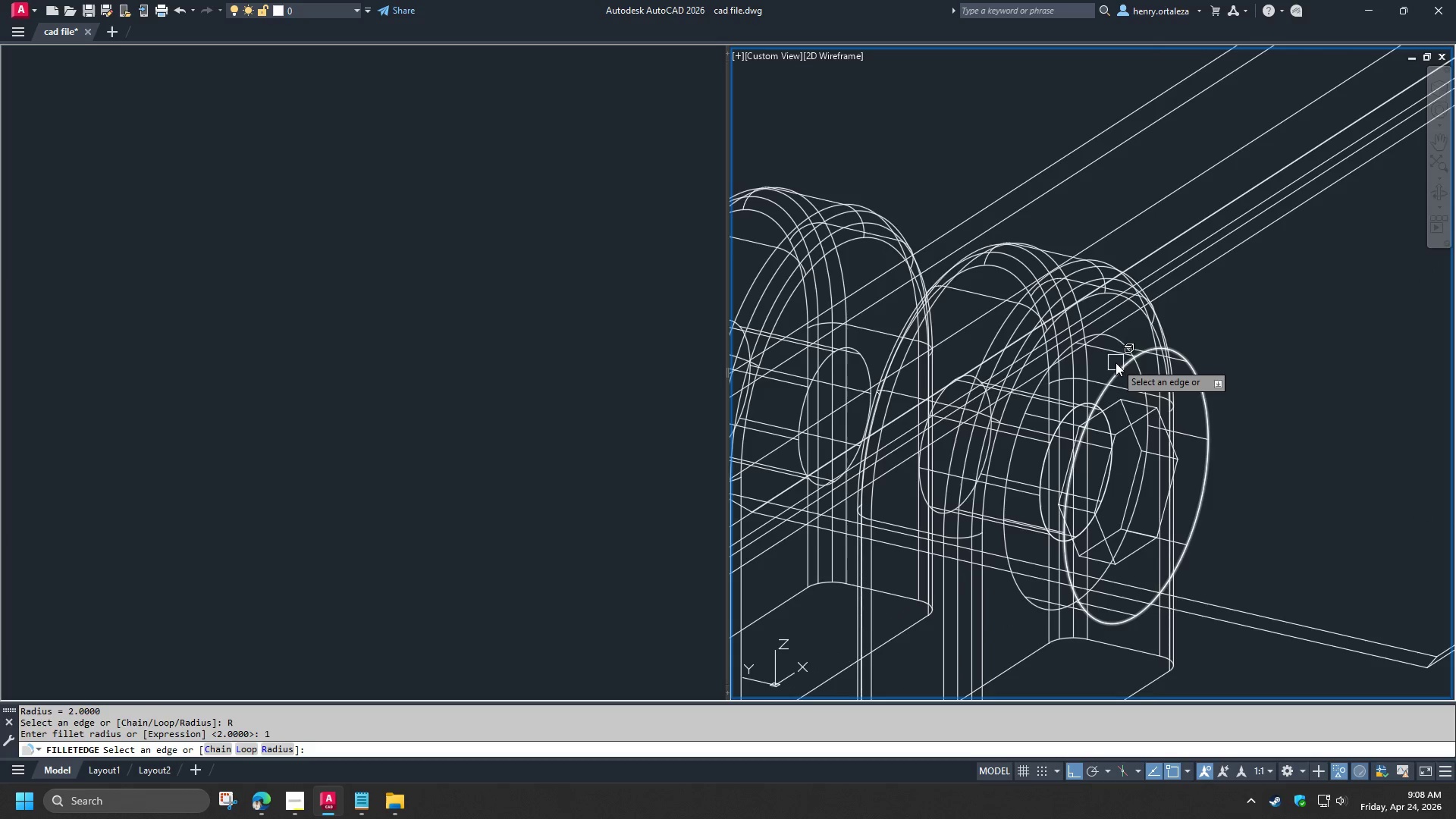 
left_click([1117, 366])
 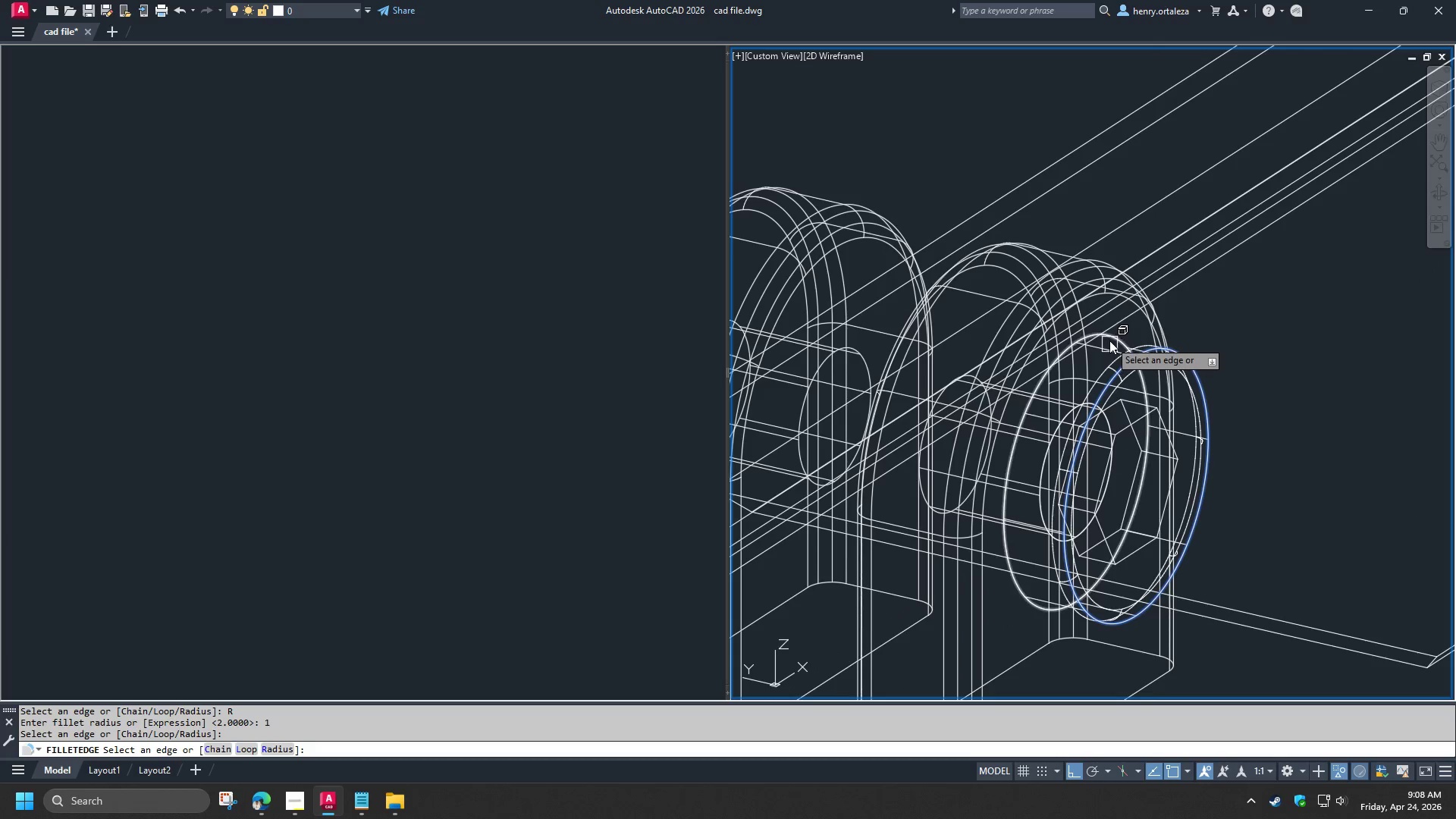 
left_click([1109, 340])
 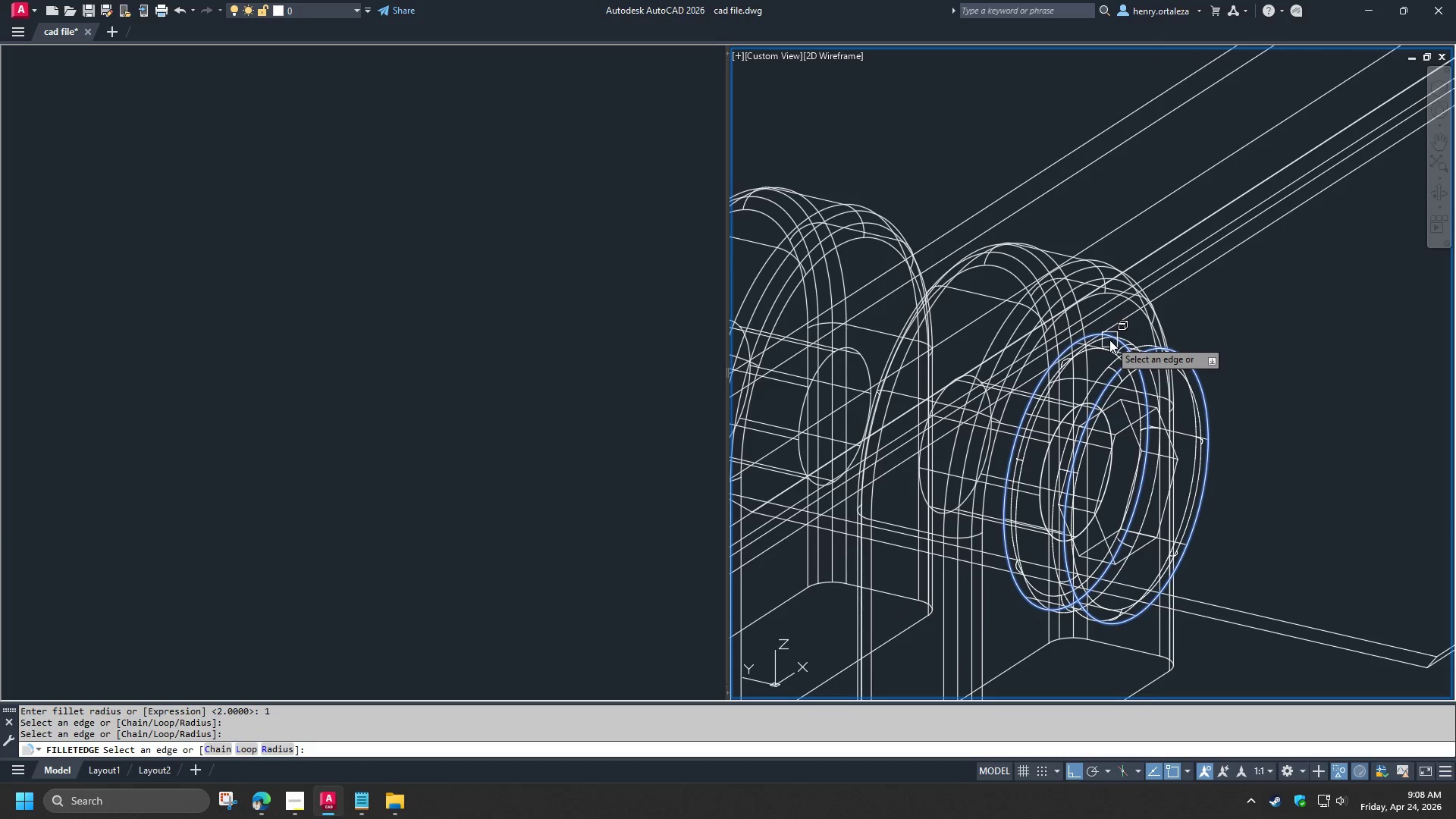 
type(  VS S )
 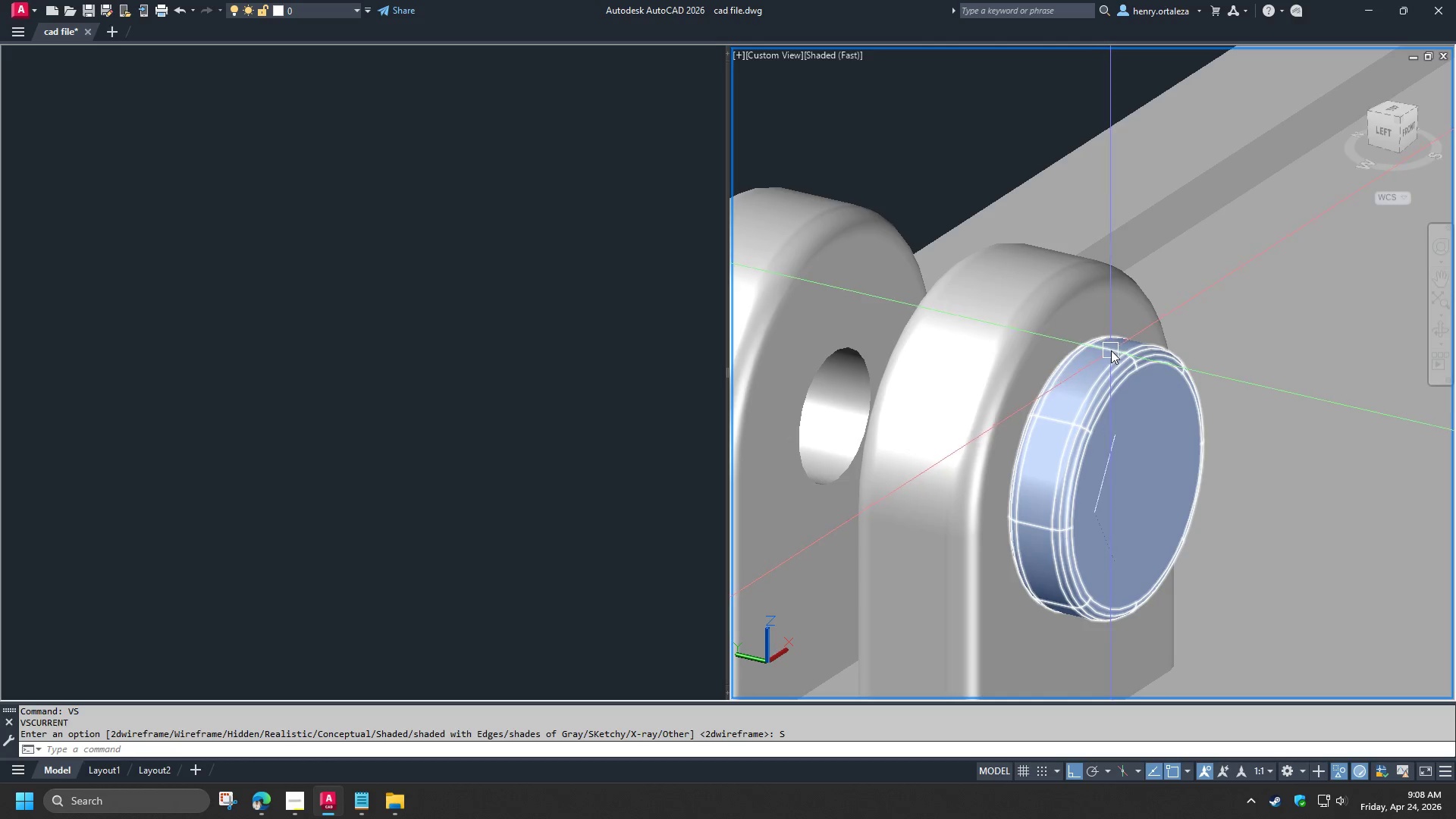 
hold_key(key=ShiftLeft, duration=1.5)
 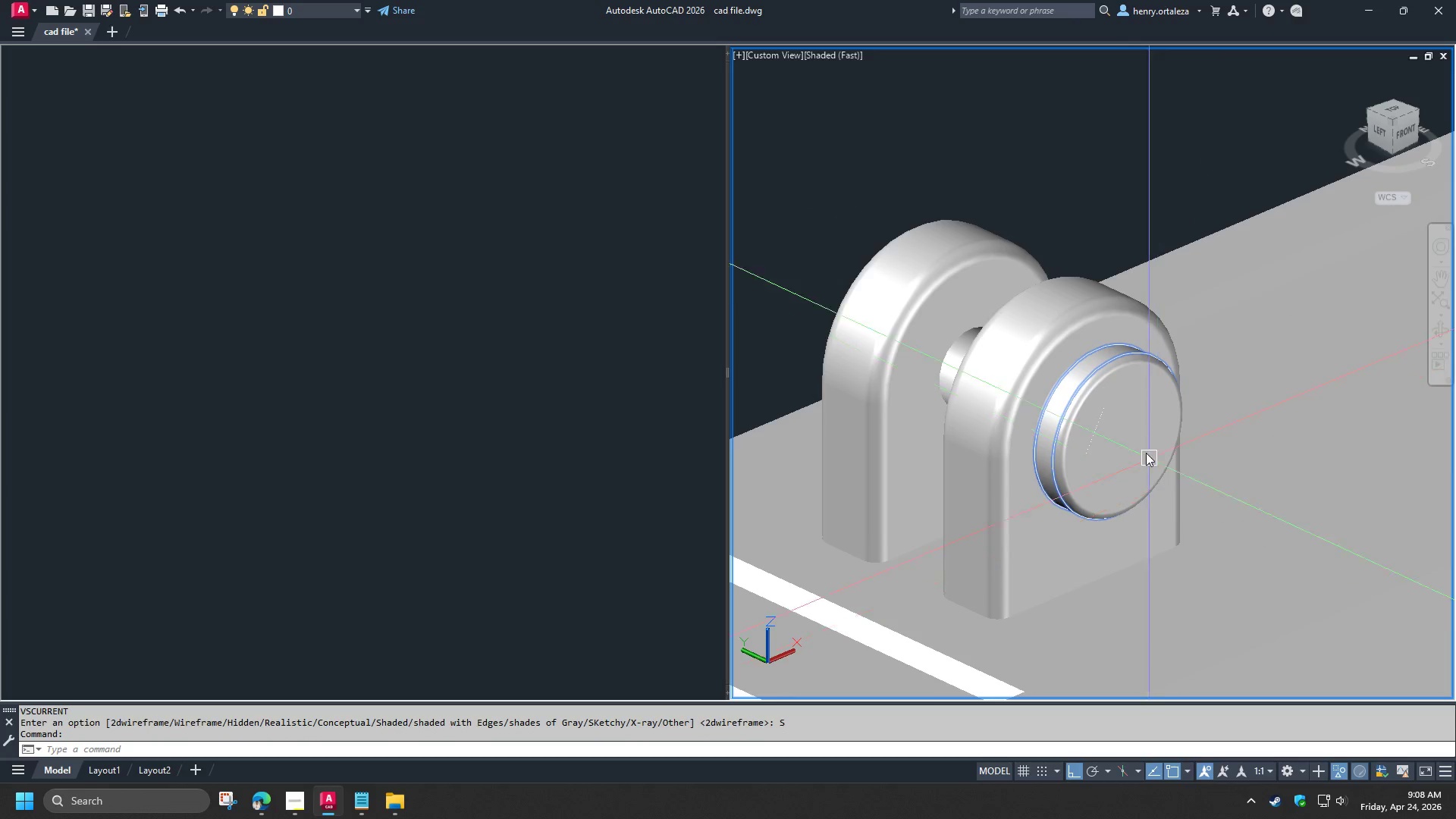 
scroll: coordinate [1112, 352], scroll_direction: down, amount: 1.0
 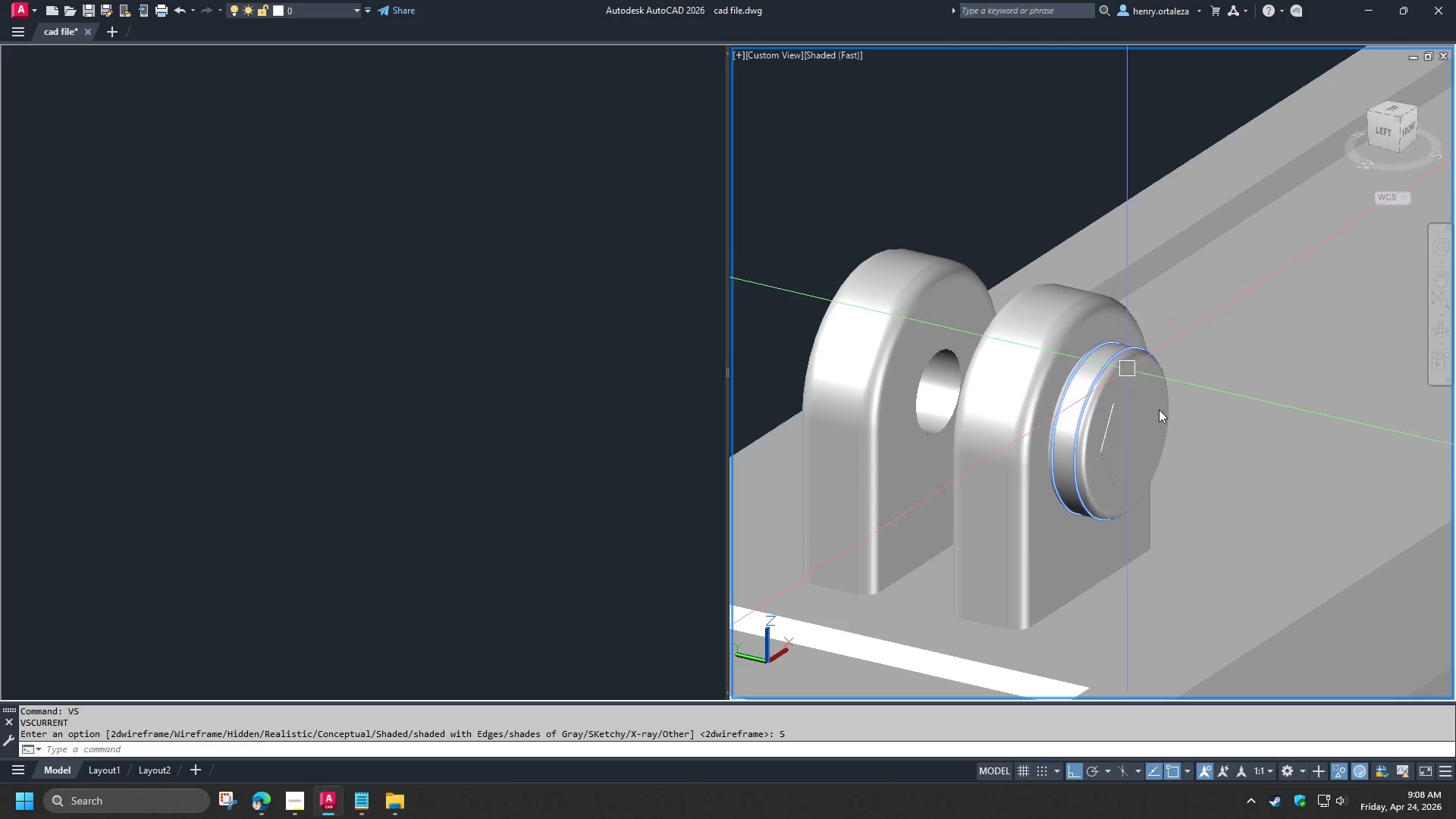 
hold_key(key=ShiftLeft, duration=0.39)
 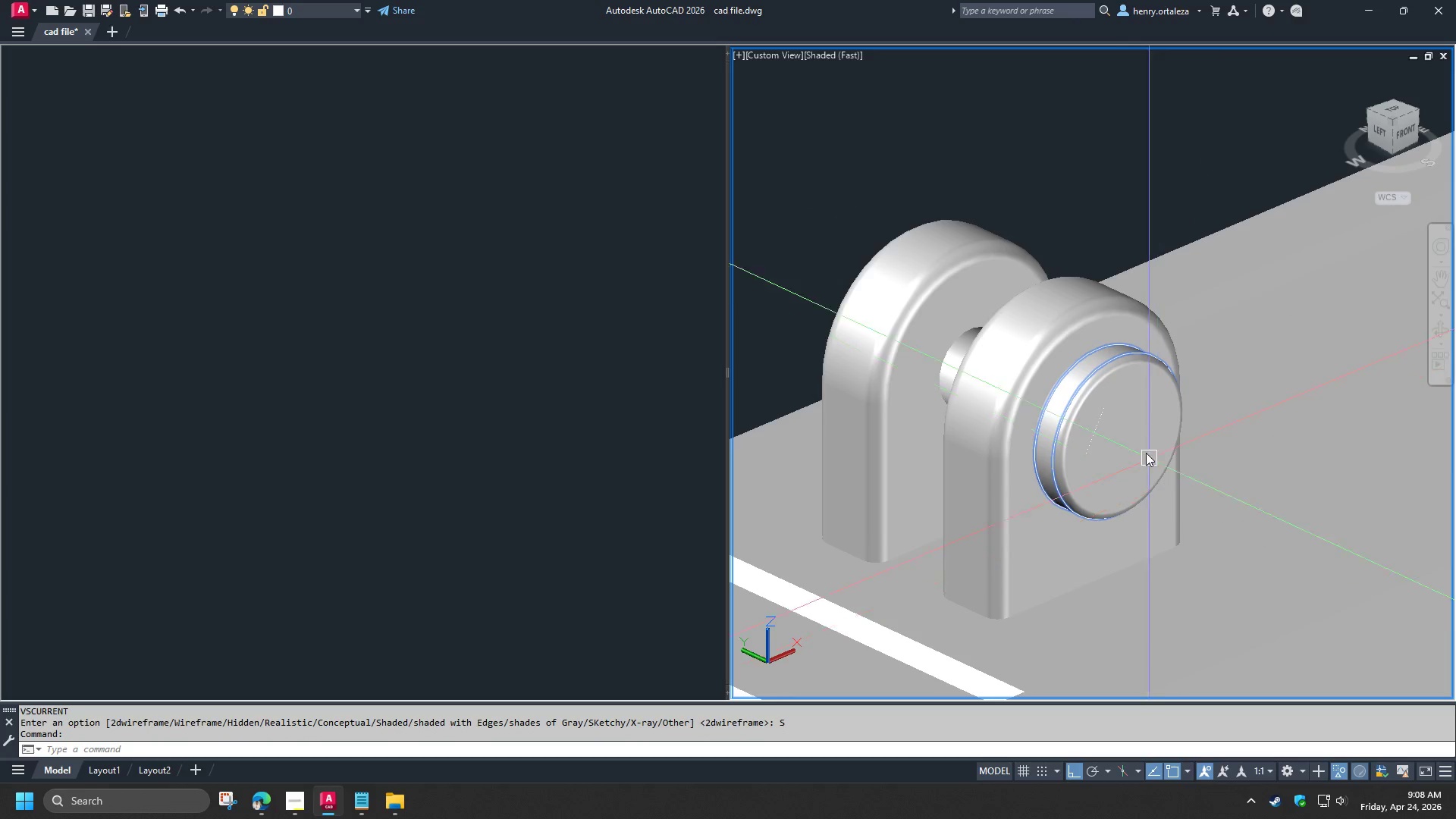 
scroll: coordinate [1143, 448], scroll_direction: up, amount: 2.0
 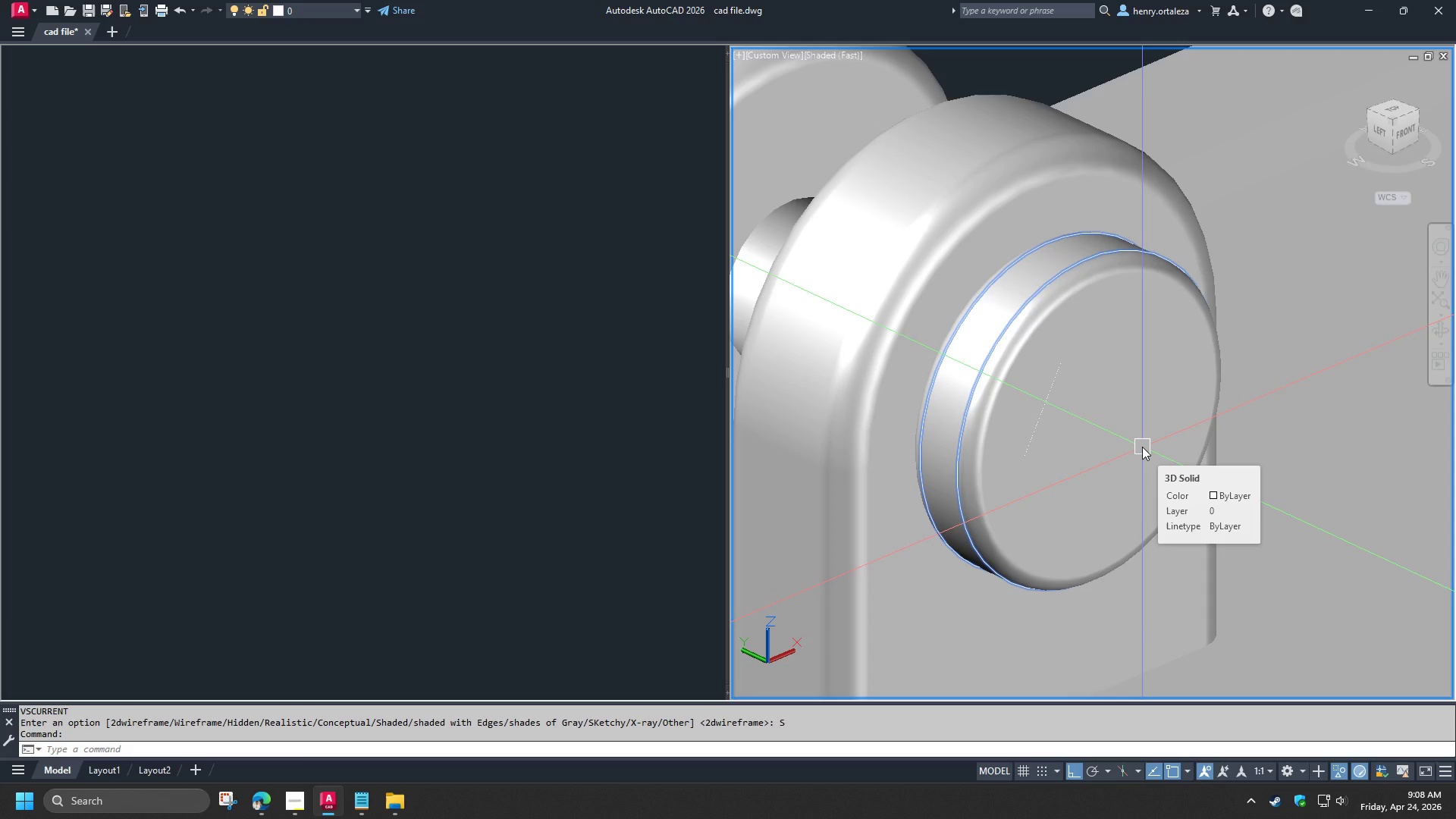 
type(SU)
 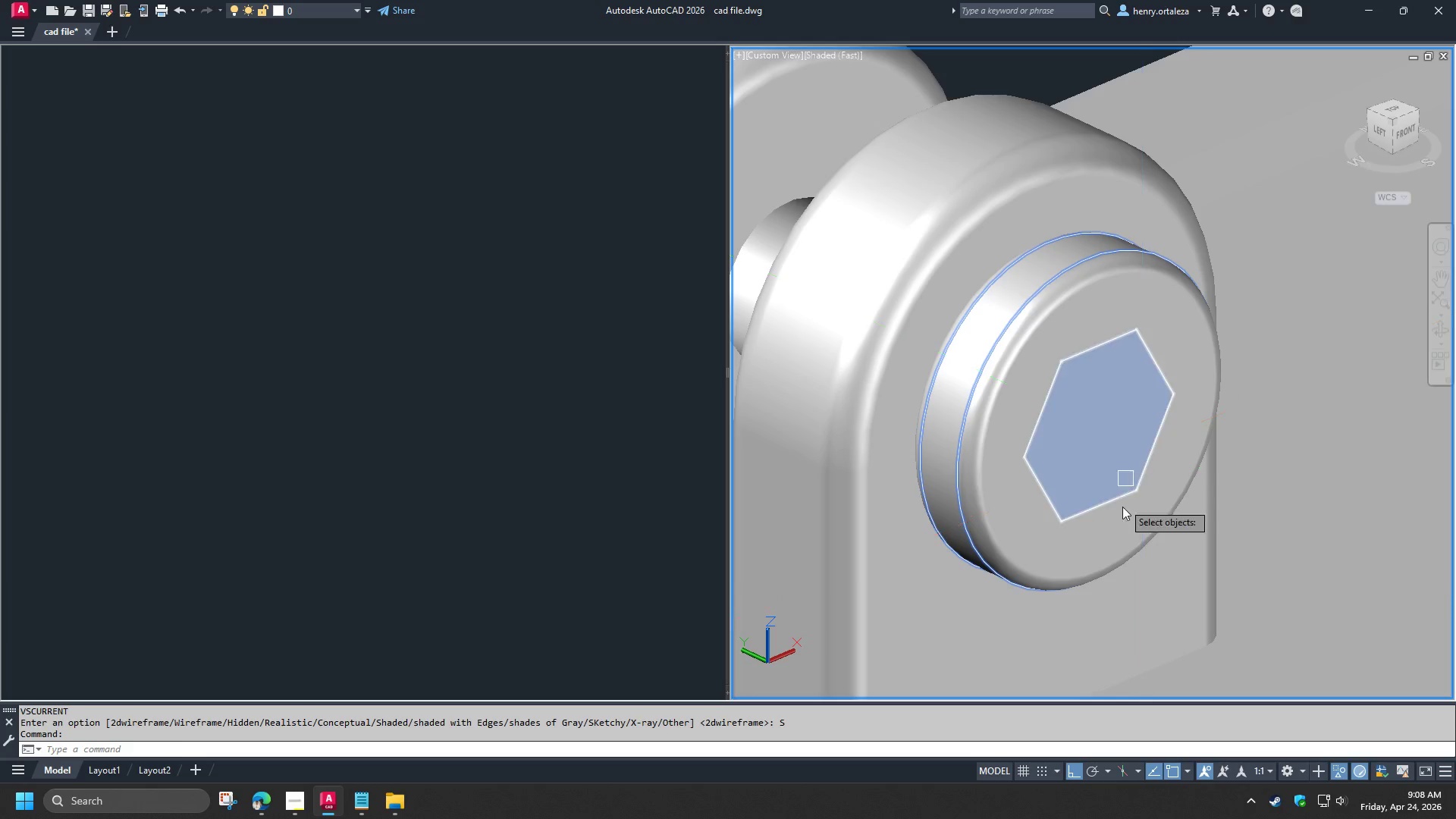 
key(Space)
 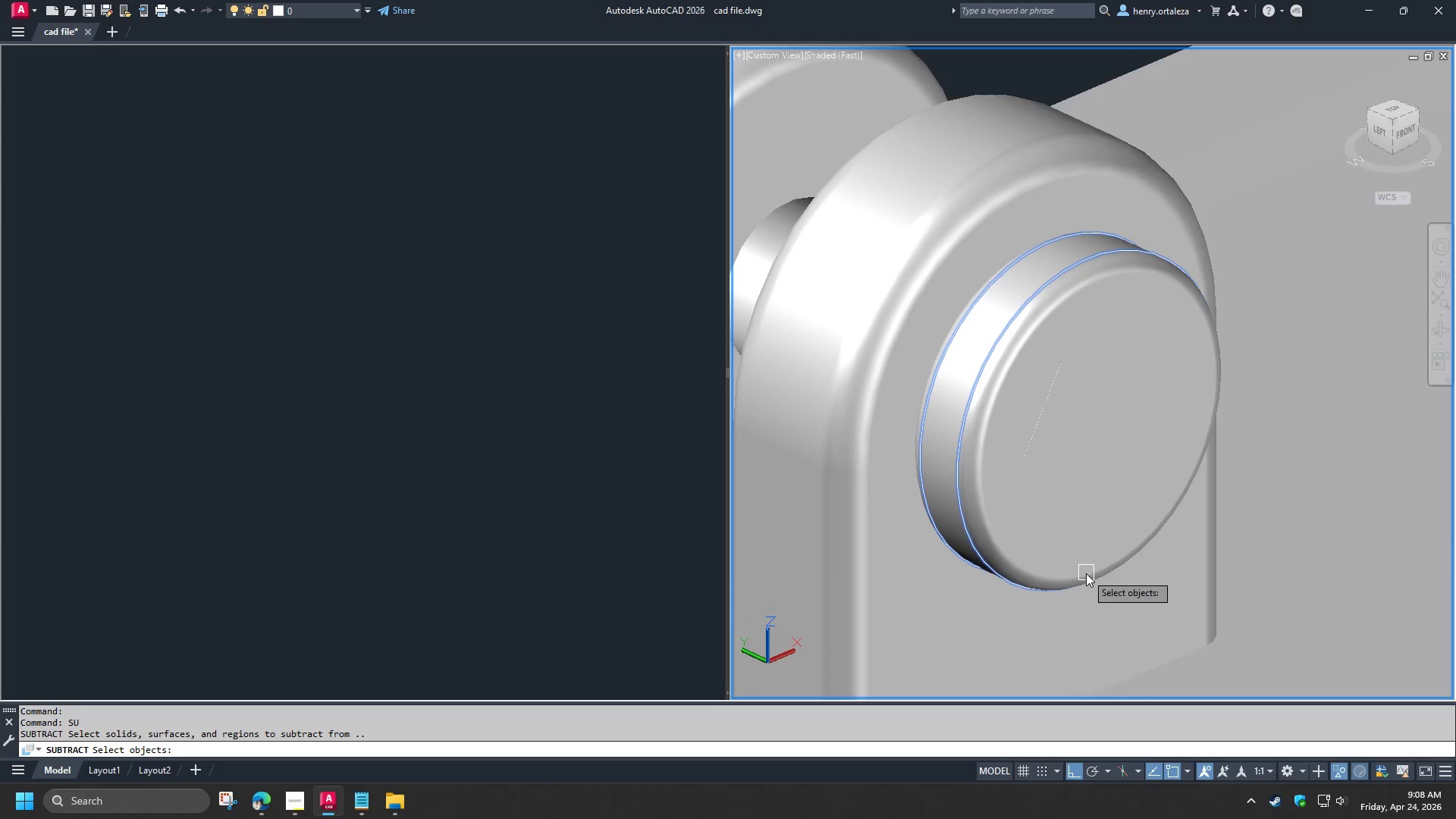 
left_click([1086, 576])
 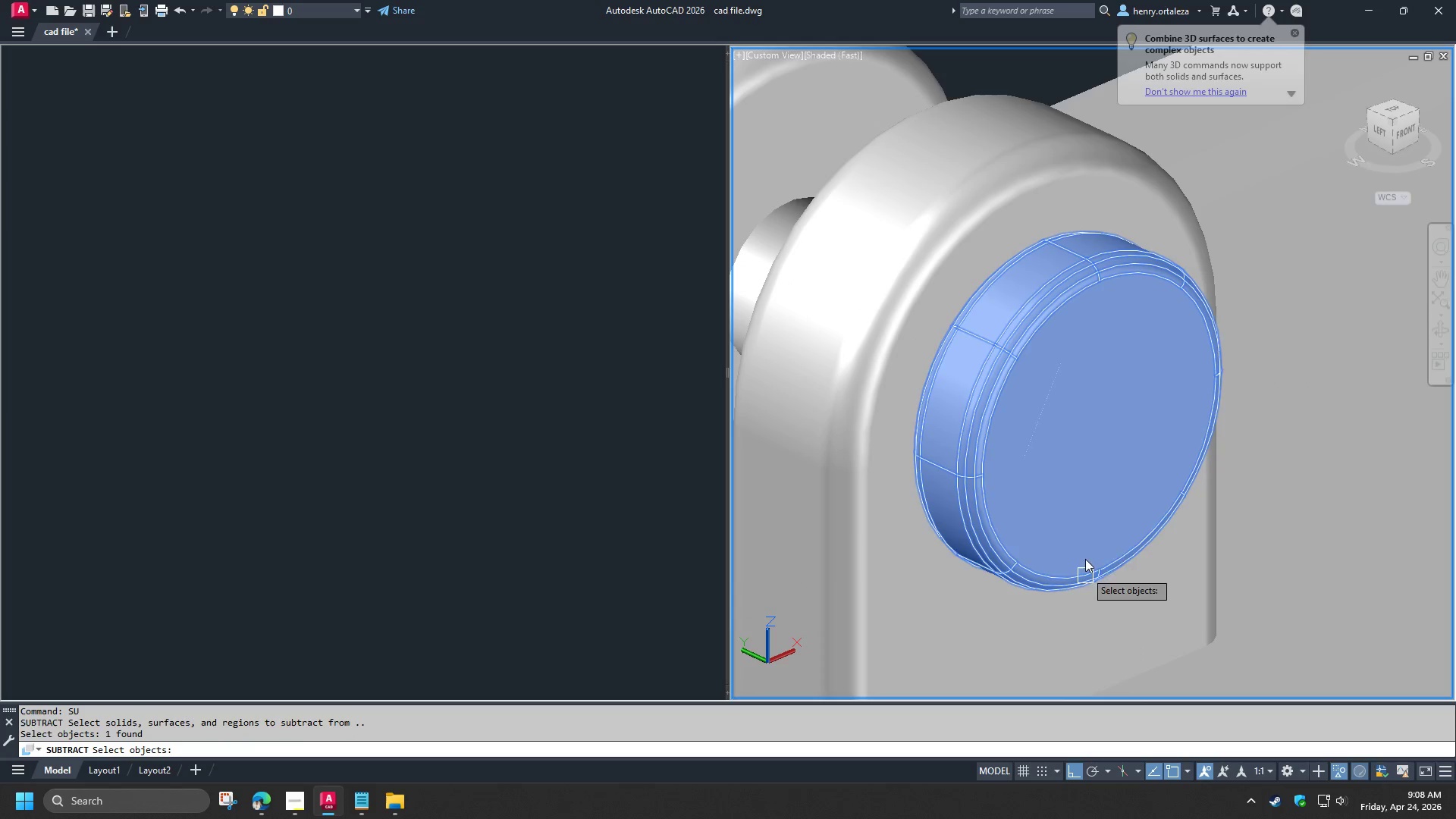 
key(Space)
 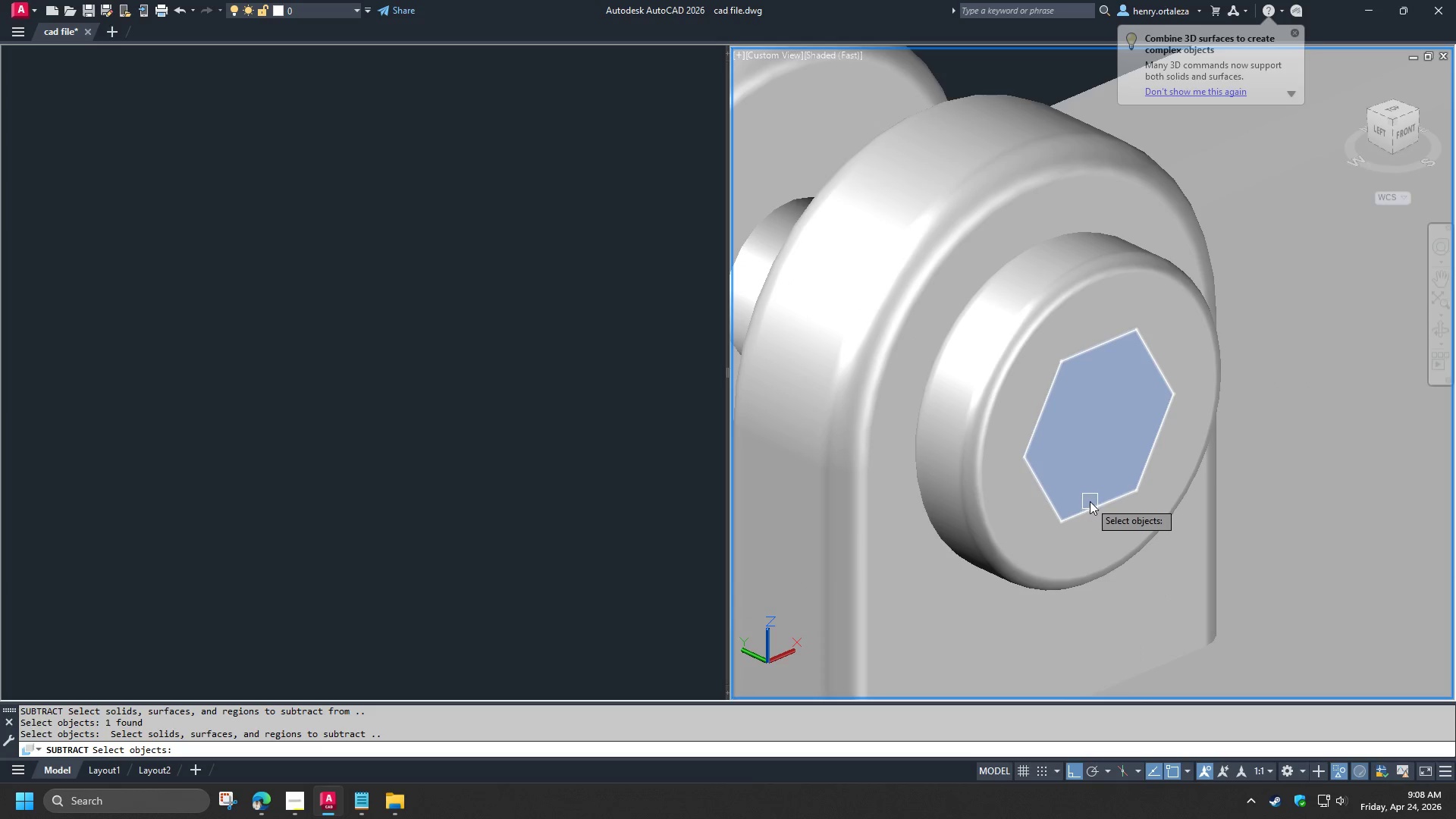 
left_click([1090, 501])
 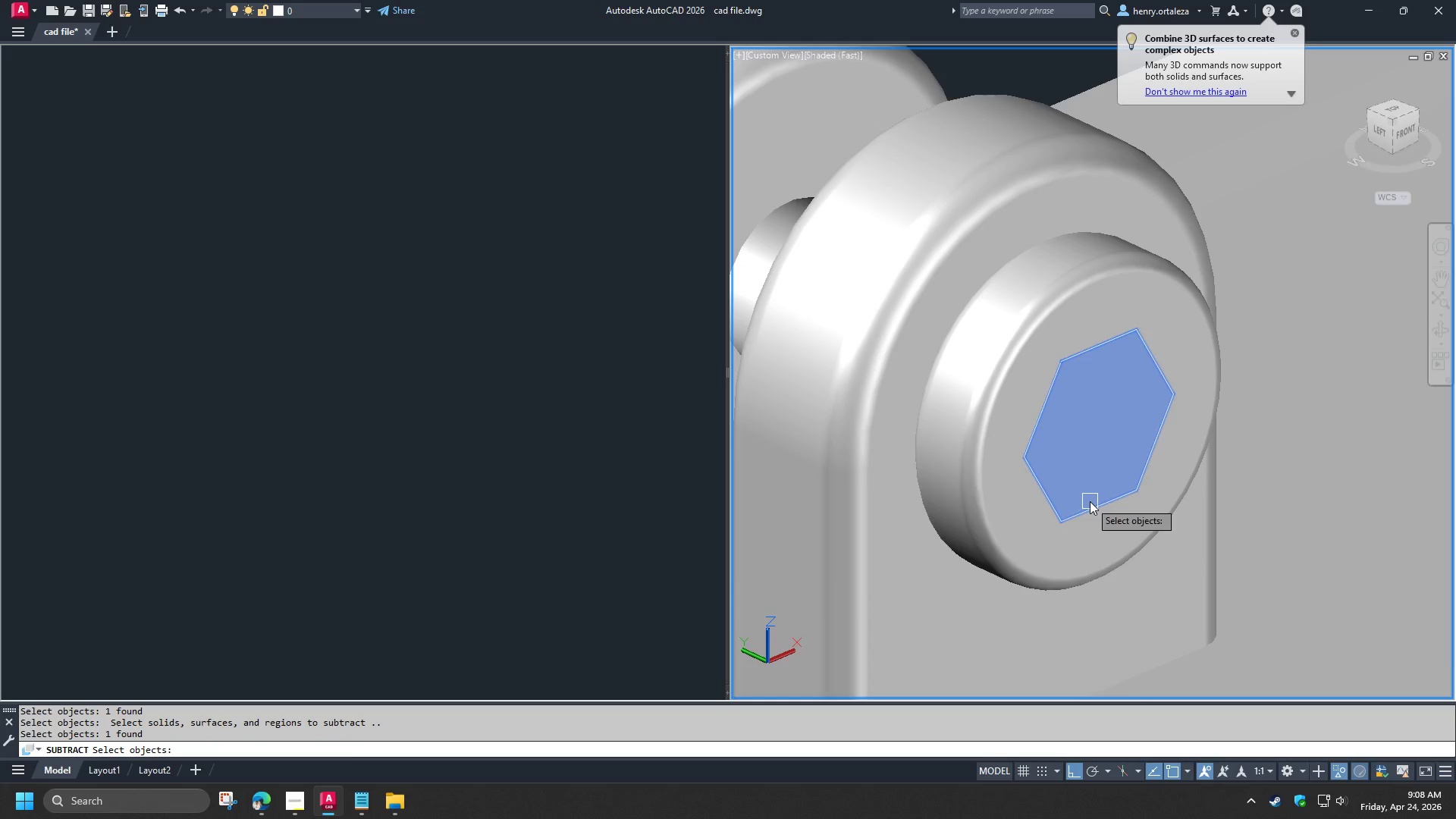 
key(Space)
 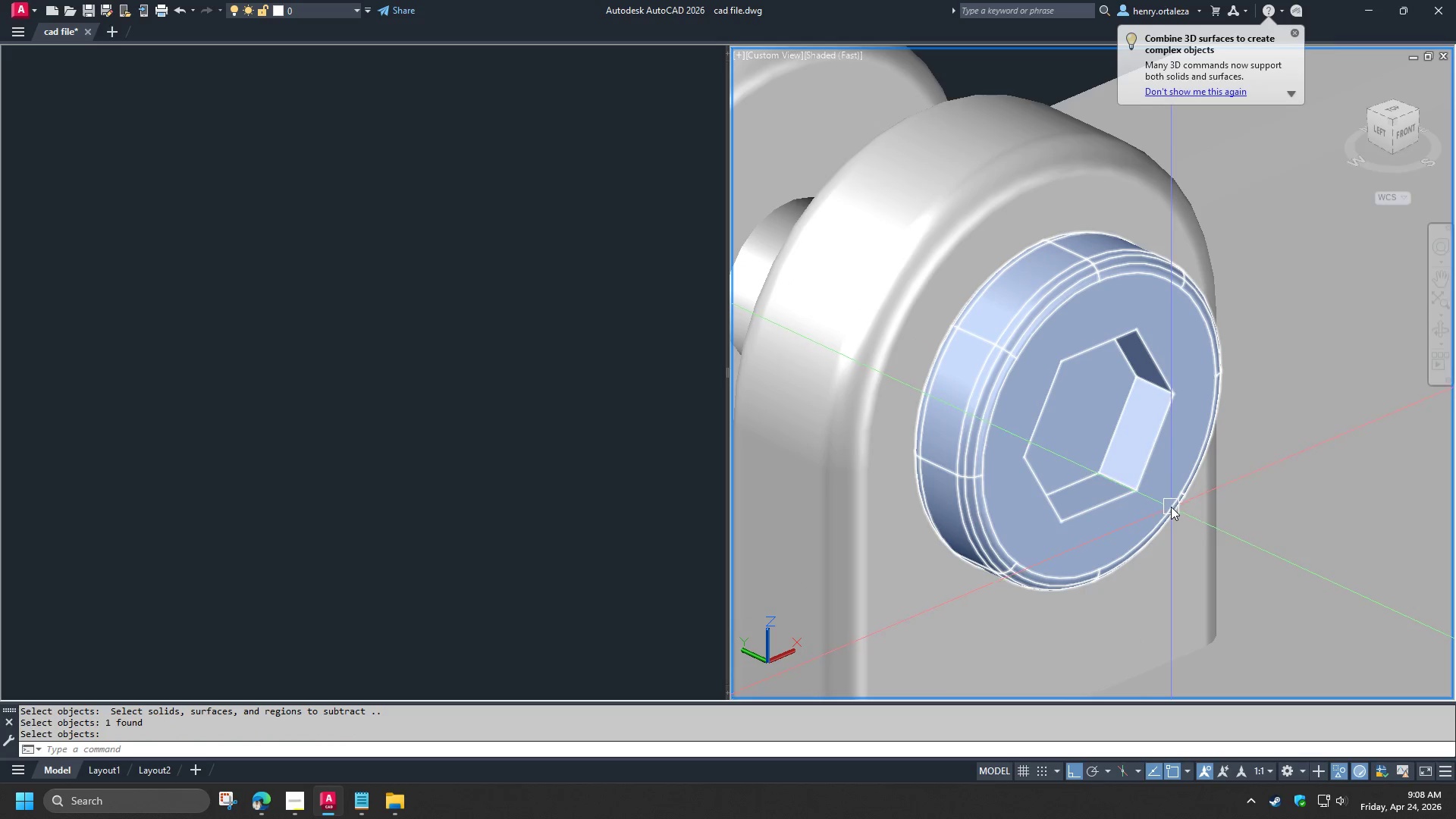 
type(CHA)
 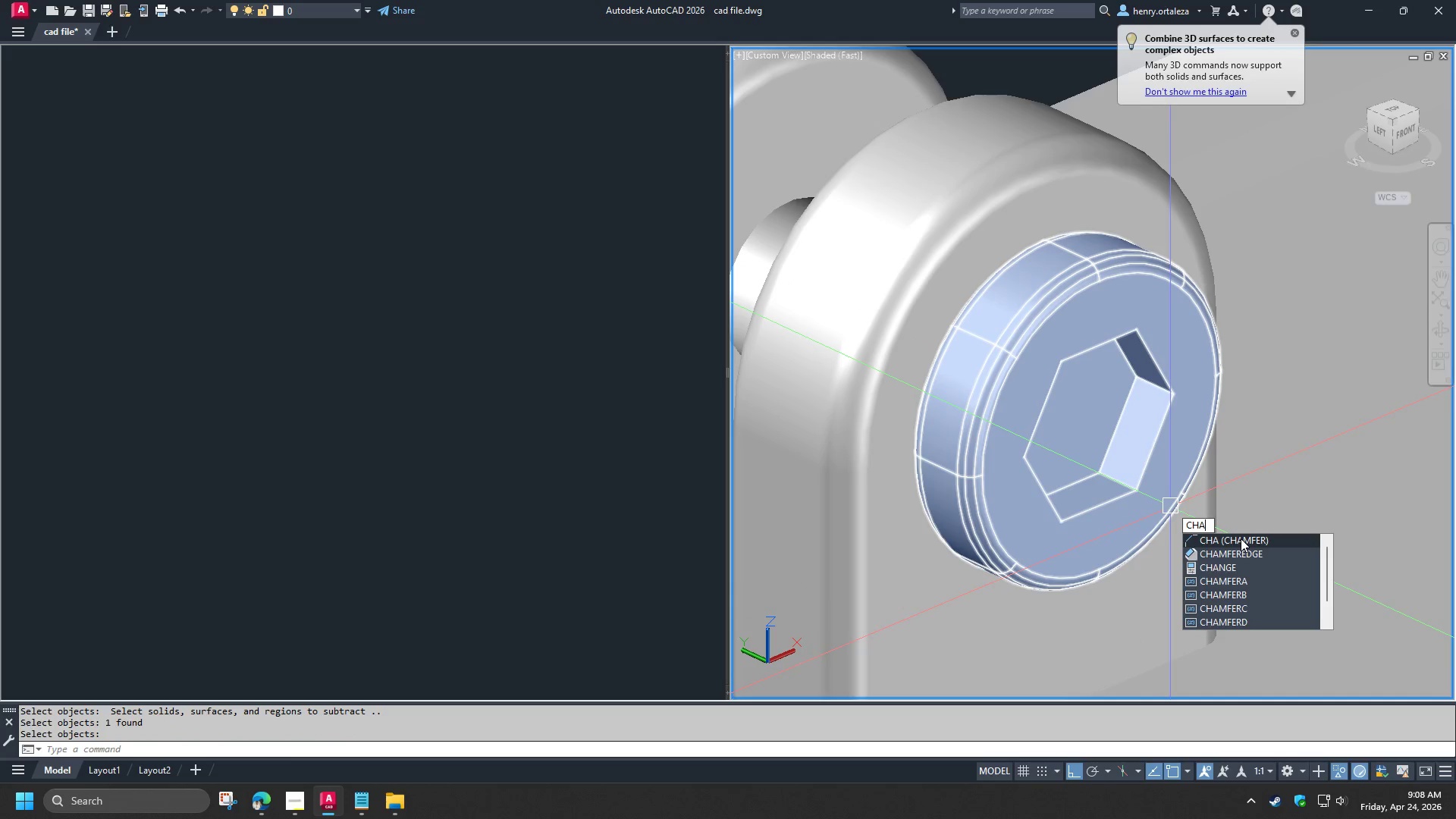 
left_click([1241, 551])
 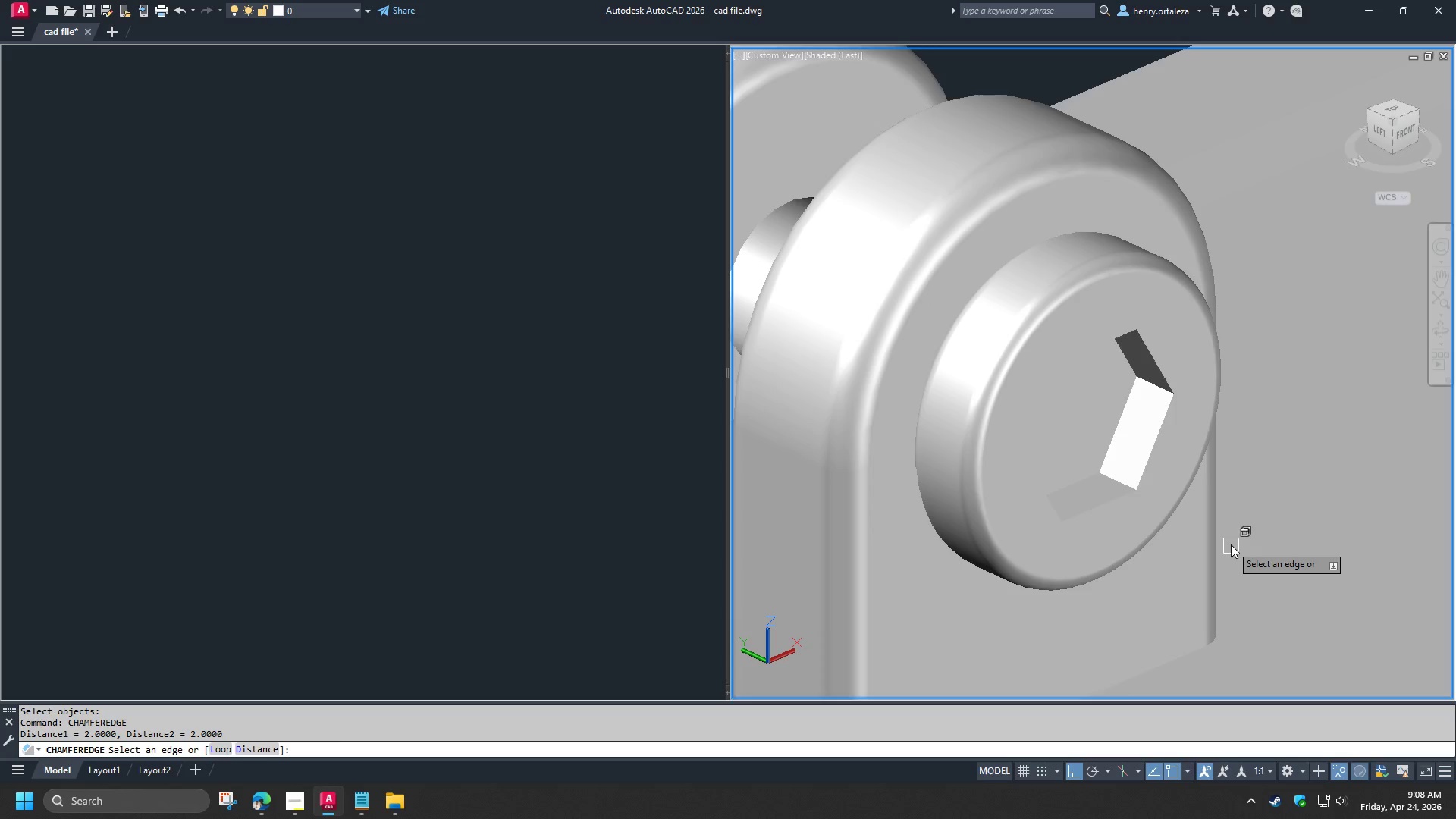 
key(D)
 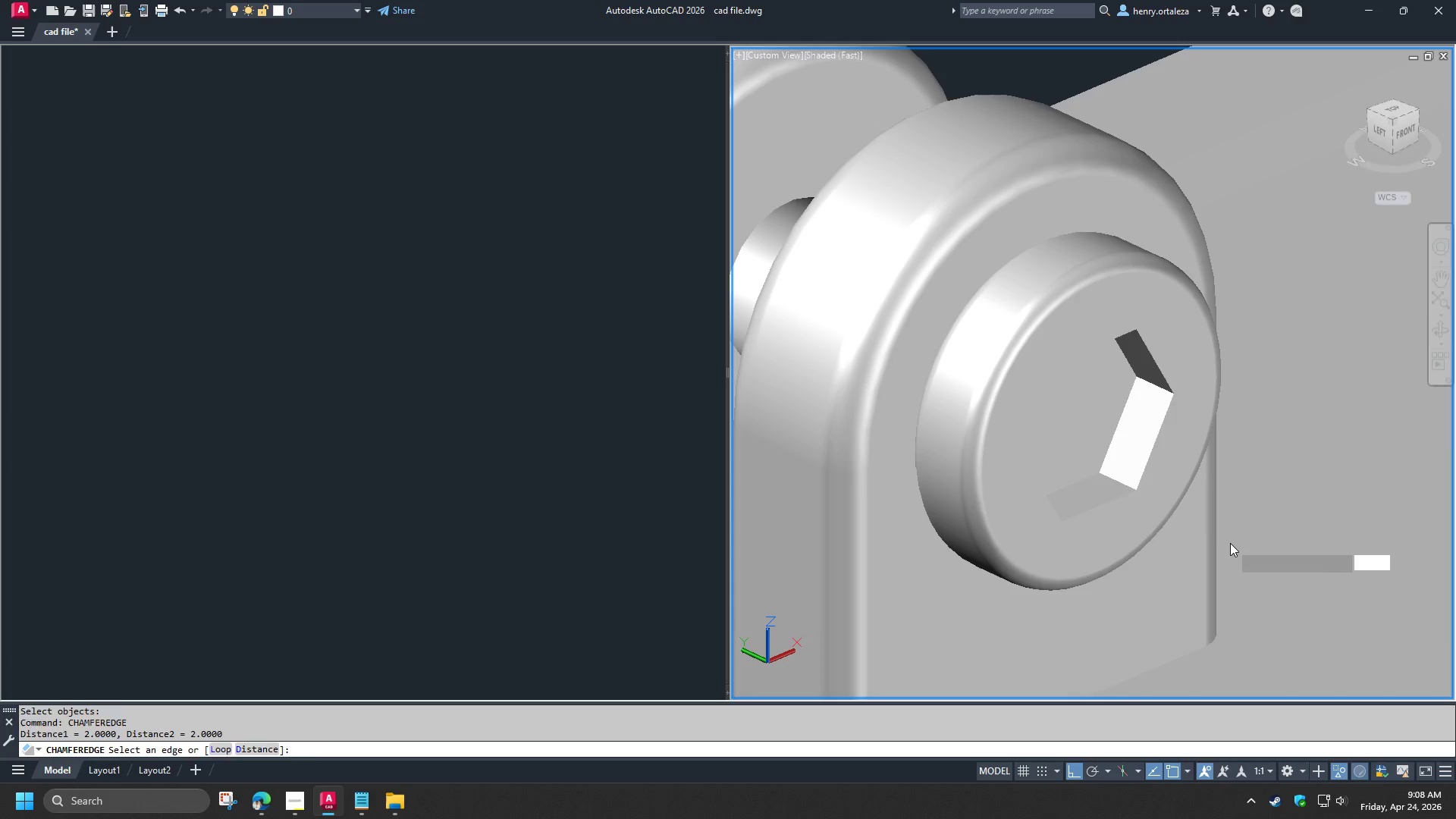 
key(Space)
 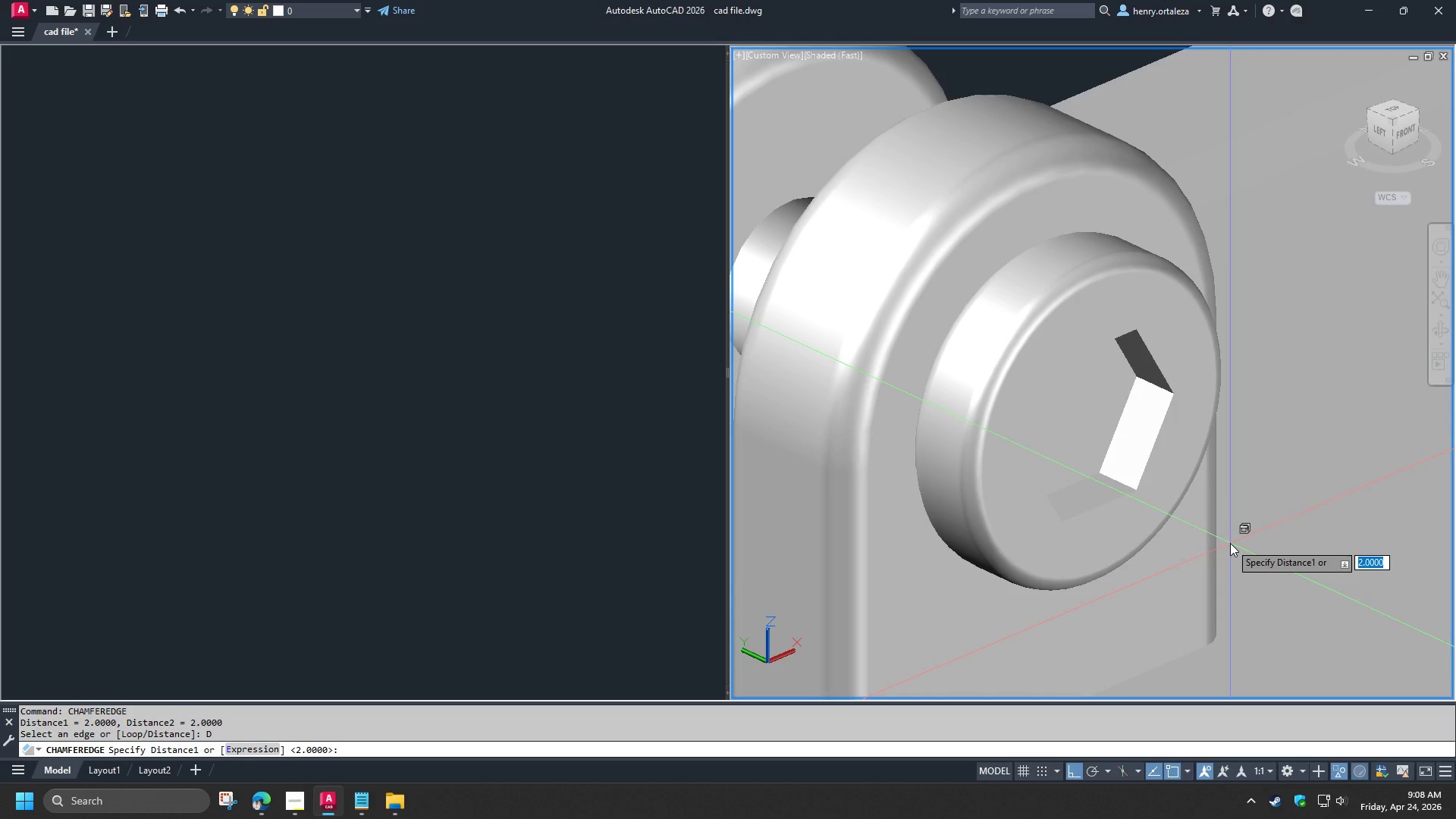 
key(1)
 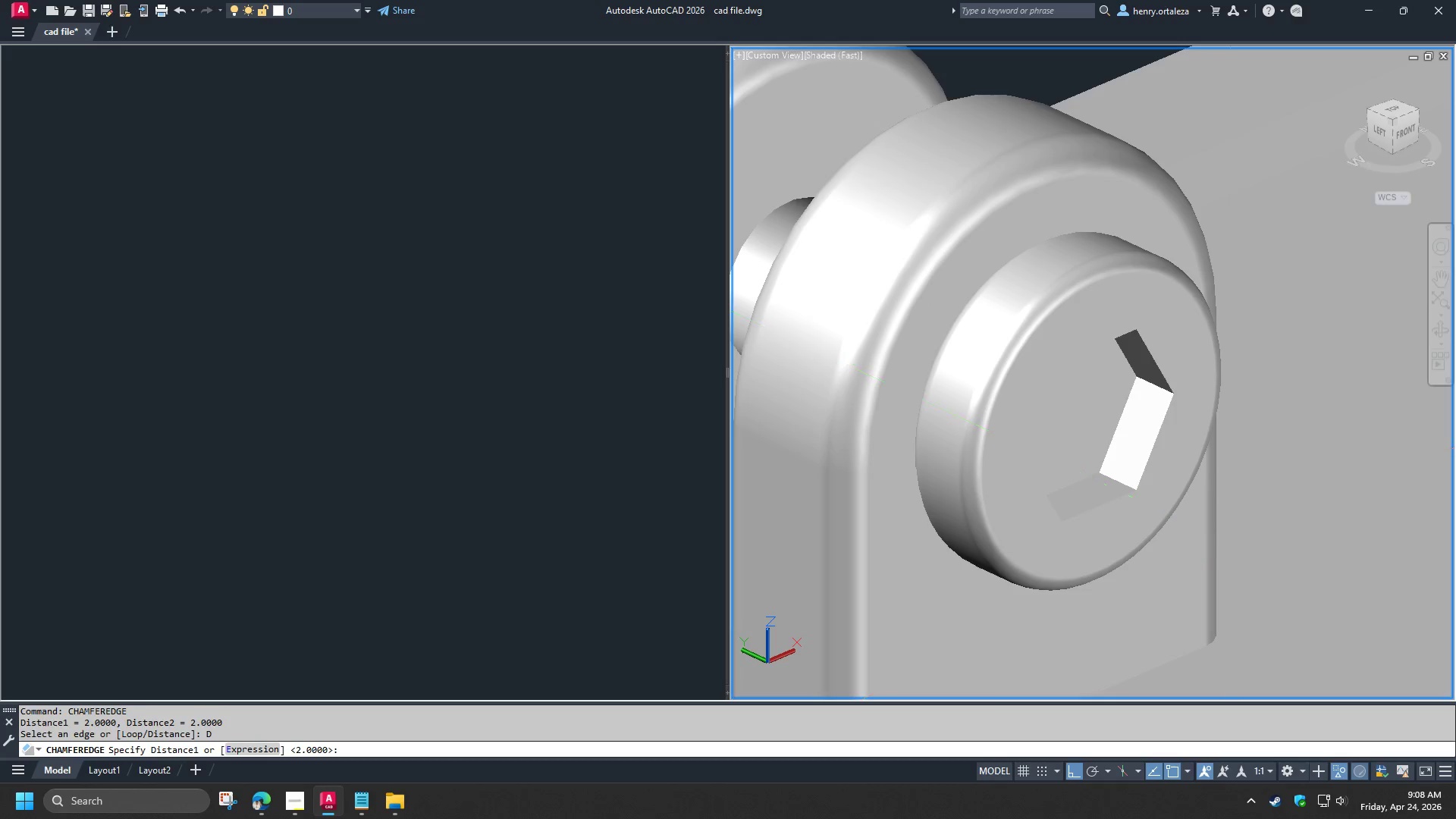 
key(Space)
 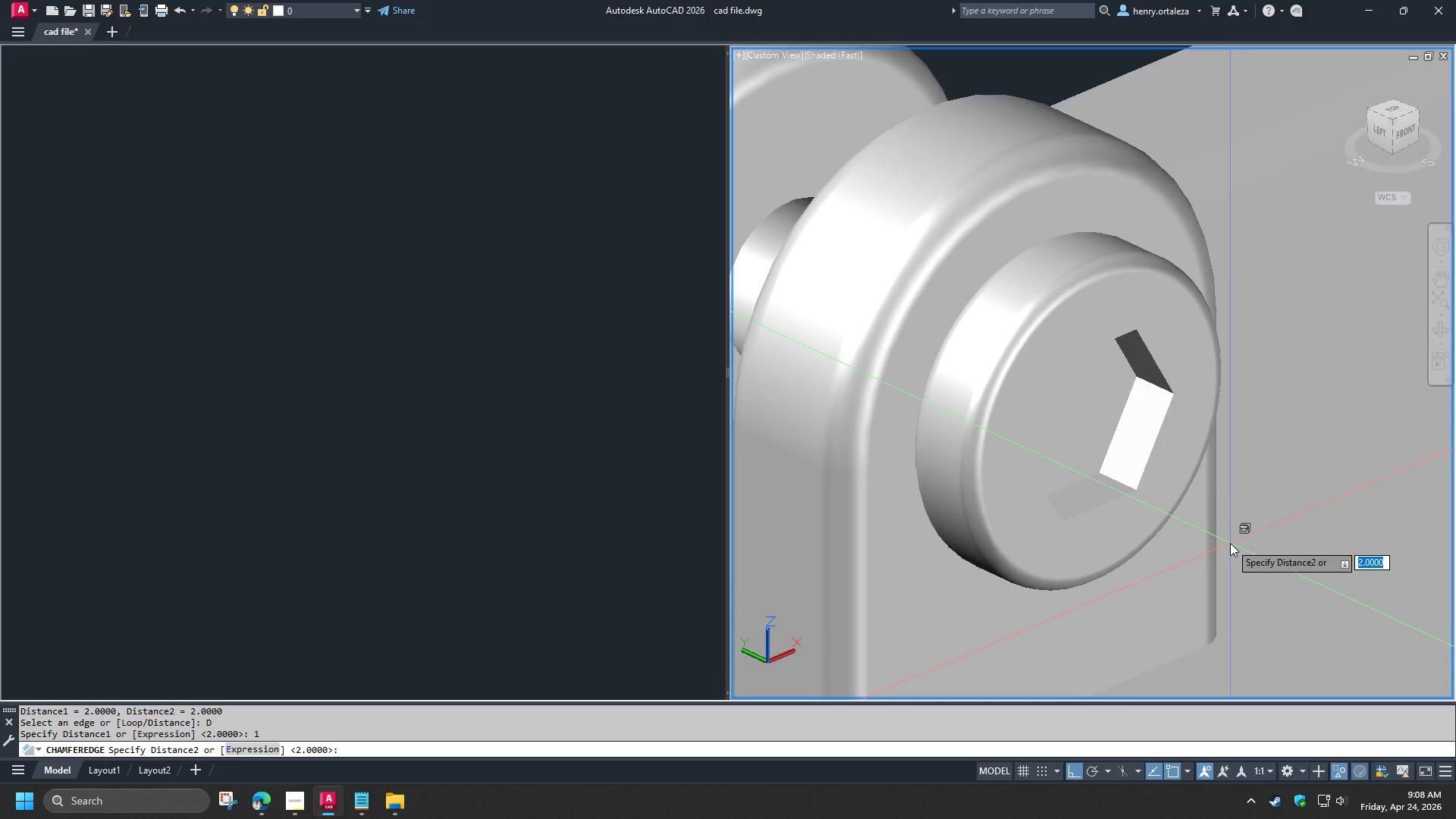 
key(1)
 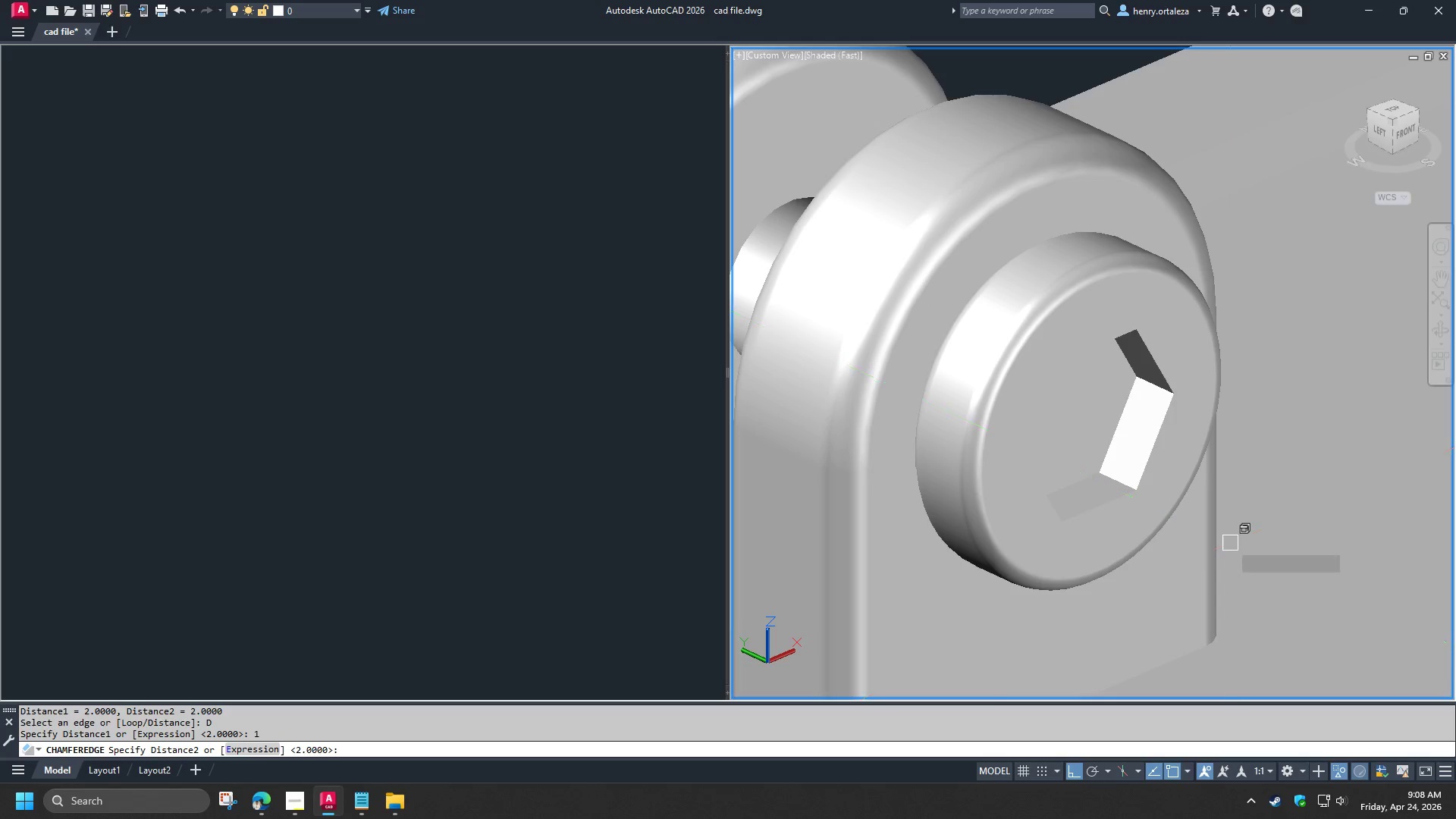 
key(Space)
 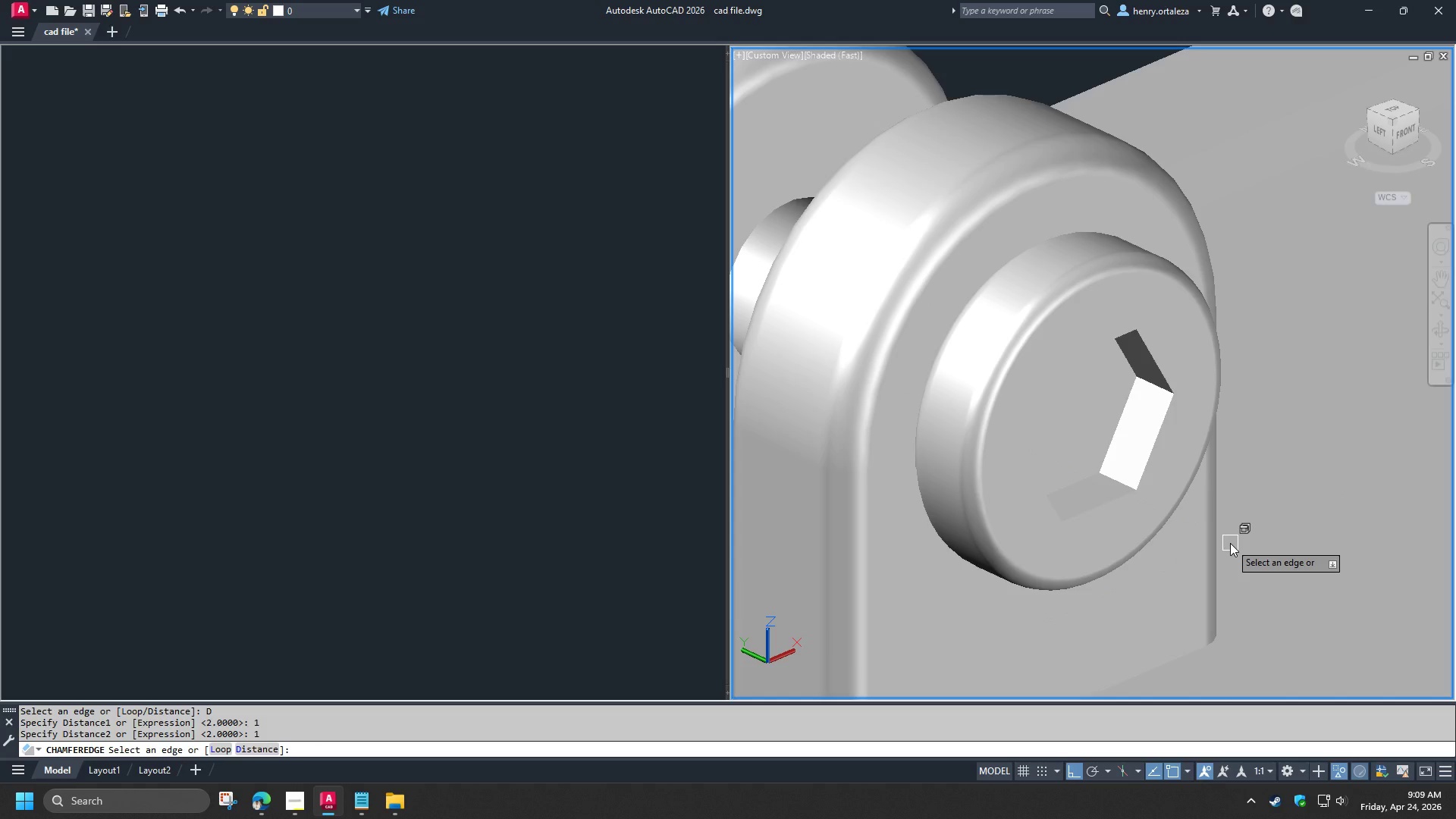 
key(L)
 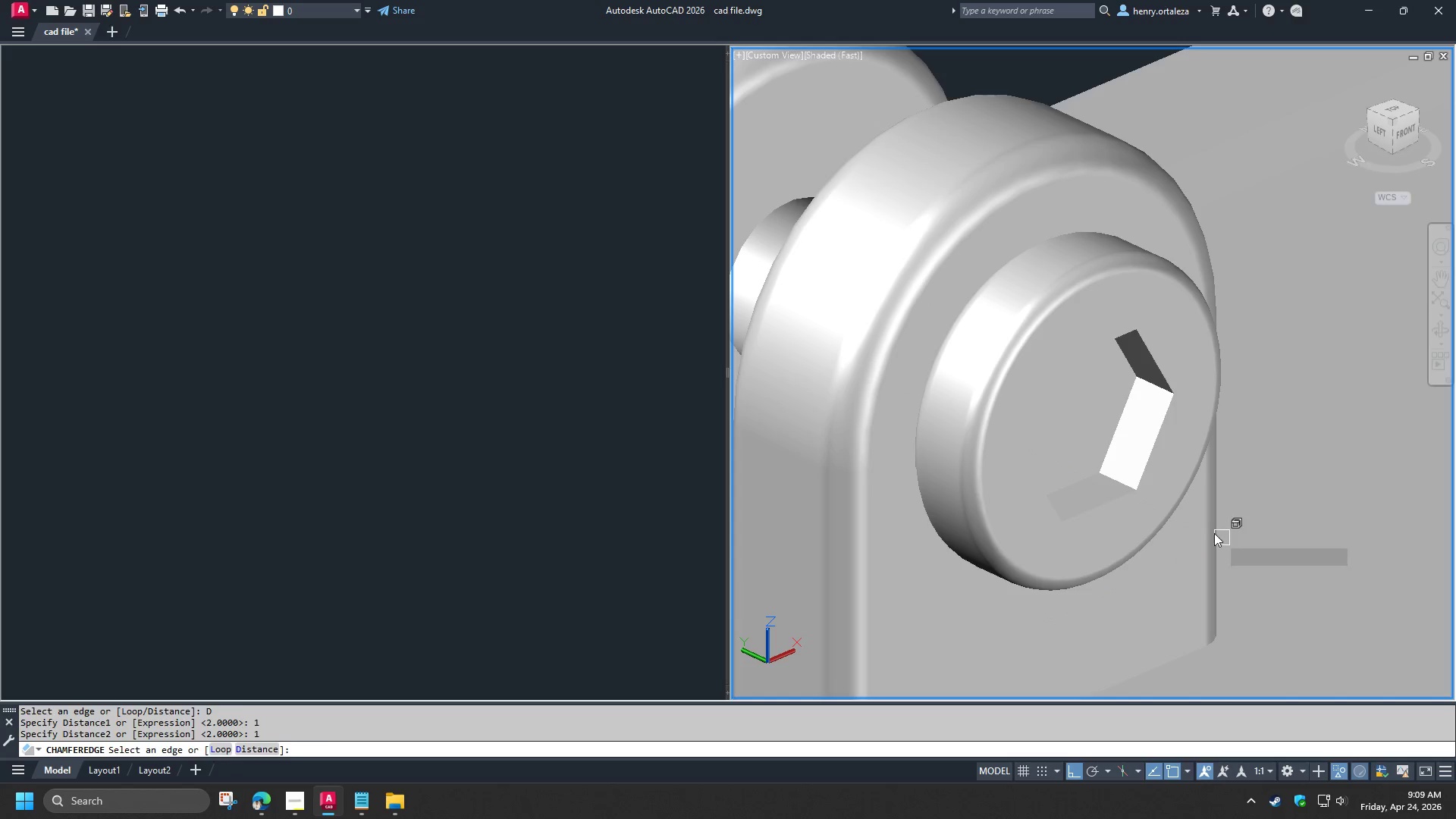 
key(Space)
 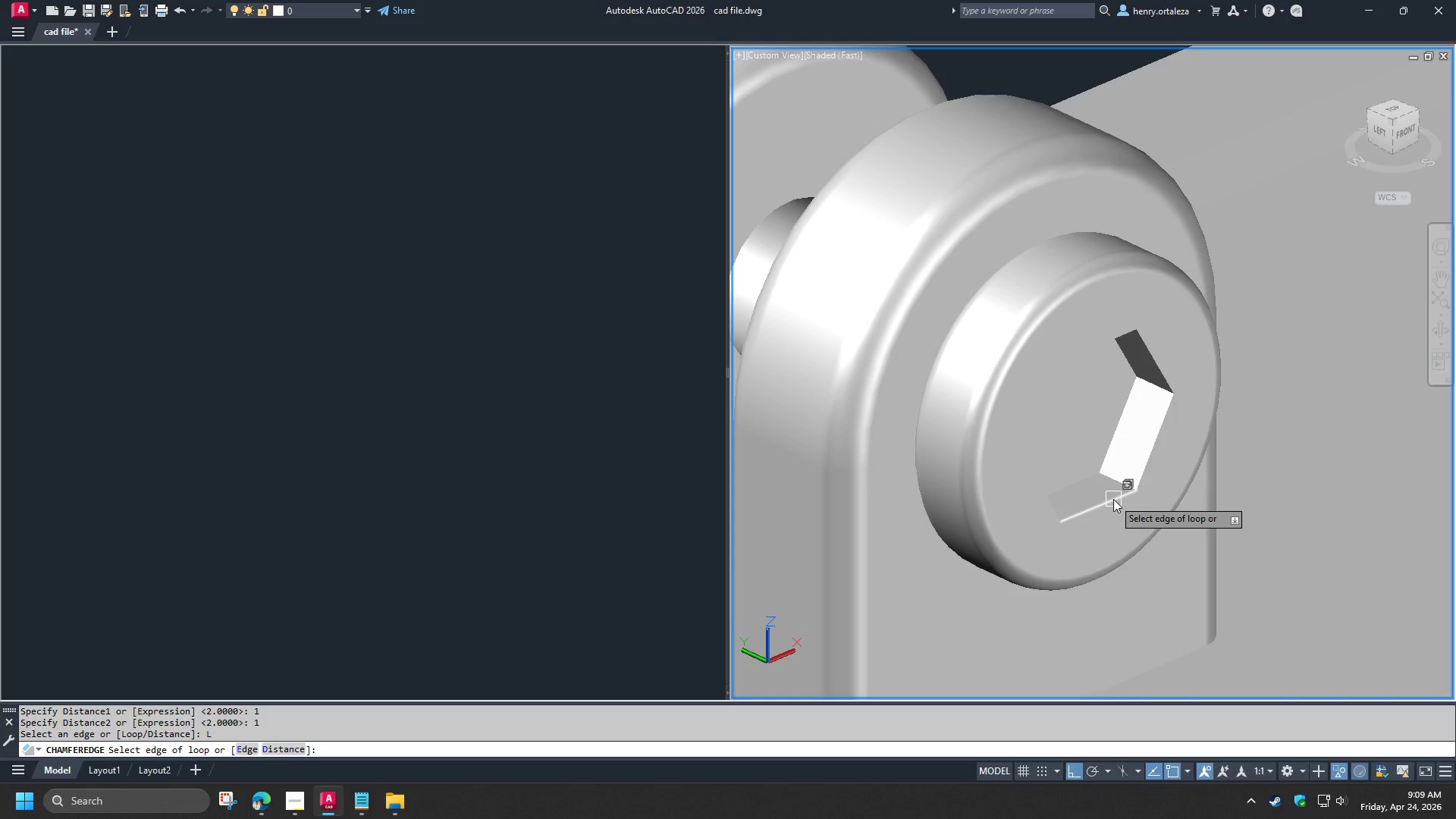 
left_click([1113, 499])
 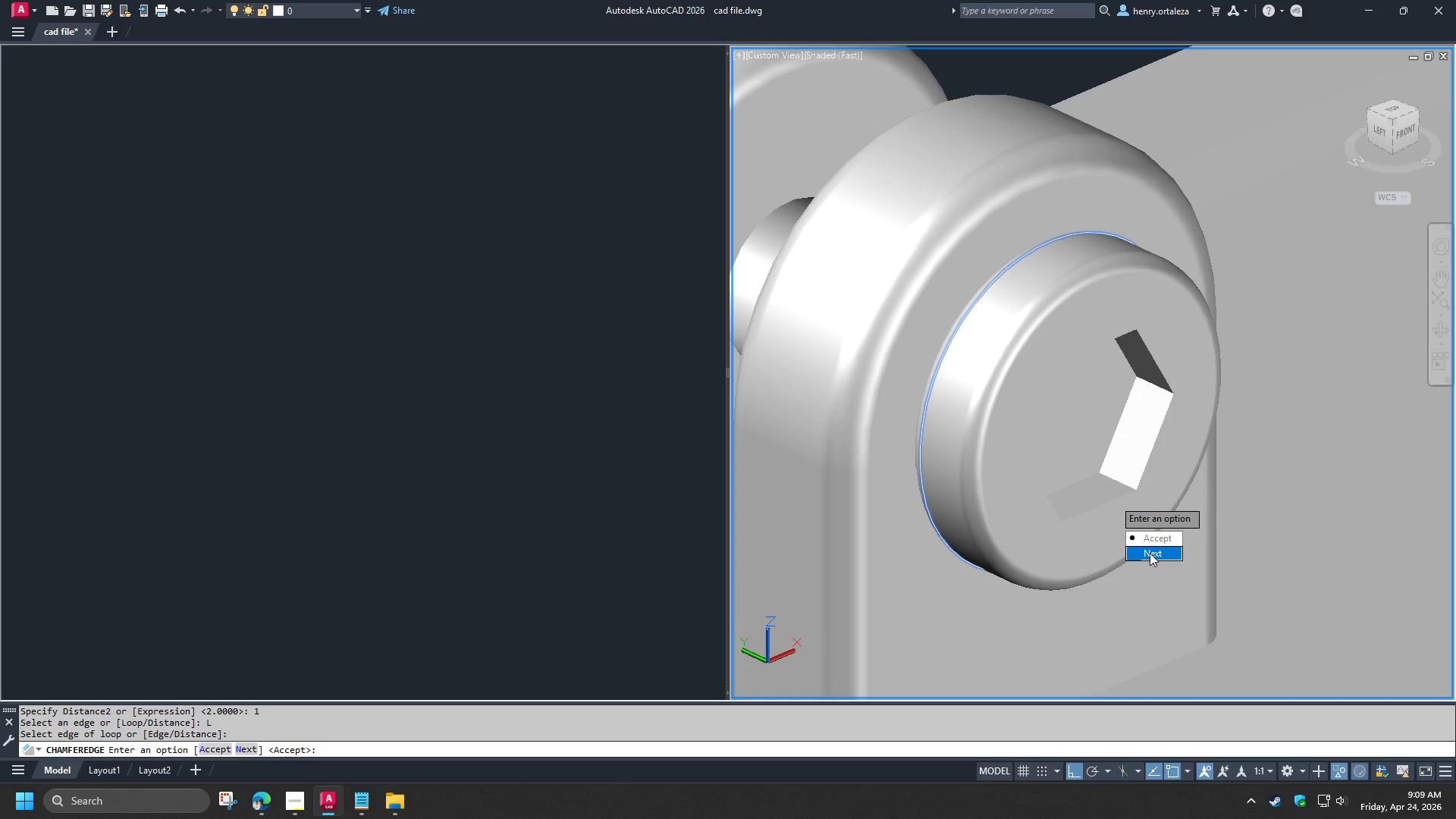 
left_click_drag(start_coordinate=[1150, 553], to_coordinate=[1113, 499])
 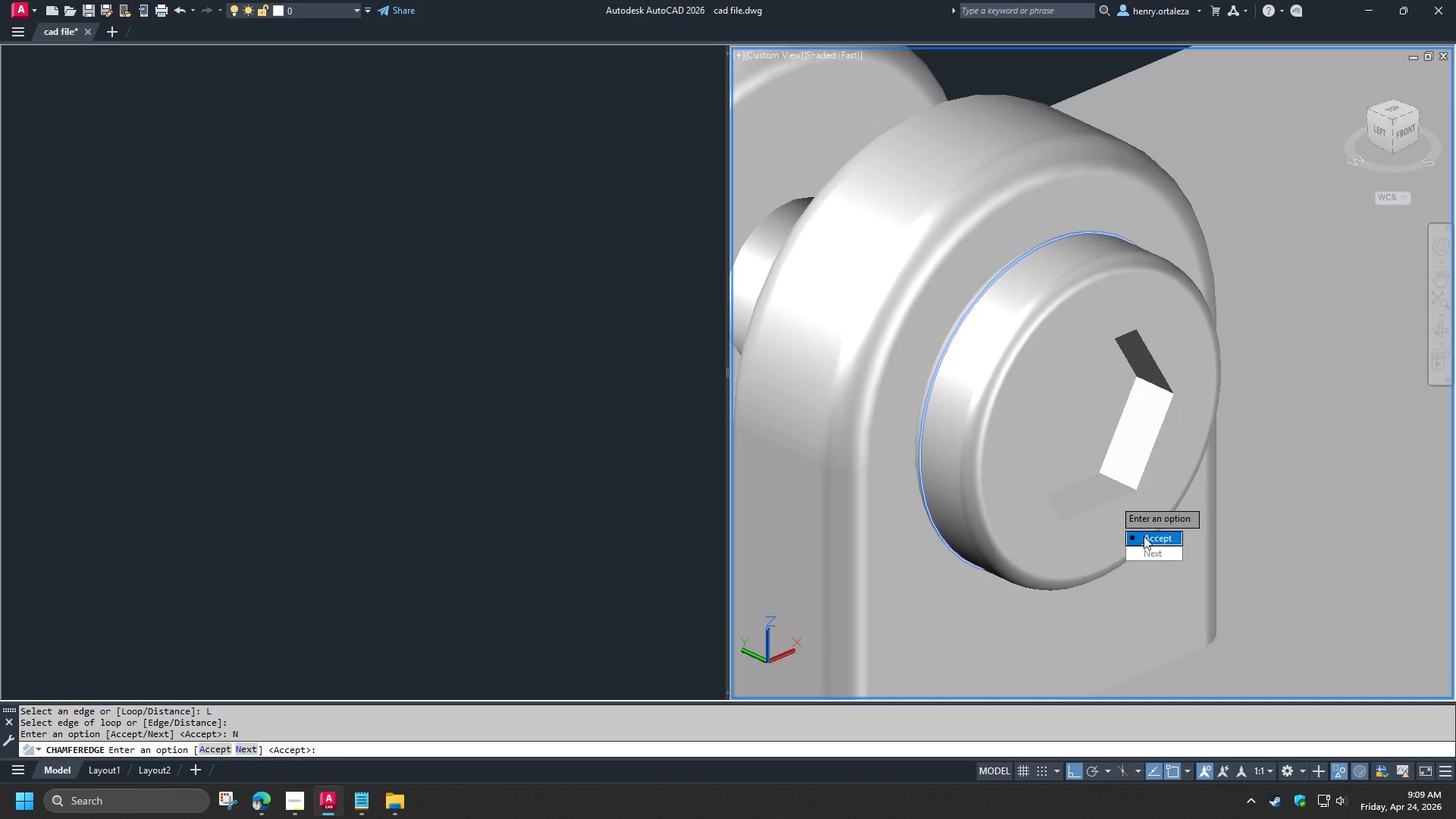 
left_click_drag(start_coordinate=[1150, 551], to_coordinate=[1113, 499])
 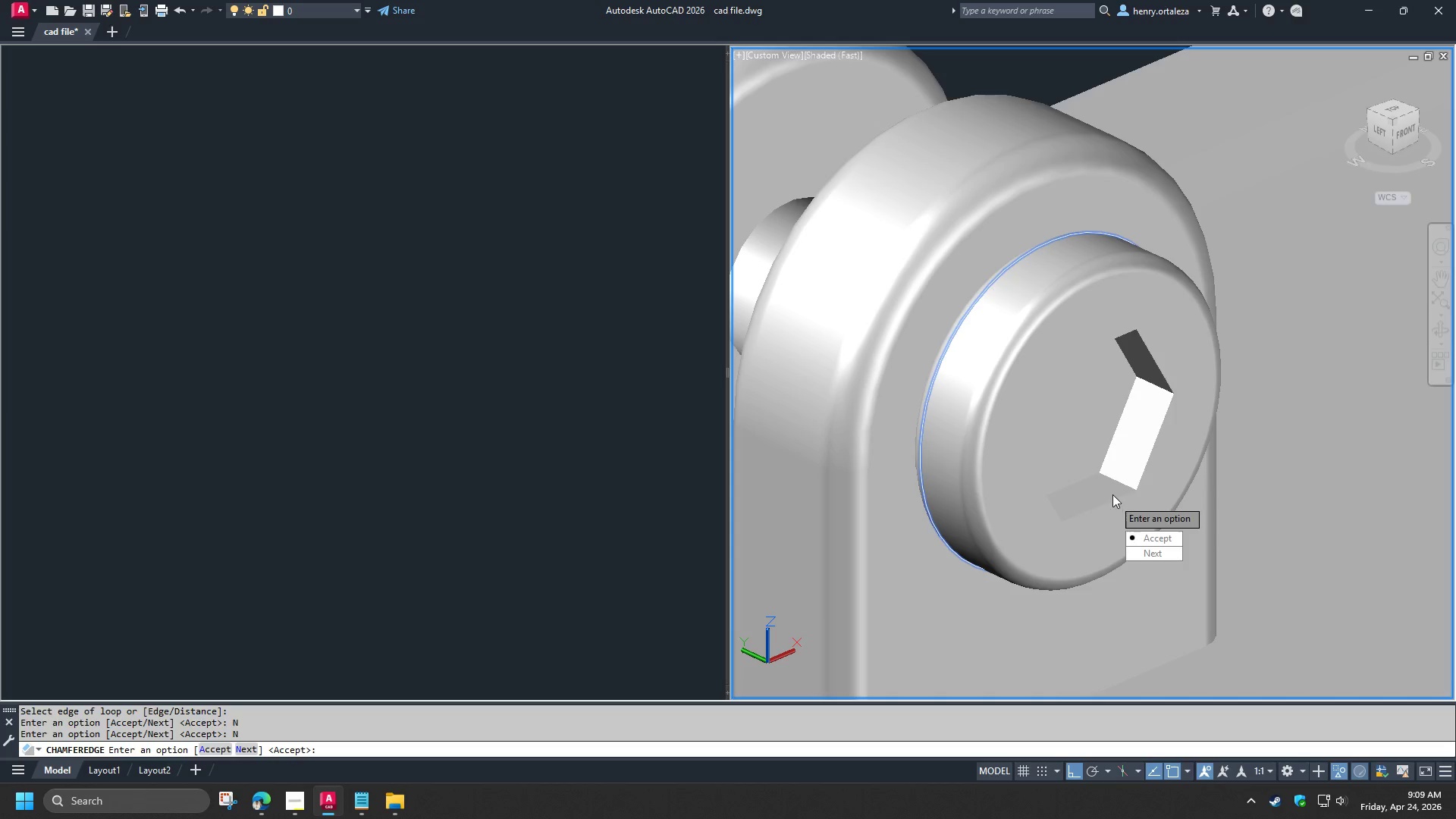 
key(Escape)
 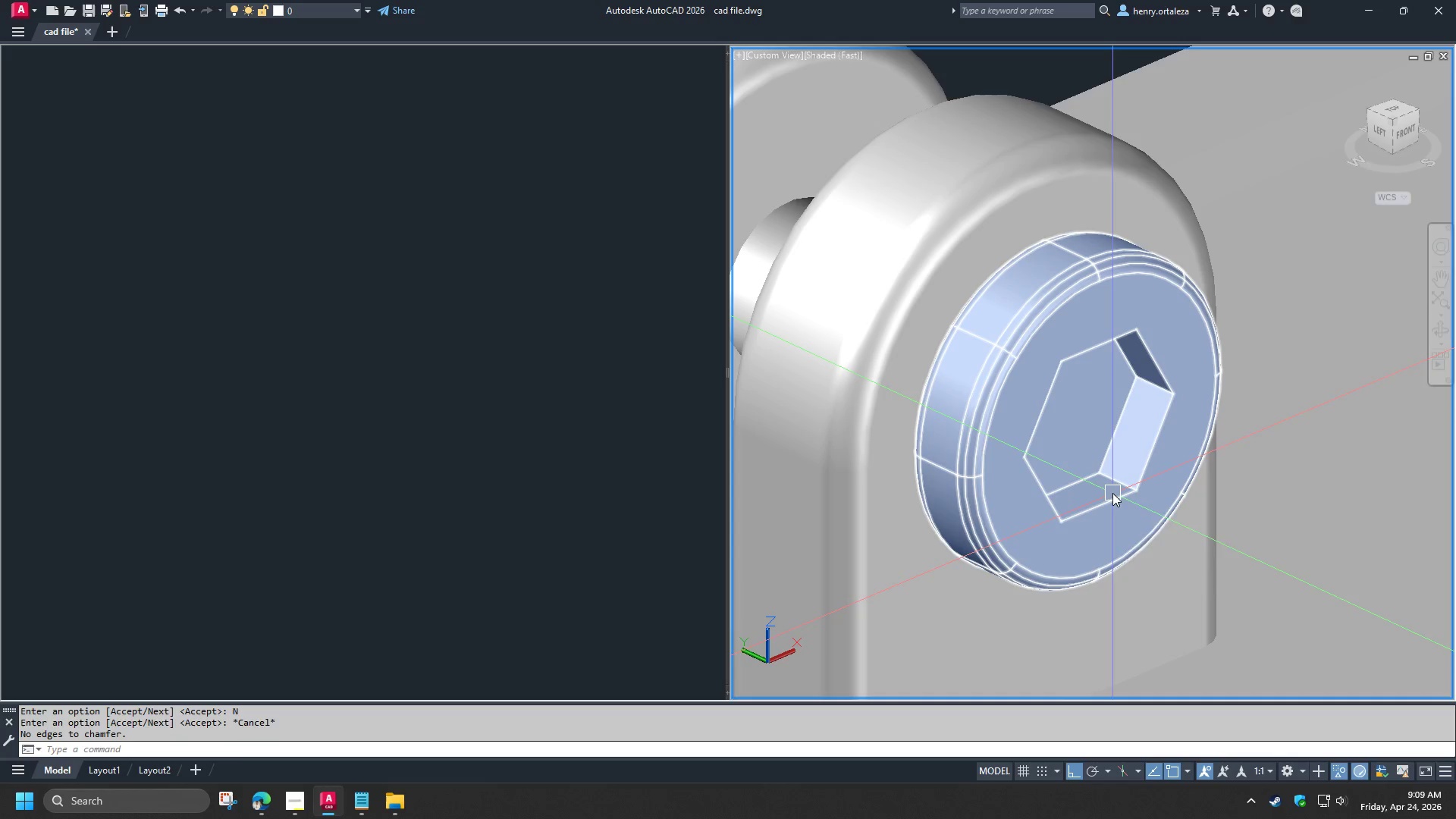 
key(Space)
 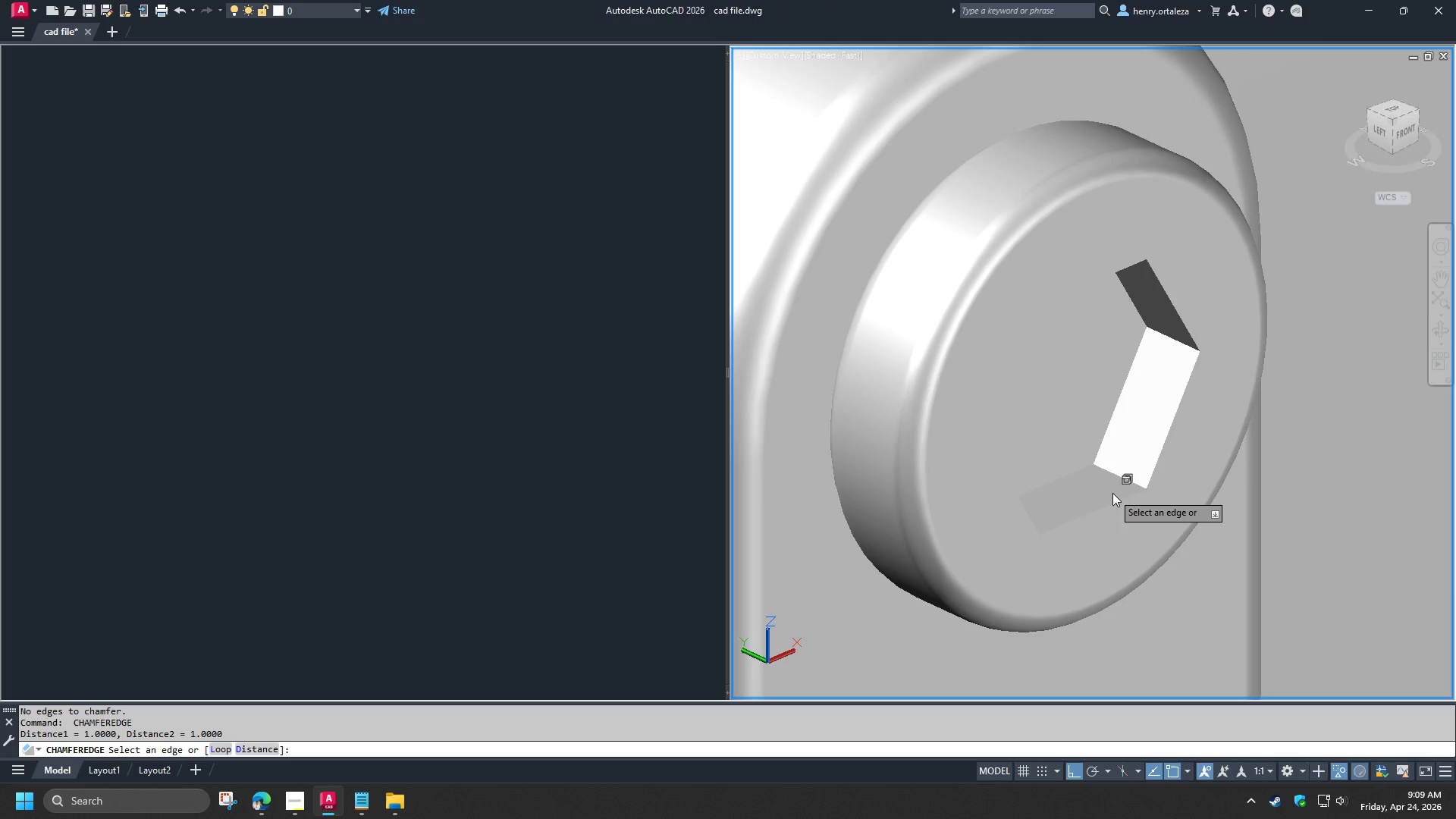 
scroll: coordinate [1112, 493], scroll_direction: up, amount: 1.0
 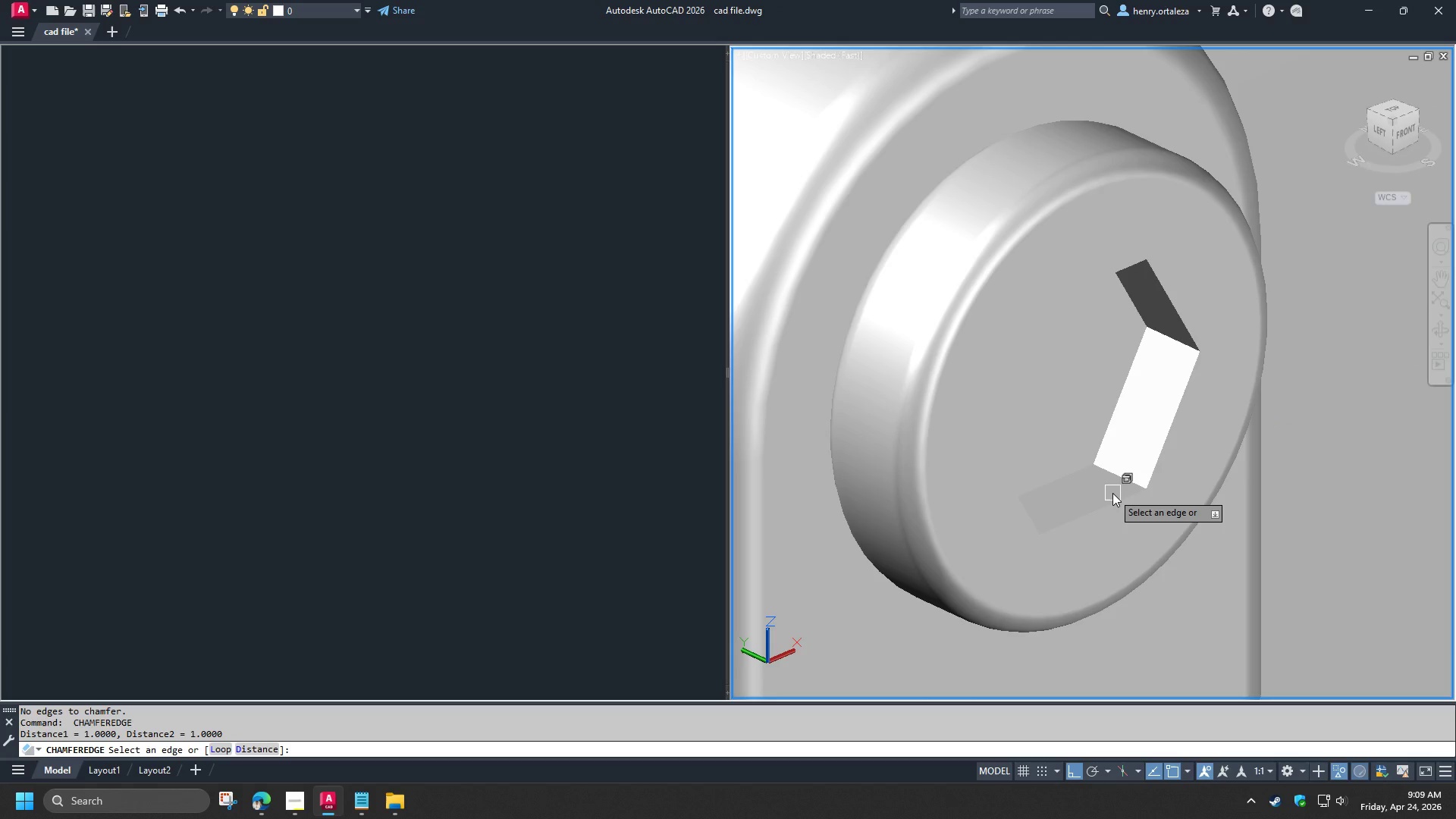 
key(K)
 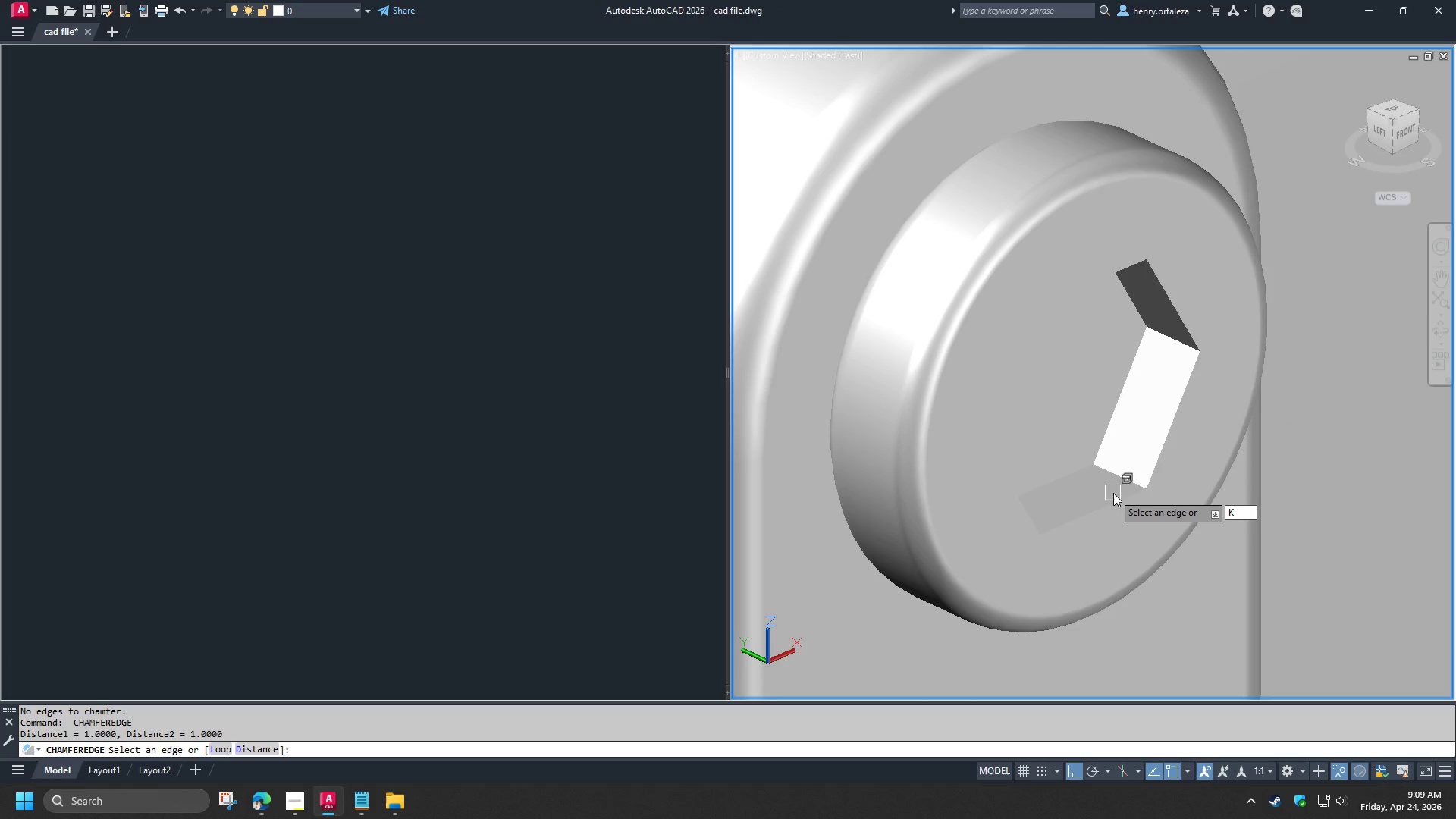 
key(Backspace)
 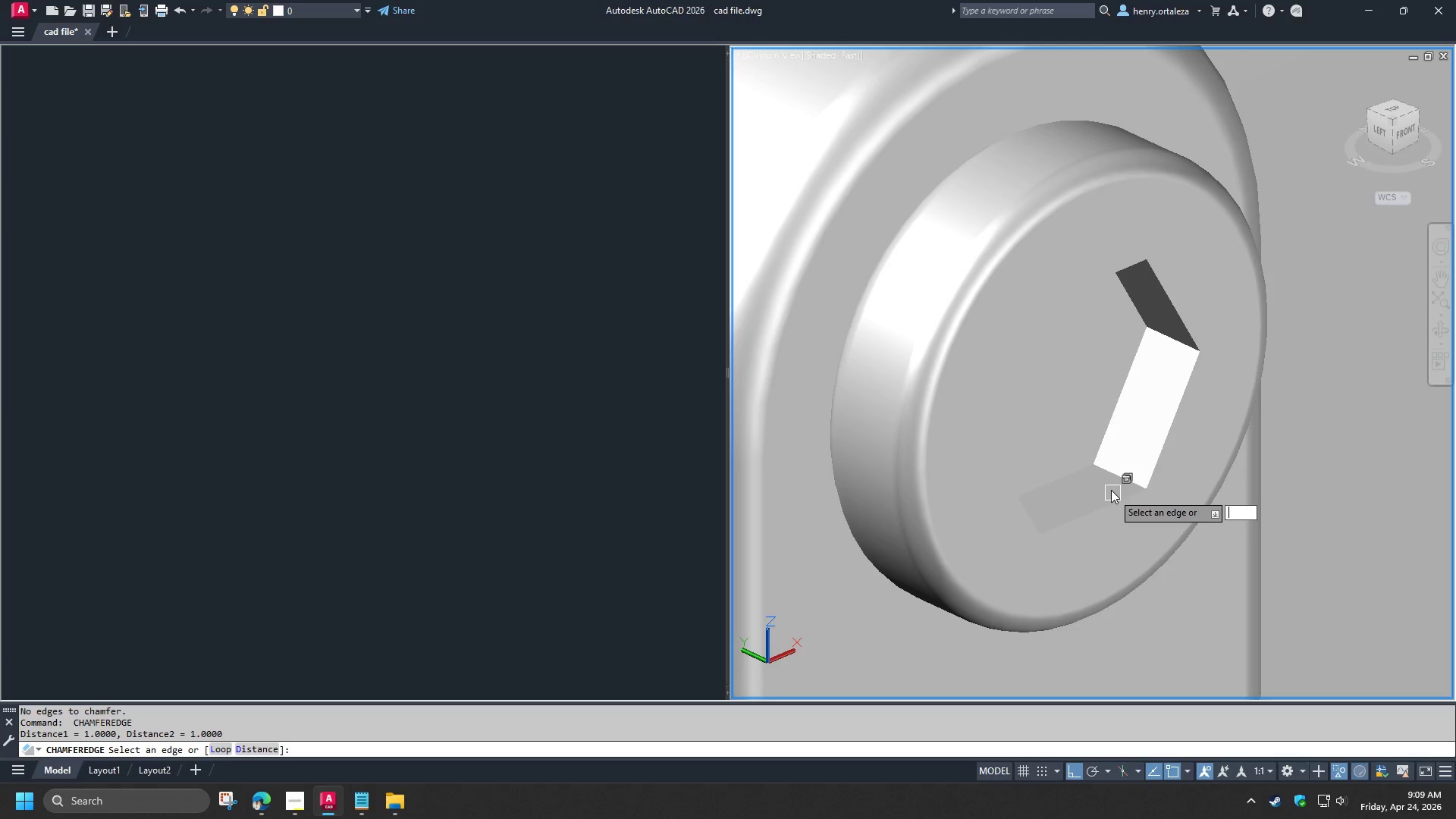 
key(L)
 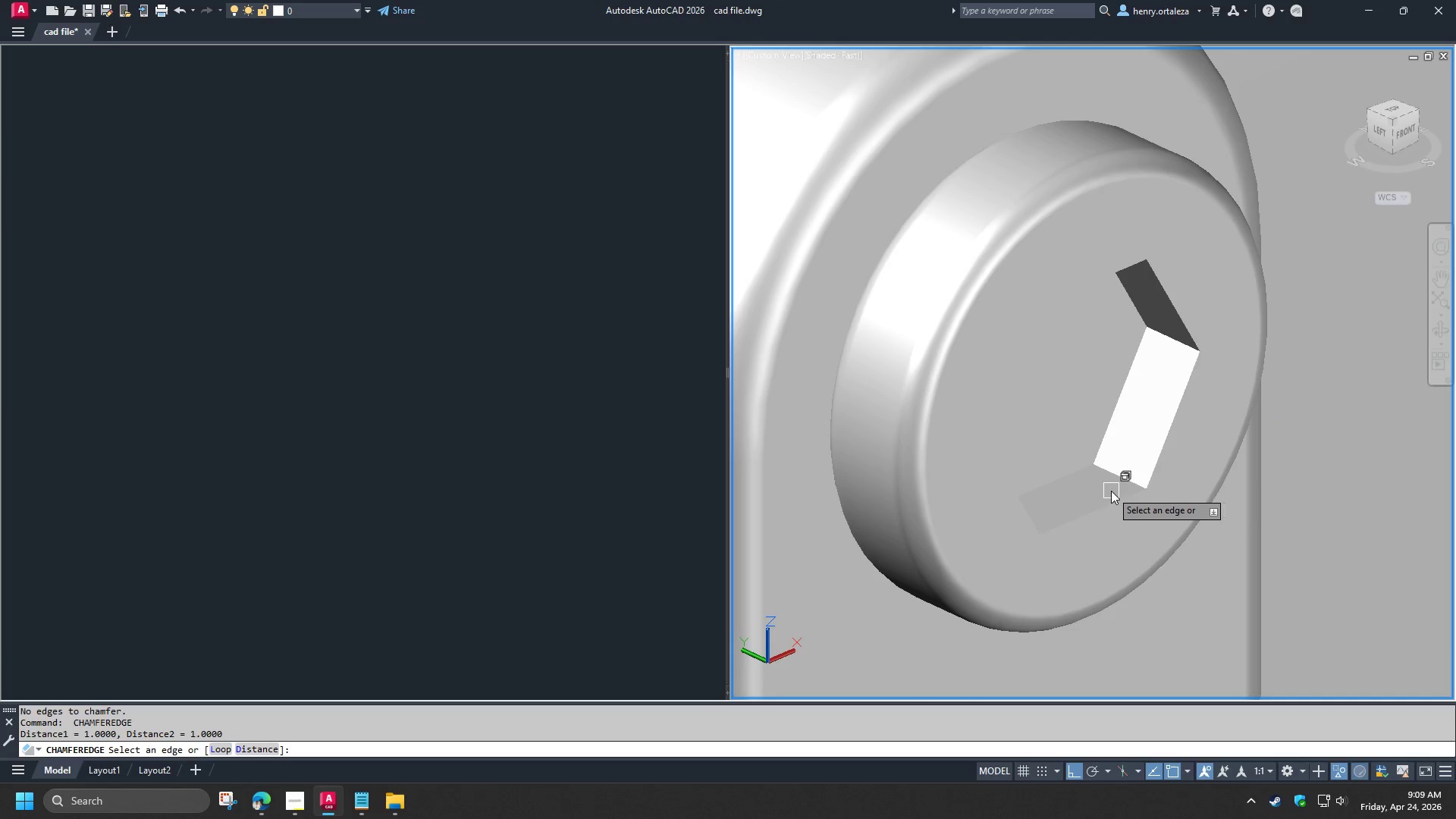 
key(Space)
 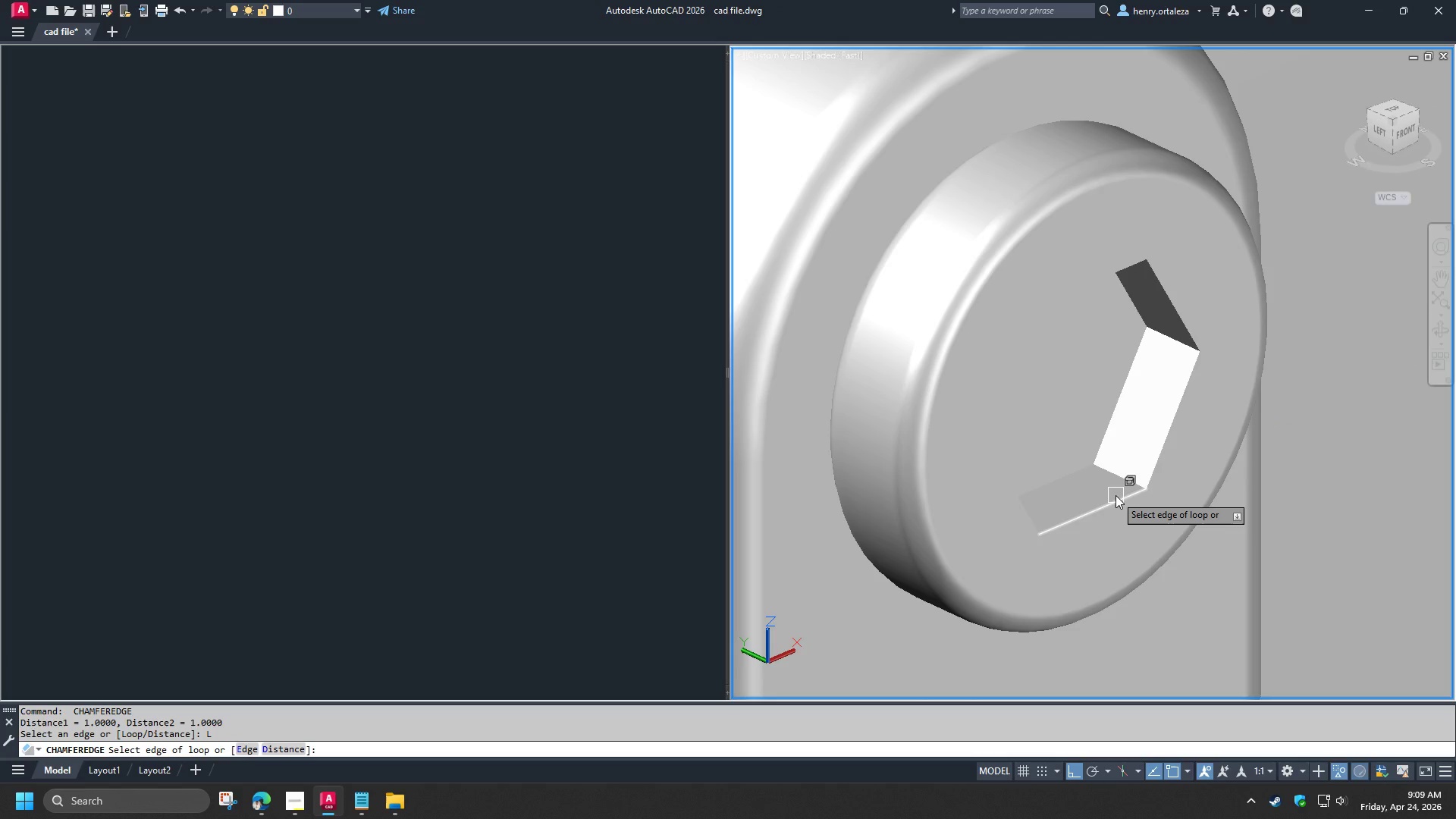 
left_click([1116, 495])
 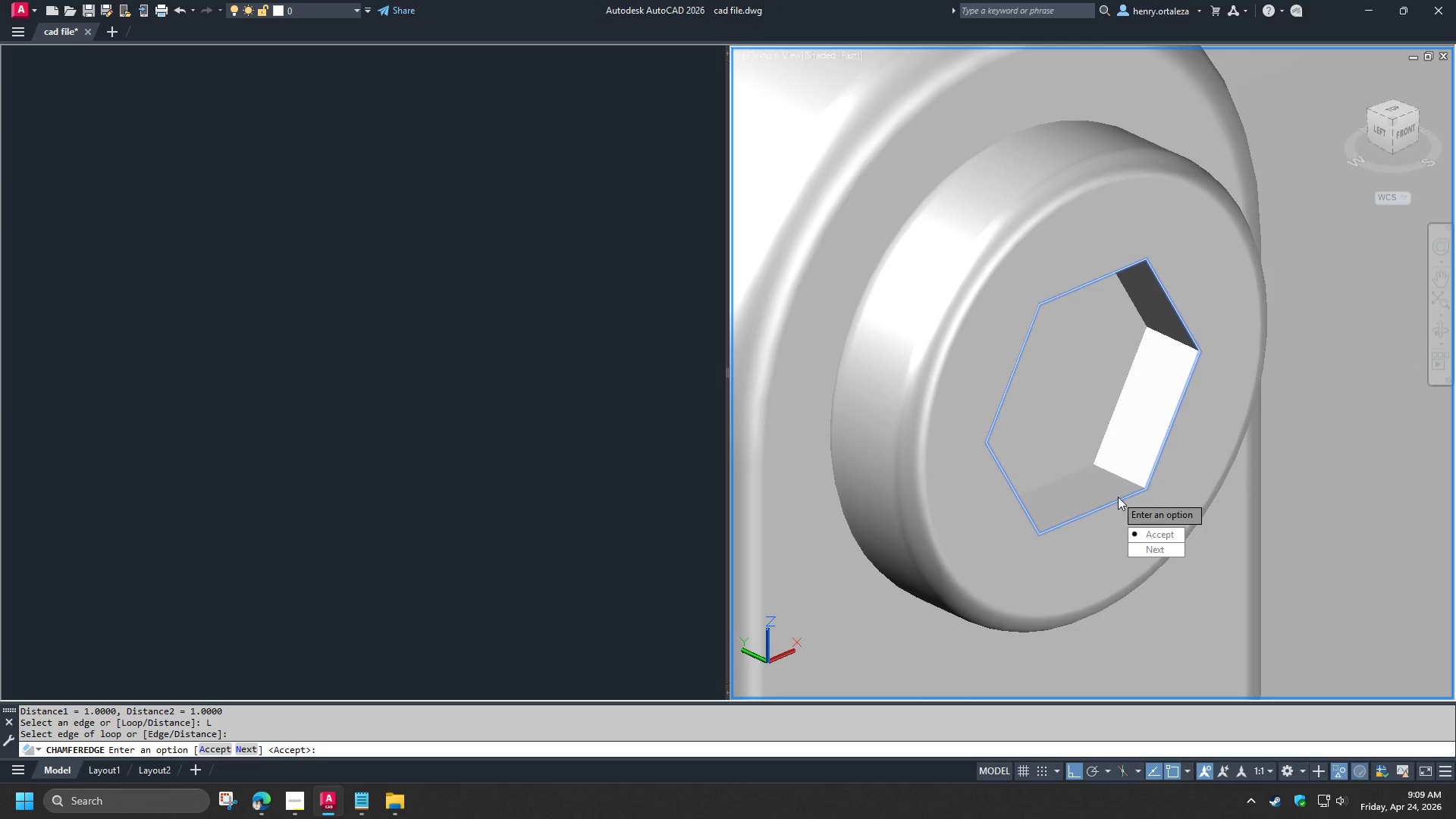 
key(Space)
 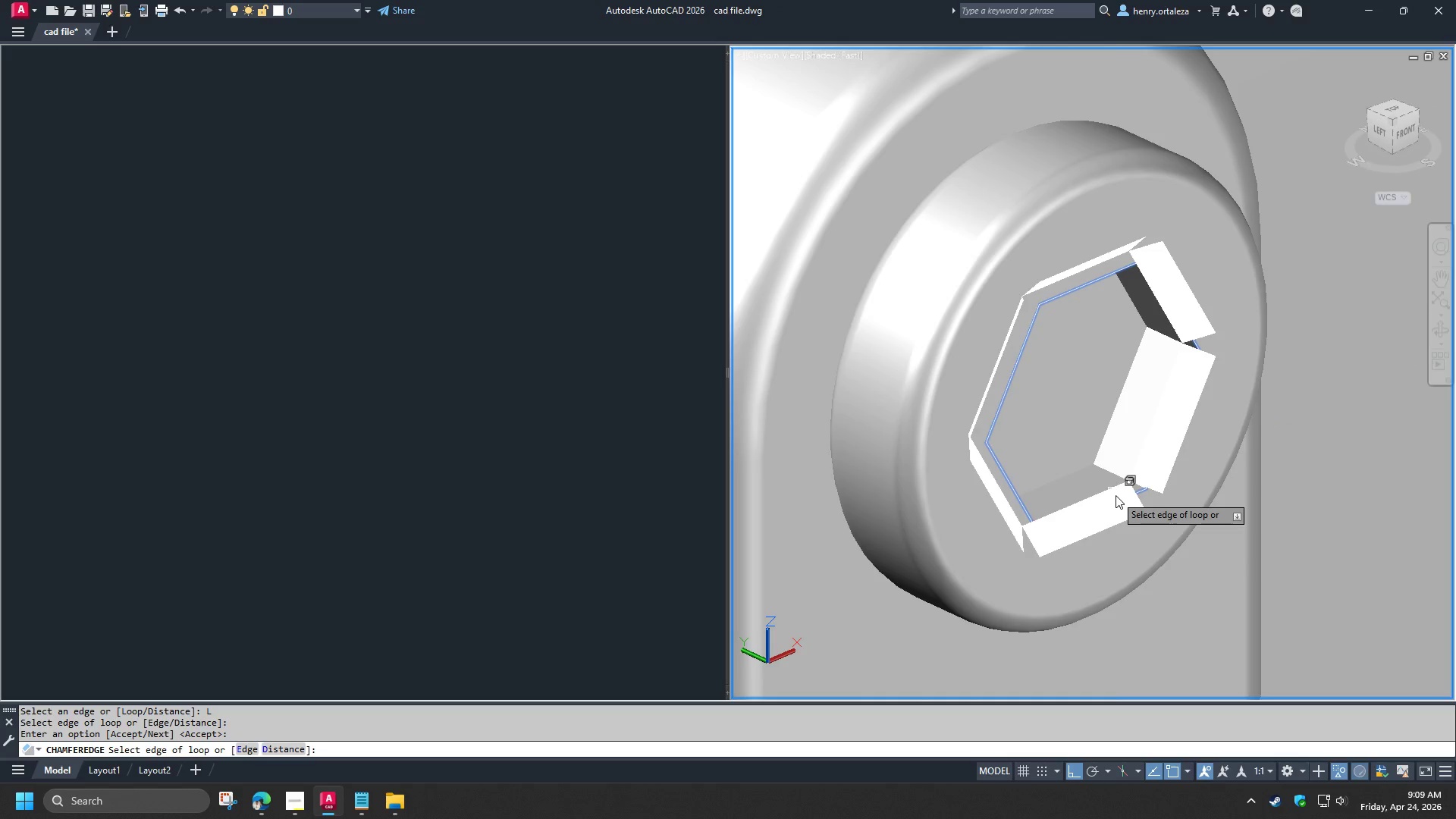 
key(Space)
 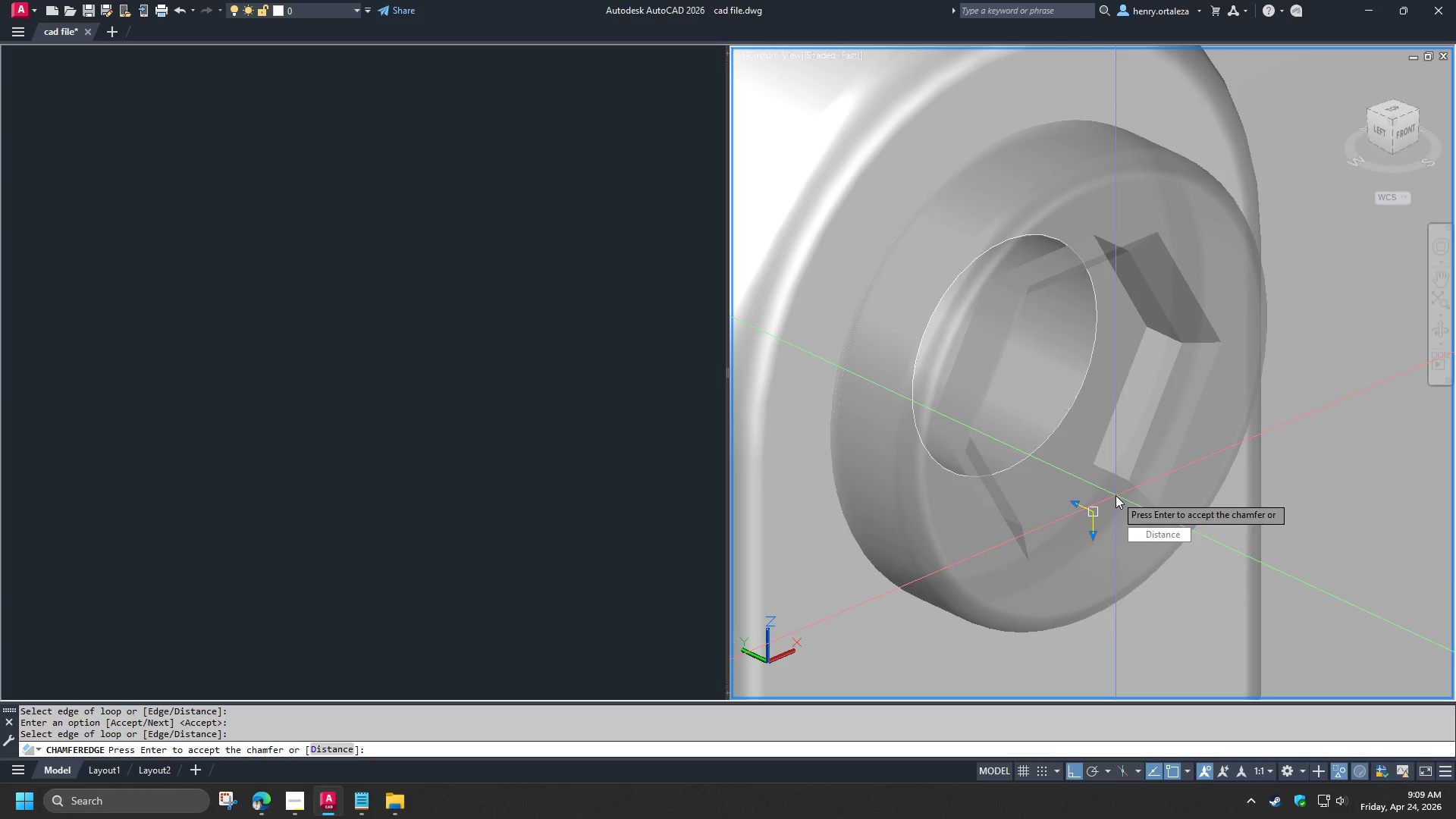 
key(Space)
 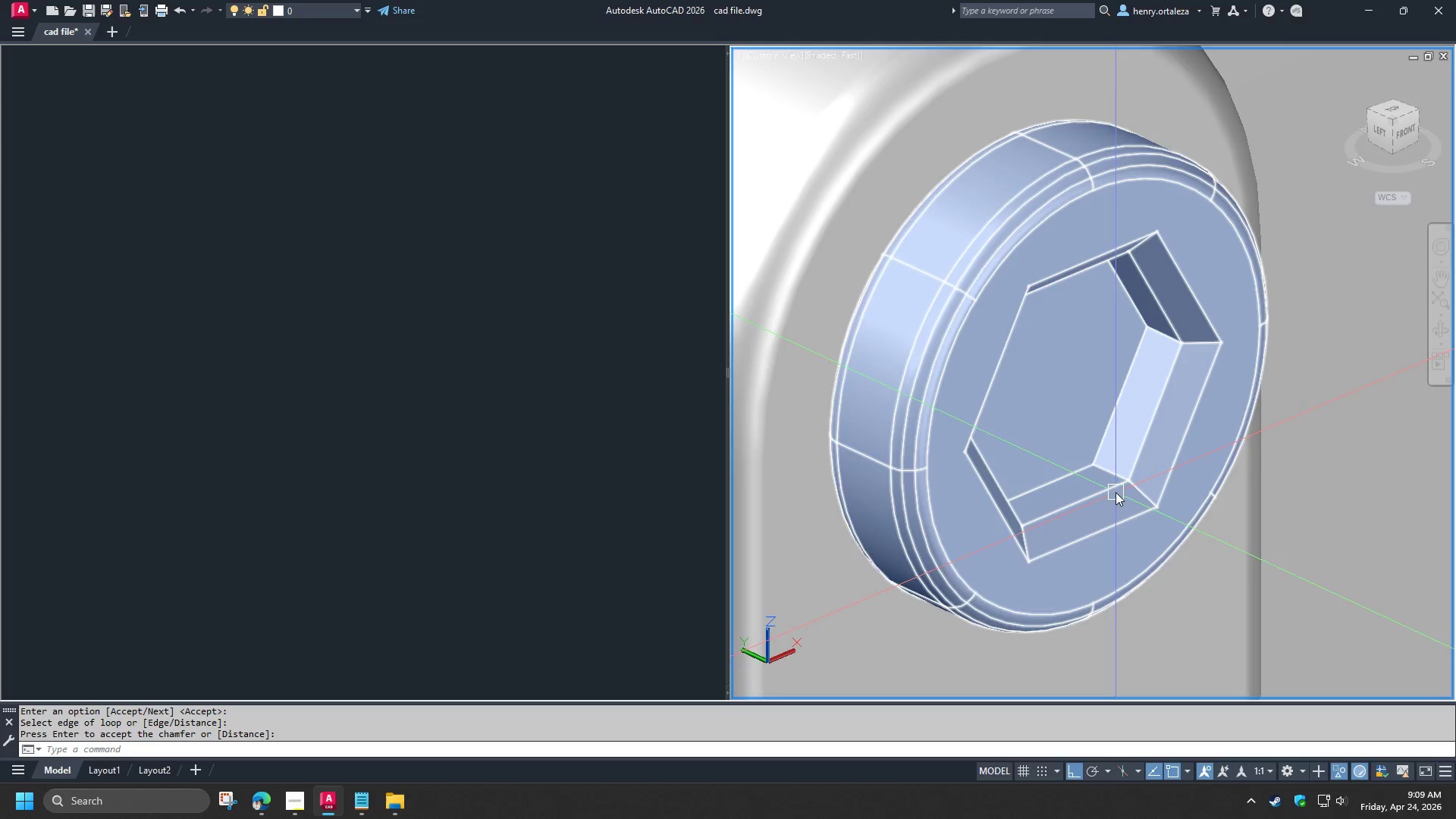 
hold_key(key=ShiftLeft, duration=1.5)
 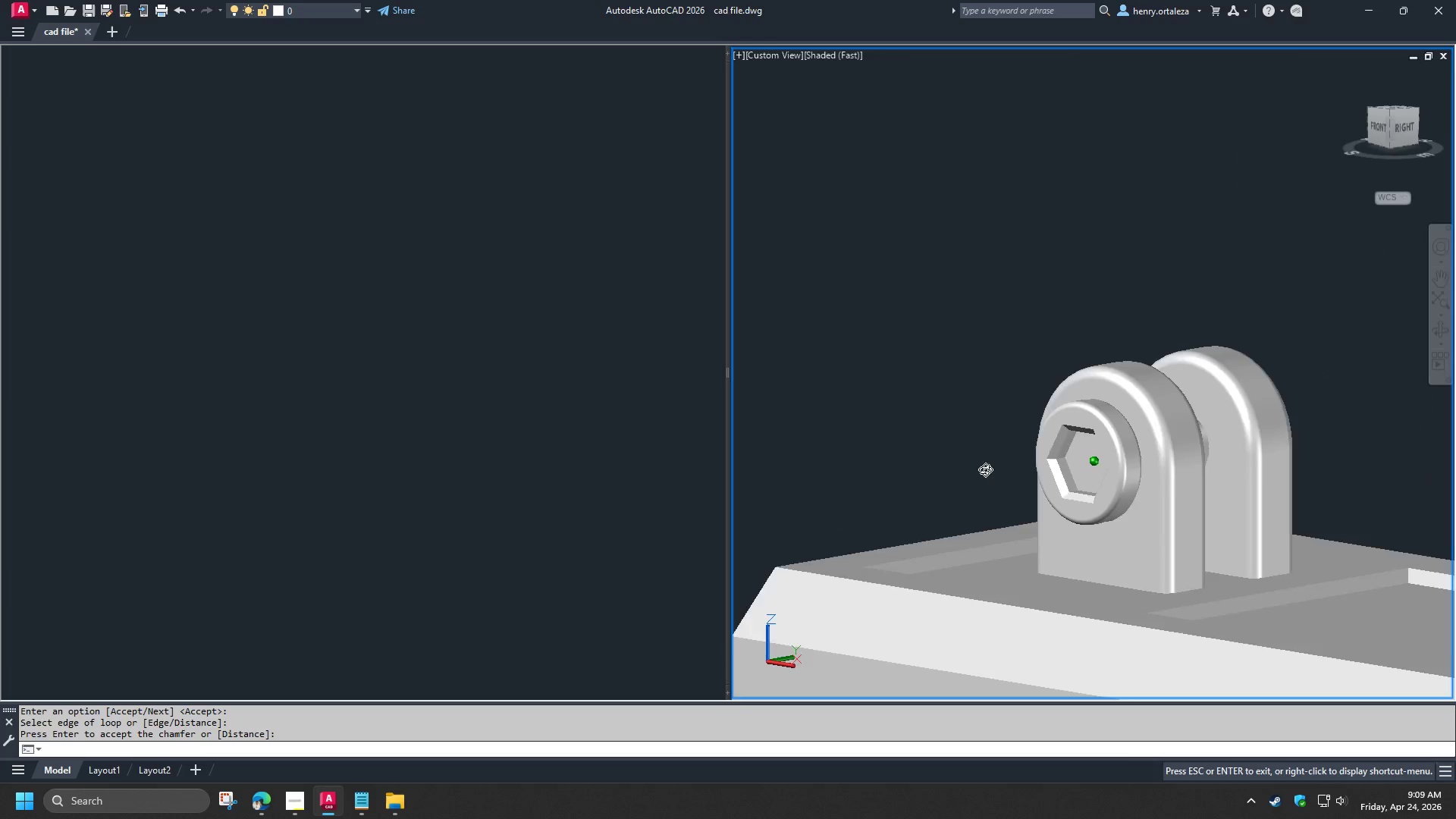 
scroll: coordinate [1115, 488], scroll_direction: down, amount: 3.0
 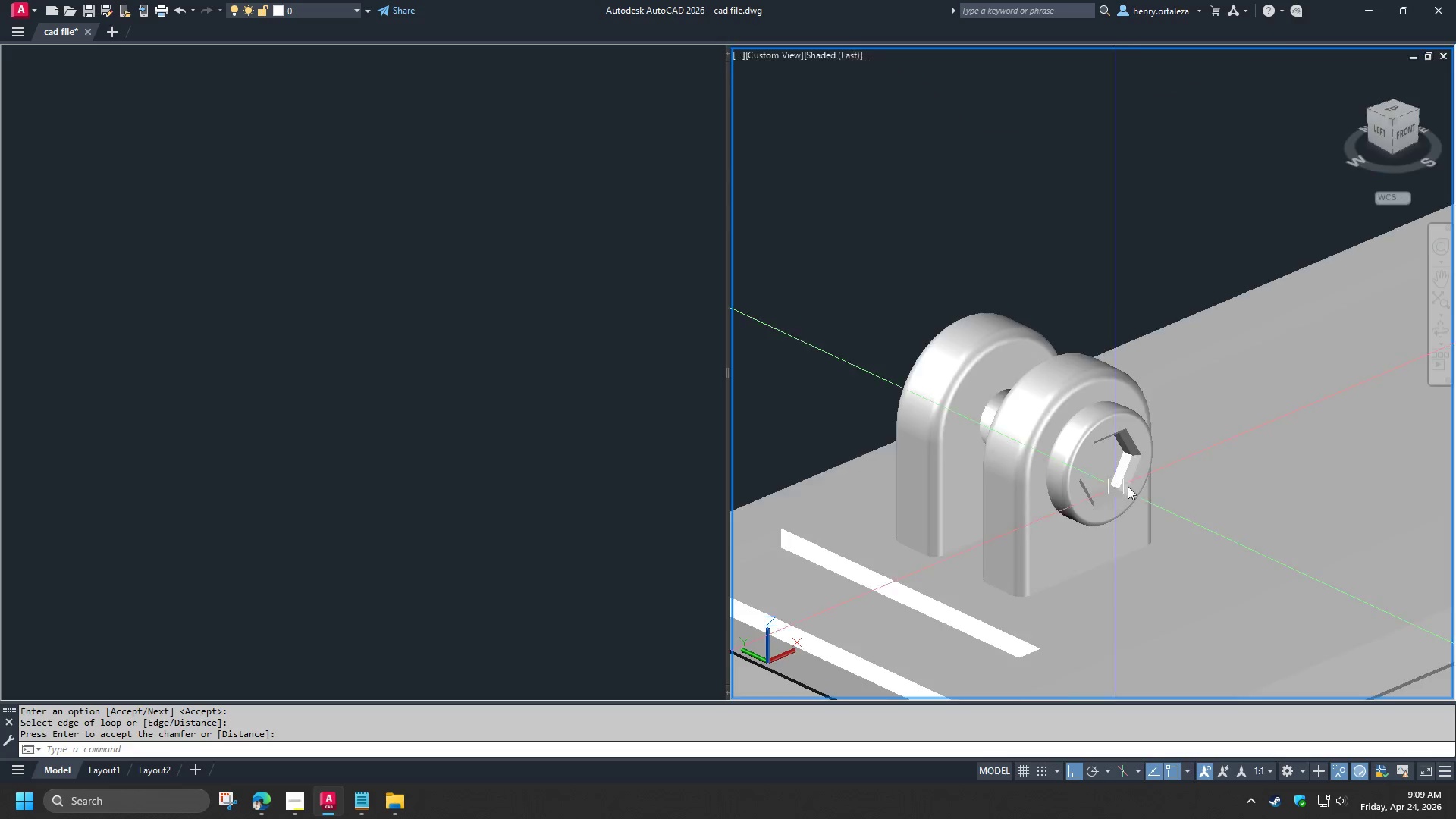 
hold_key(key=ShiftLeft, duration=1.52)
 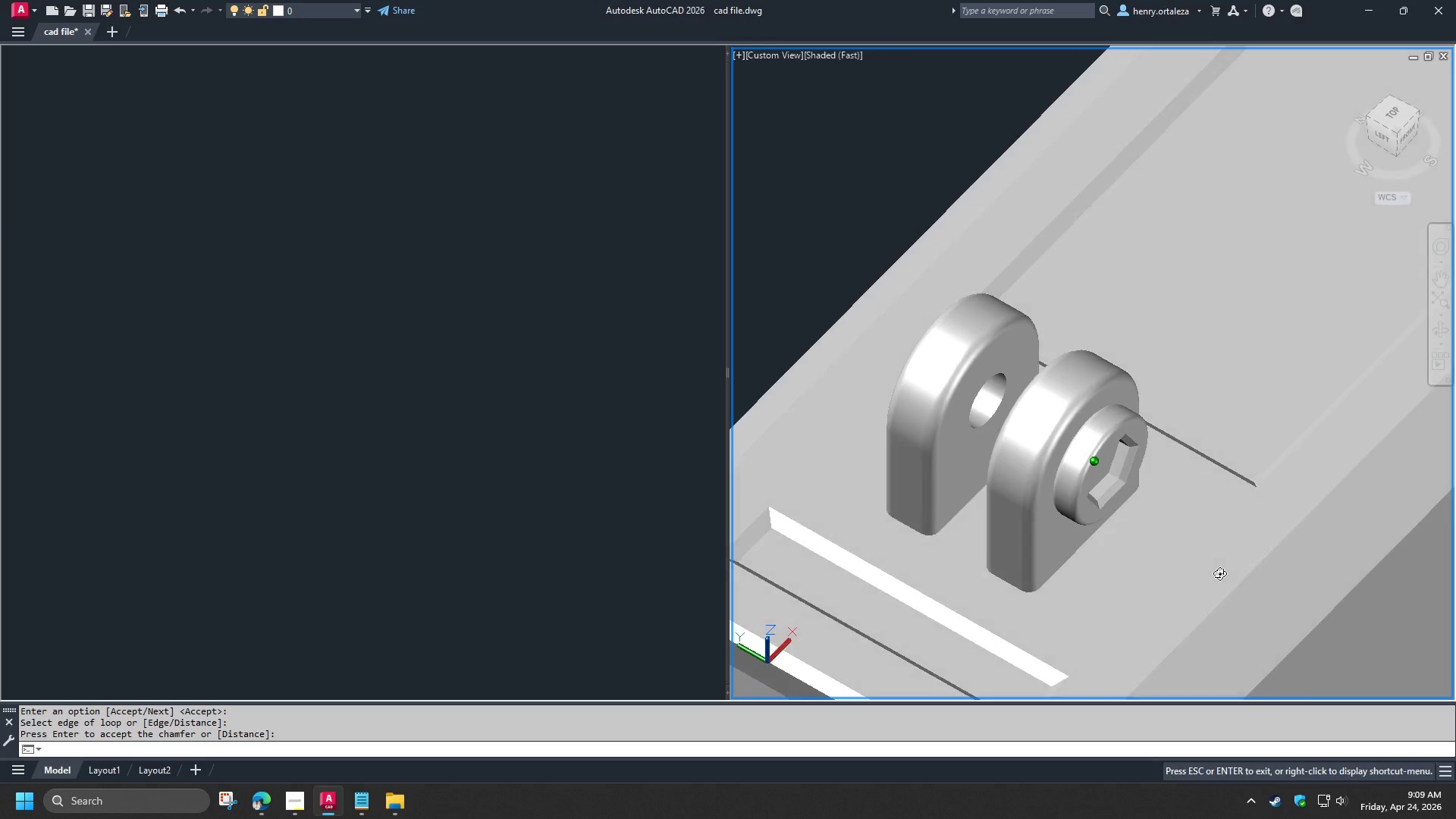 
hold_key(key=ShiftLeft, duration=1.51)
 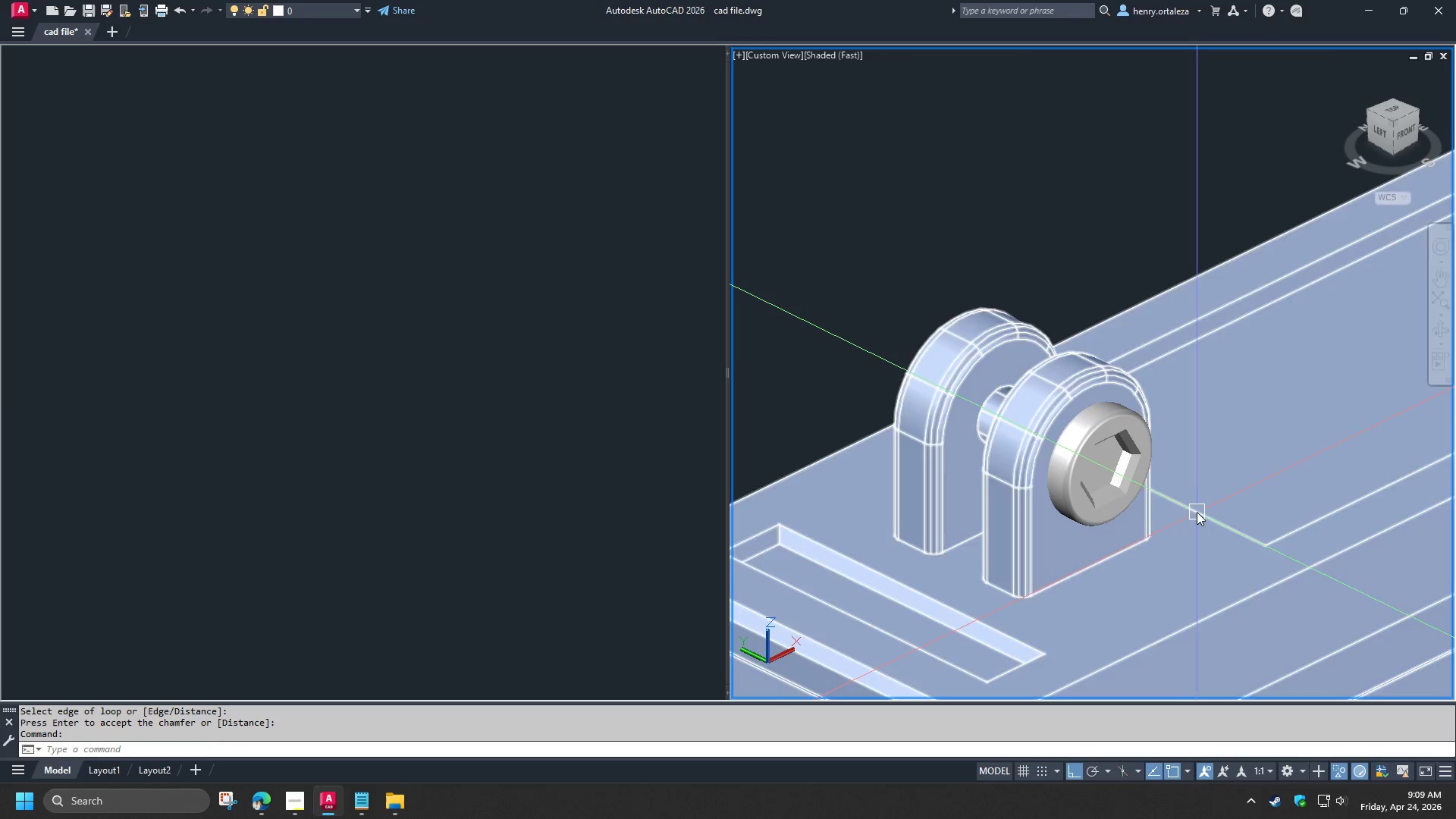 
key(Shift+ShiftLeft)
 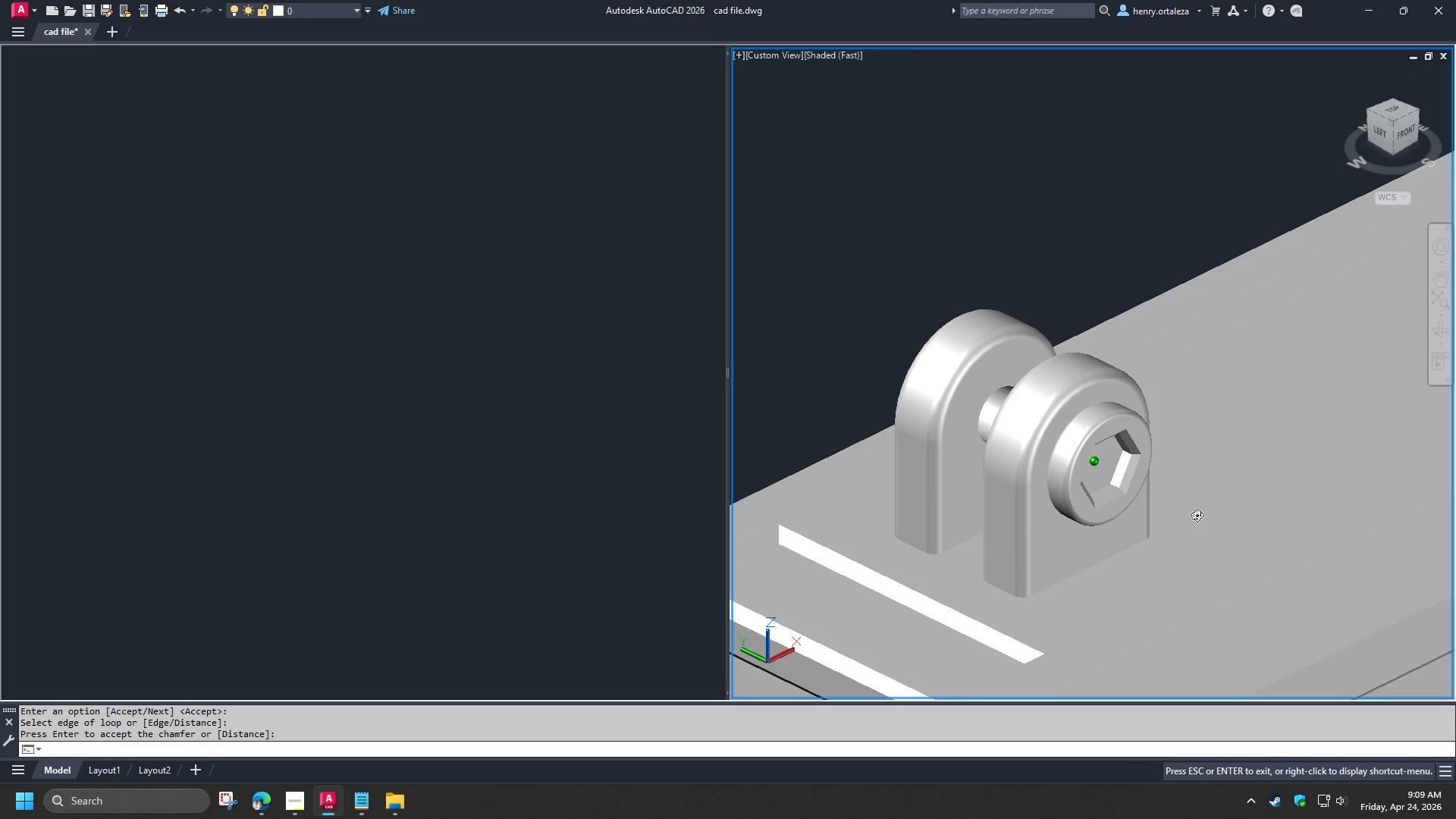 
key(Shift+ShiftLeft)
 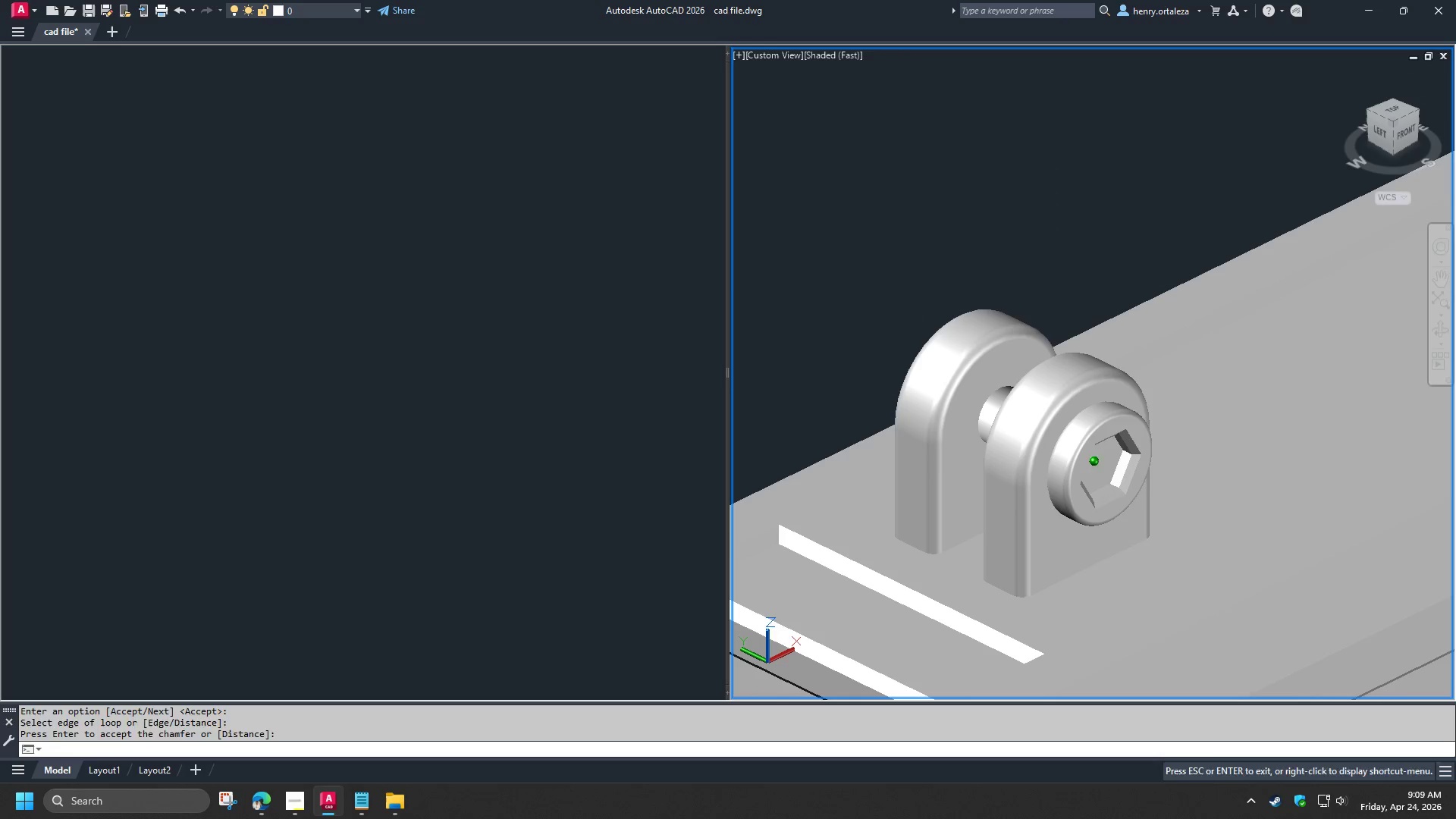 
key(Shift+ShiftLeft)
 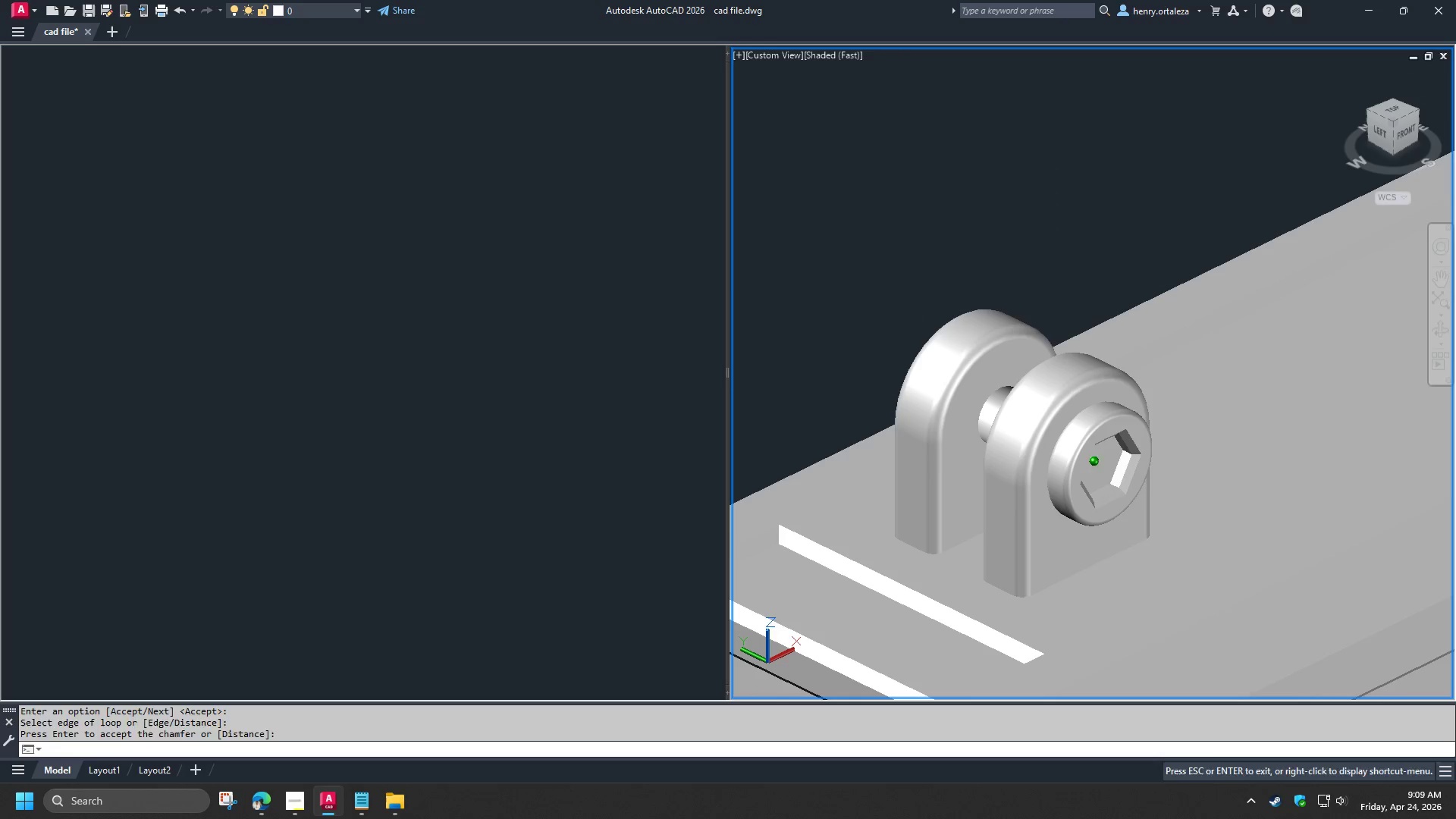 
key(Shift+ShiftLeft)
 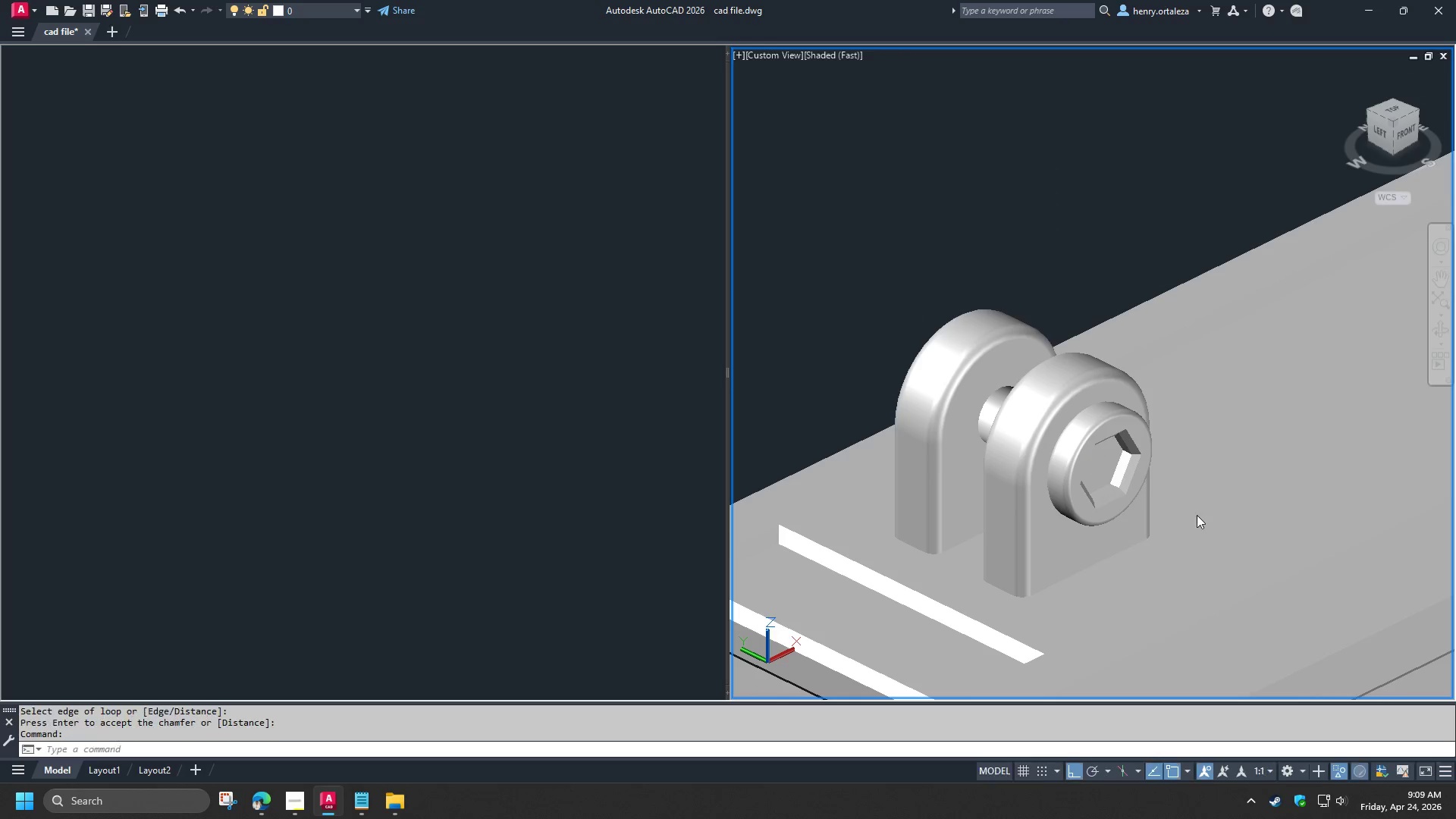 
key(Shift+ShiftLeft)
 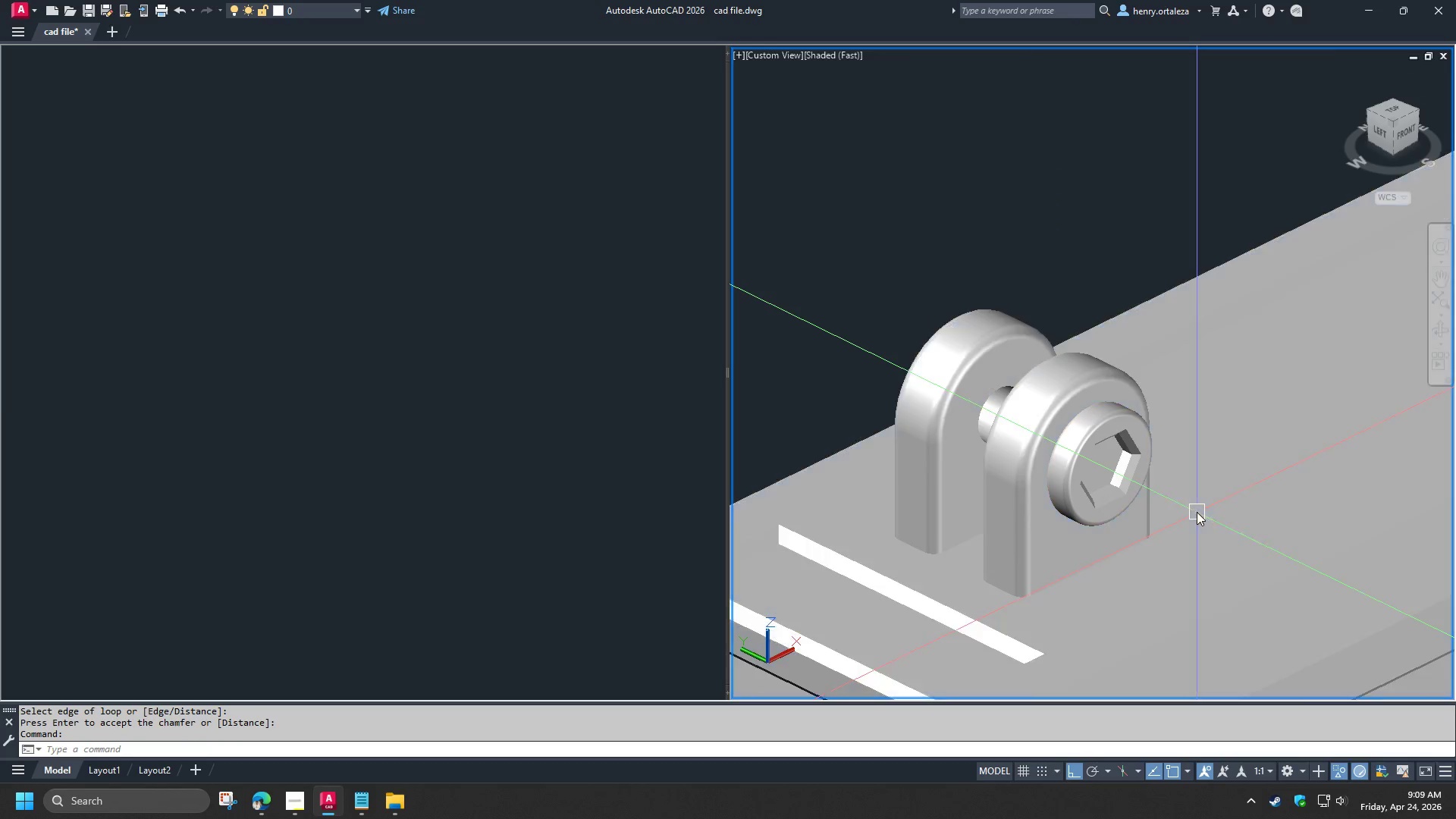 
key(Control+Z)
 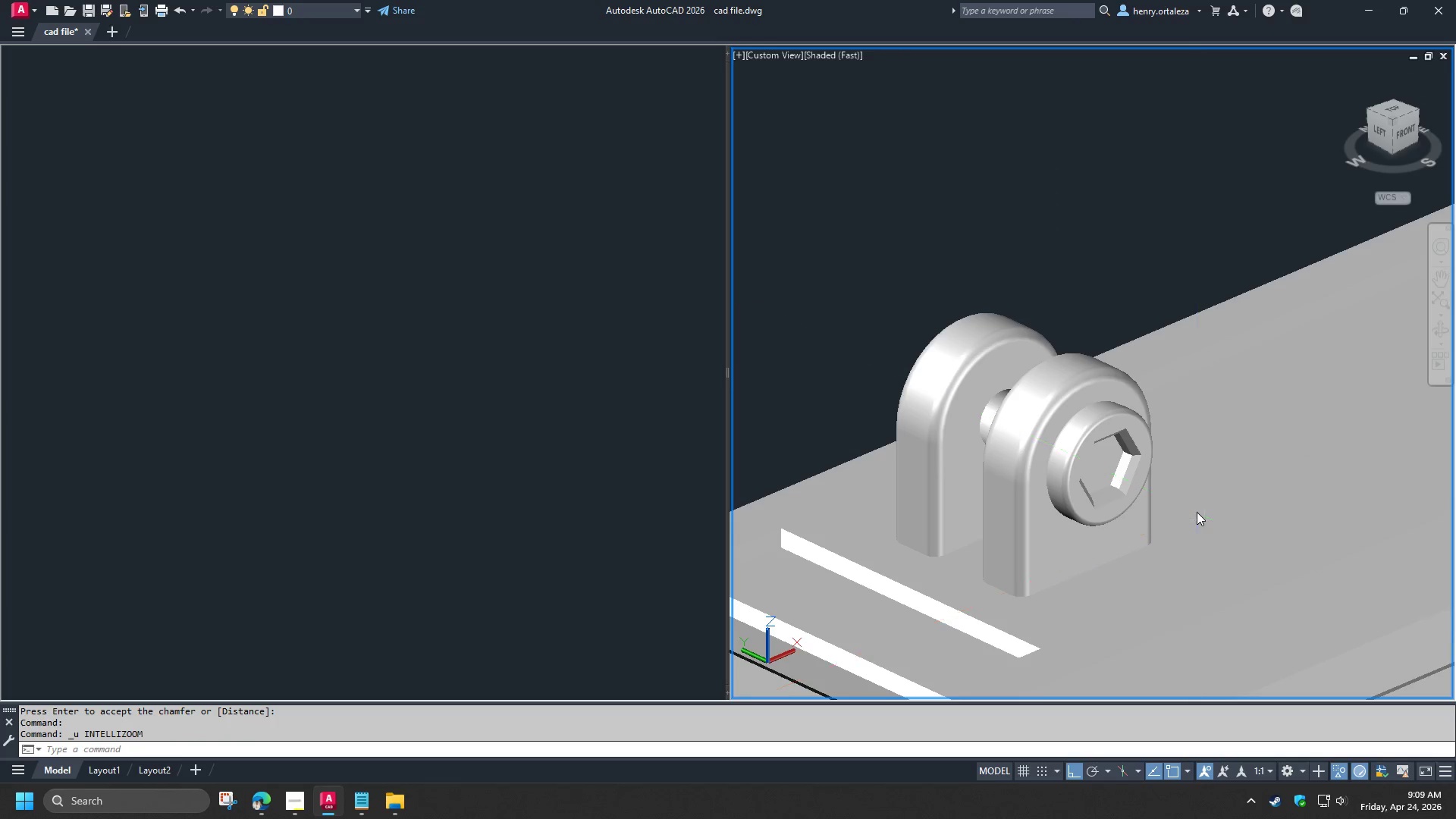 
key(Control+Z)
 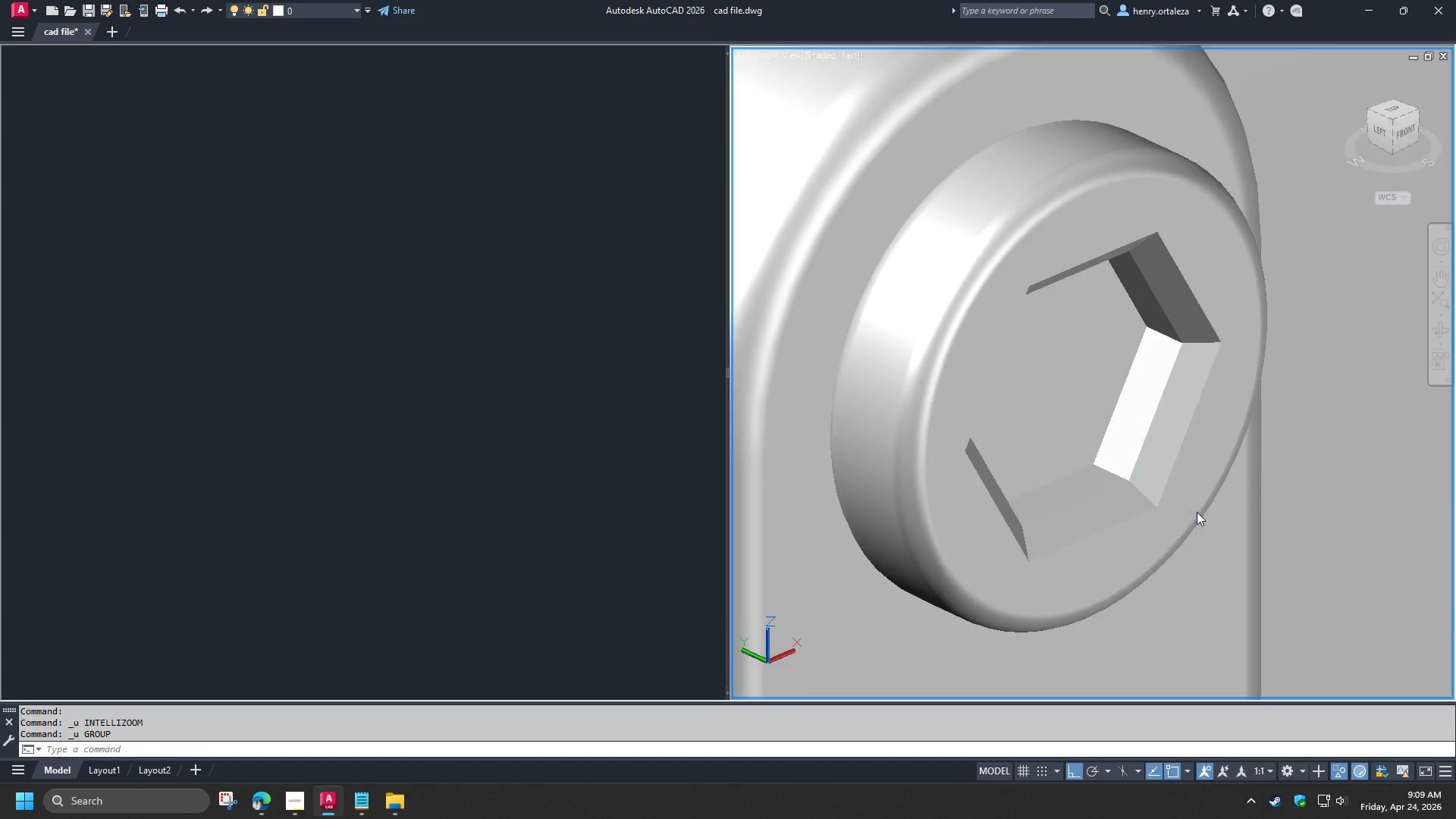 
key(Control+Z)
 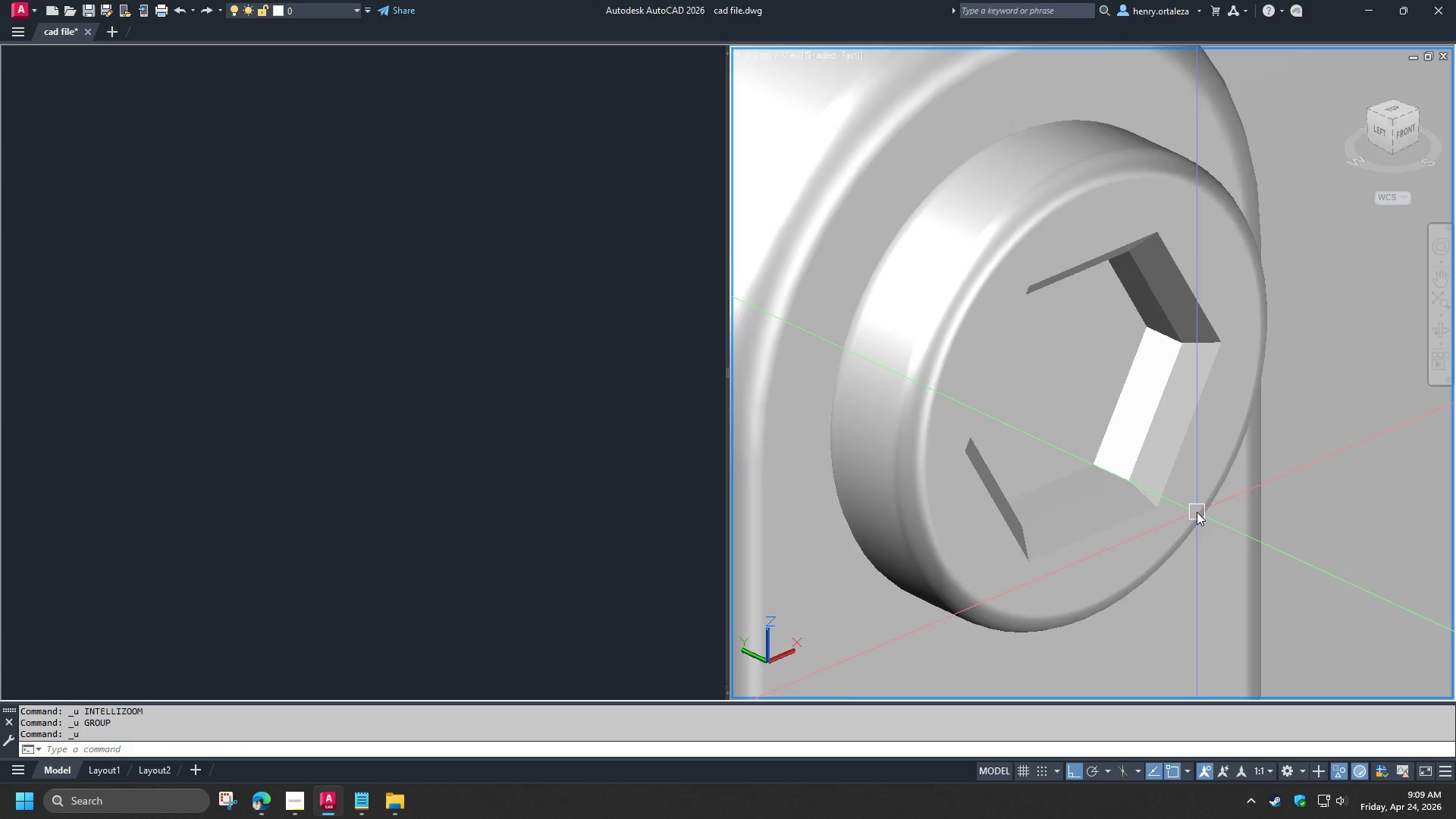 
key(Control+Z)
 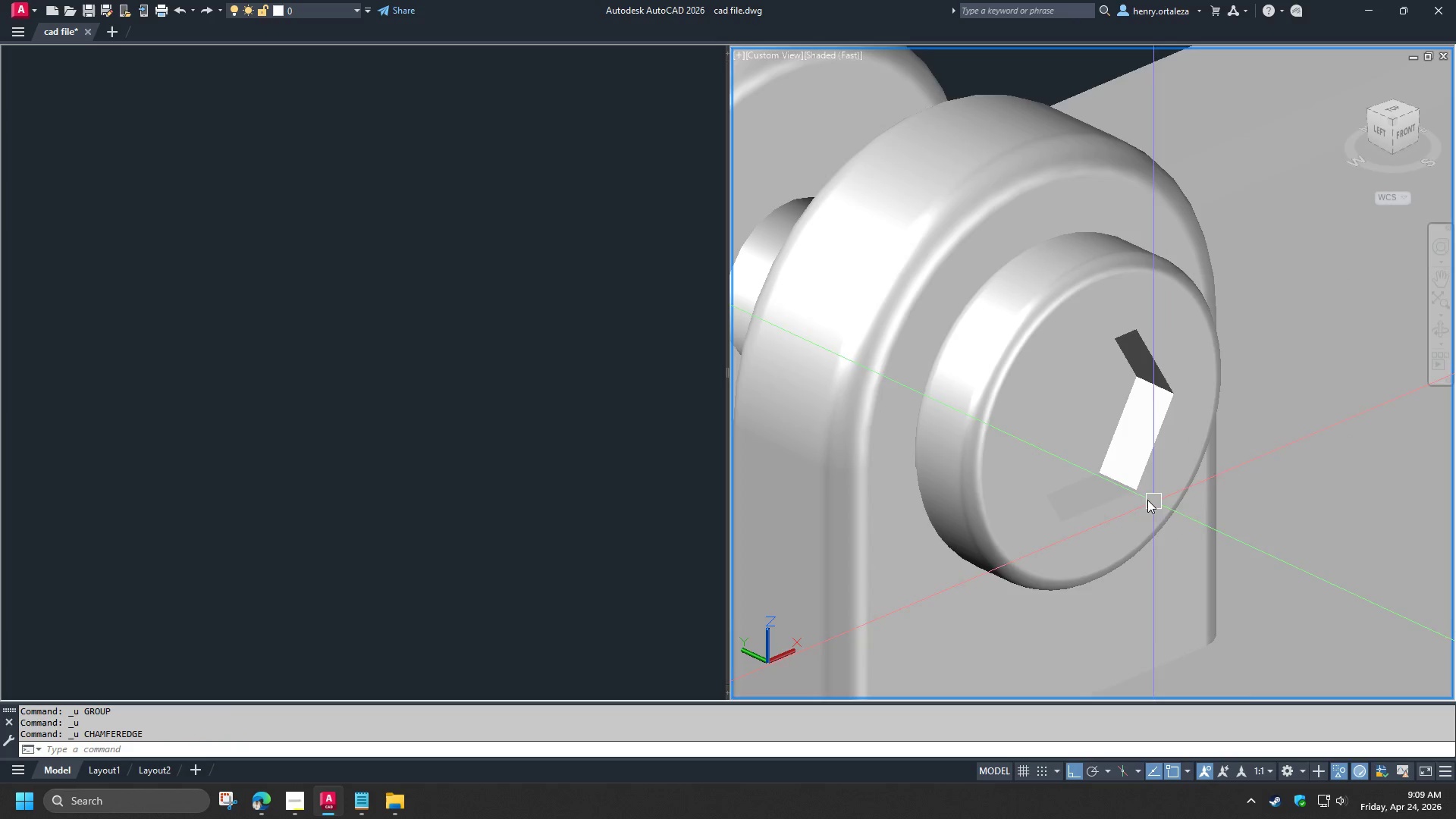 
scroll: coordinate [1123, 494], scroll_direction: up, amount: 2.0
 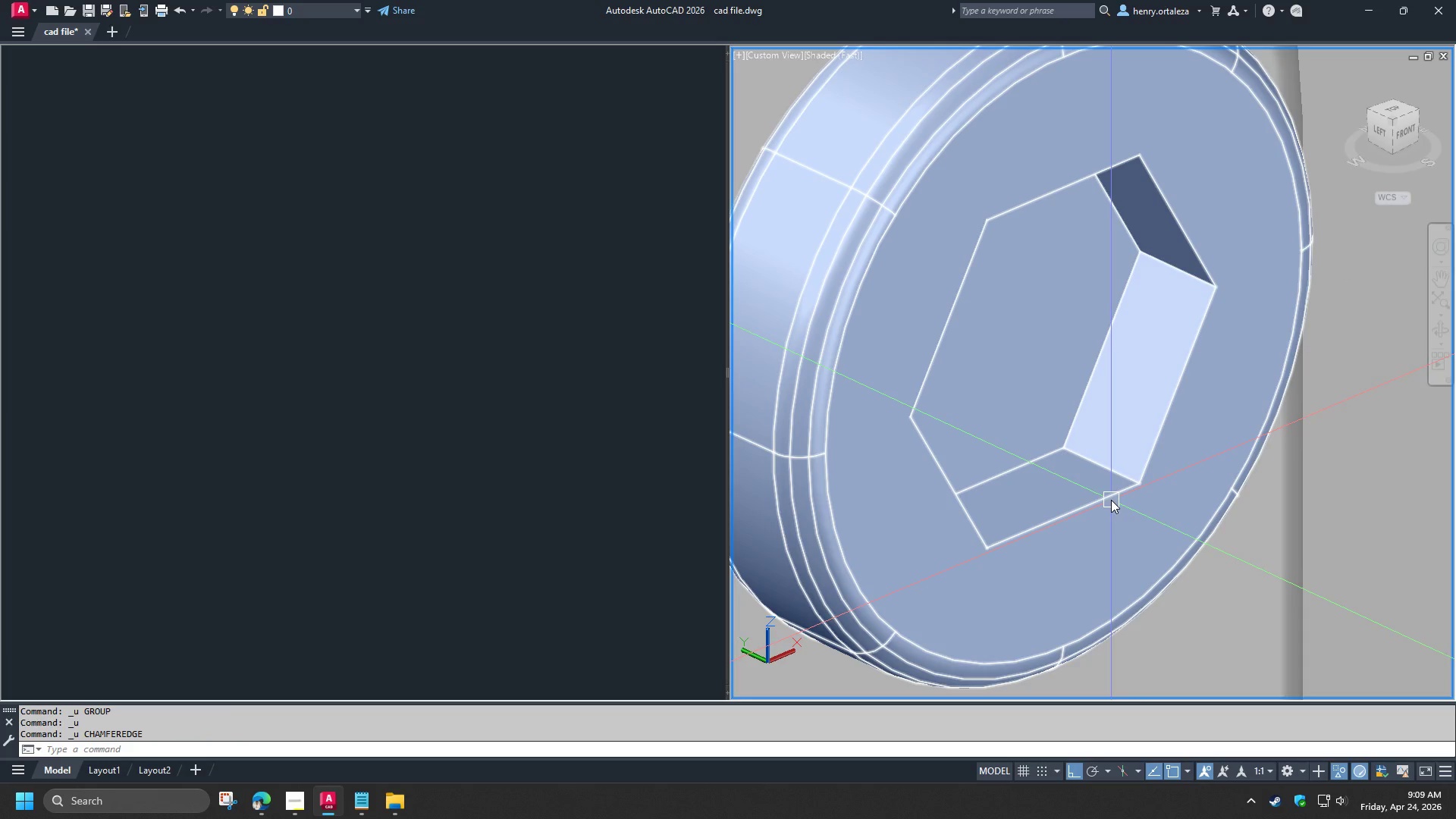 
type(CHAM)
 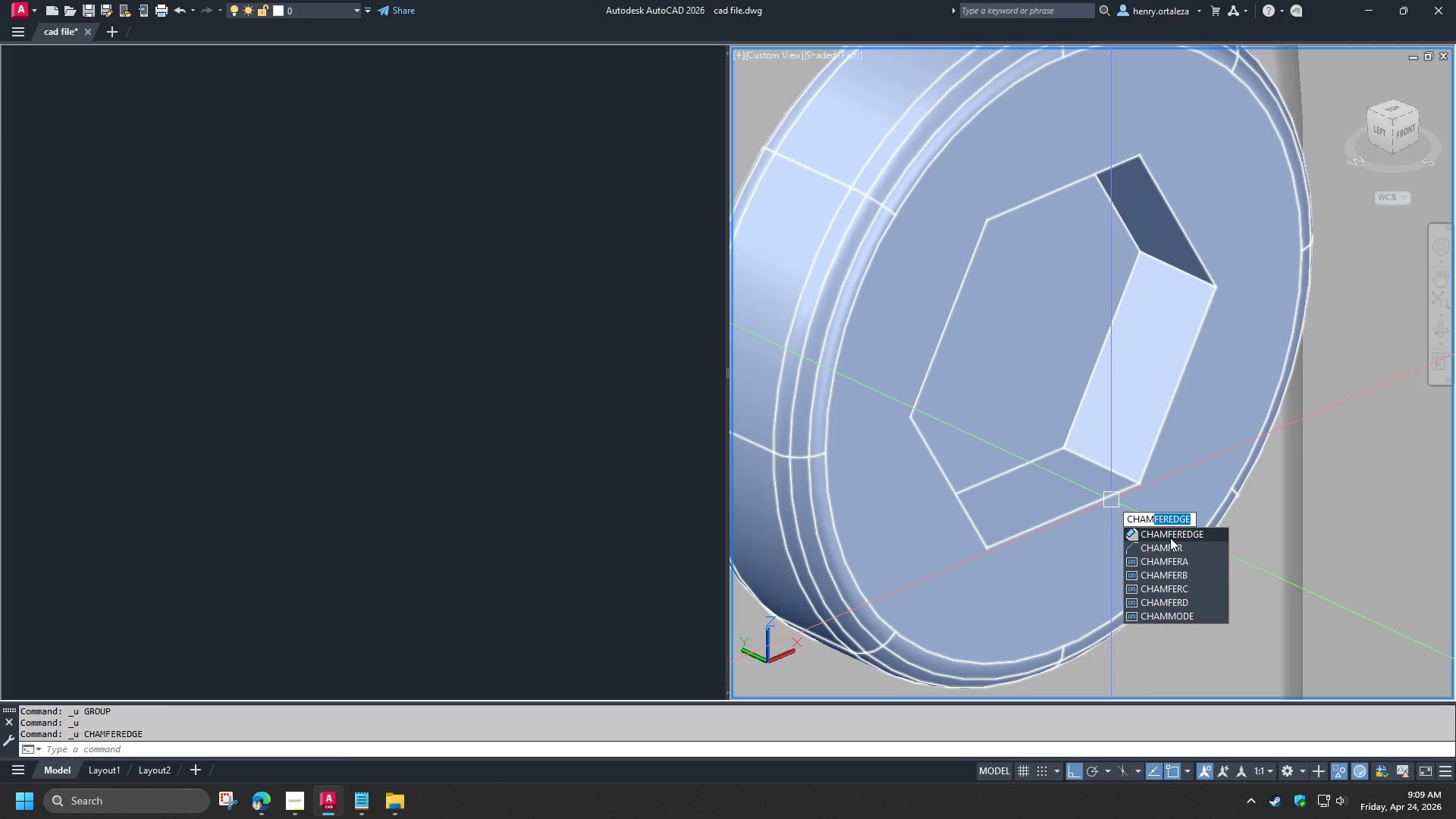 
left_click([1169, 535])
 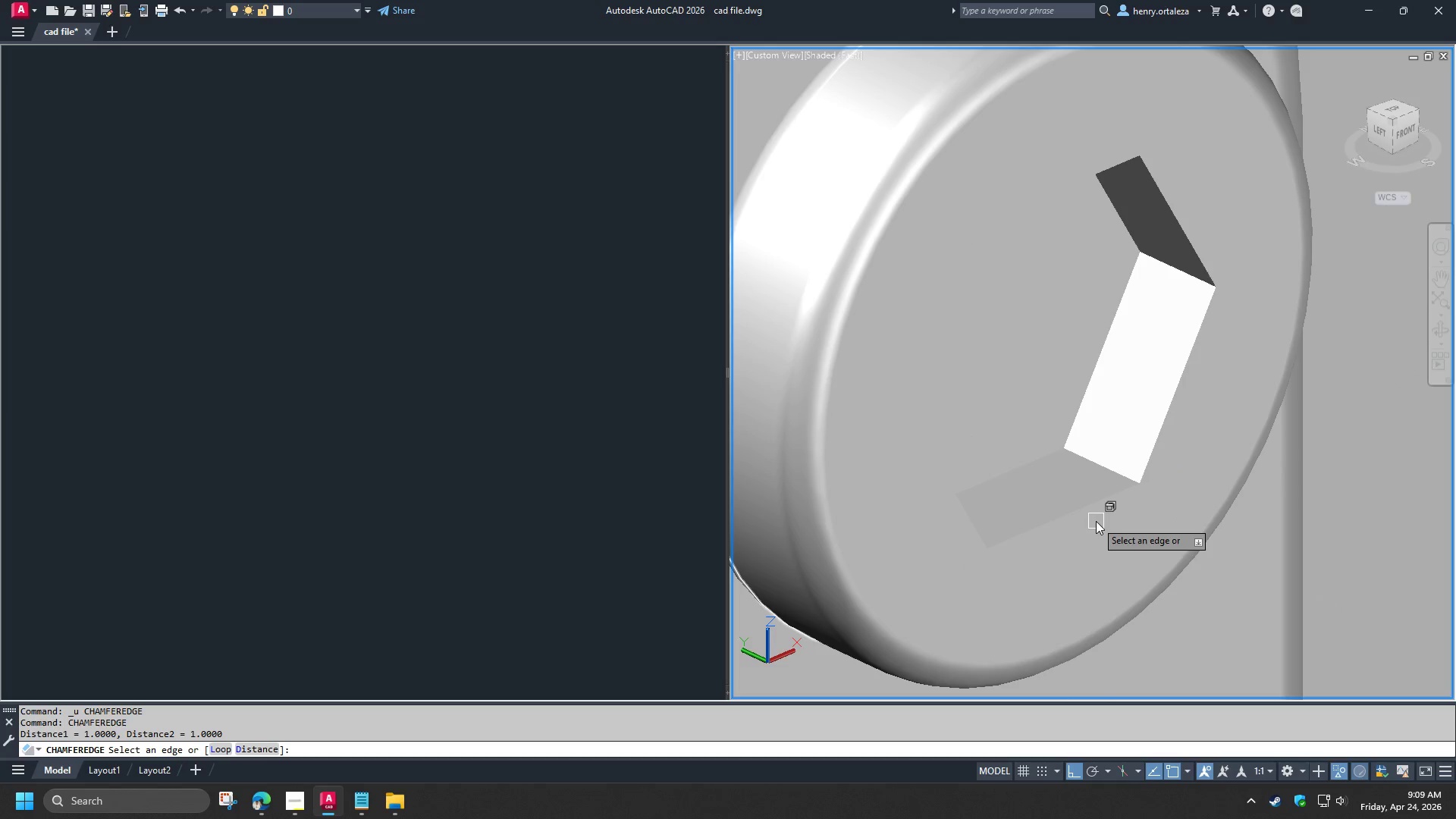 
key(L)
 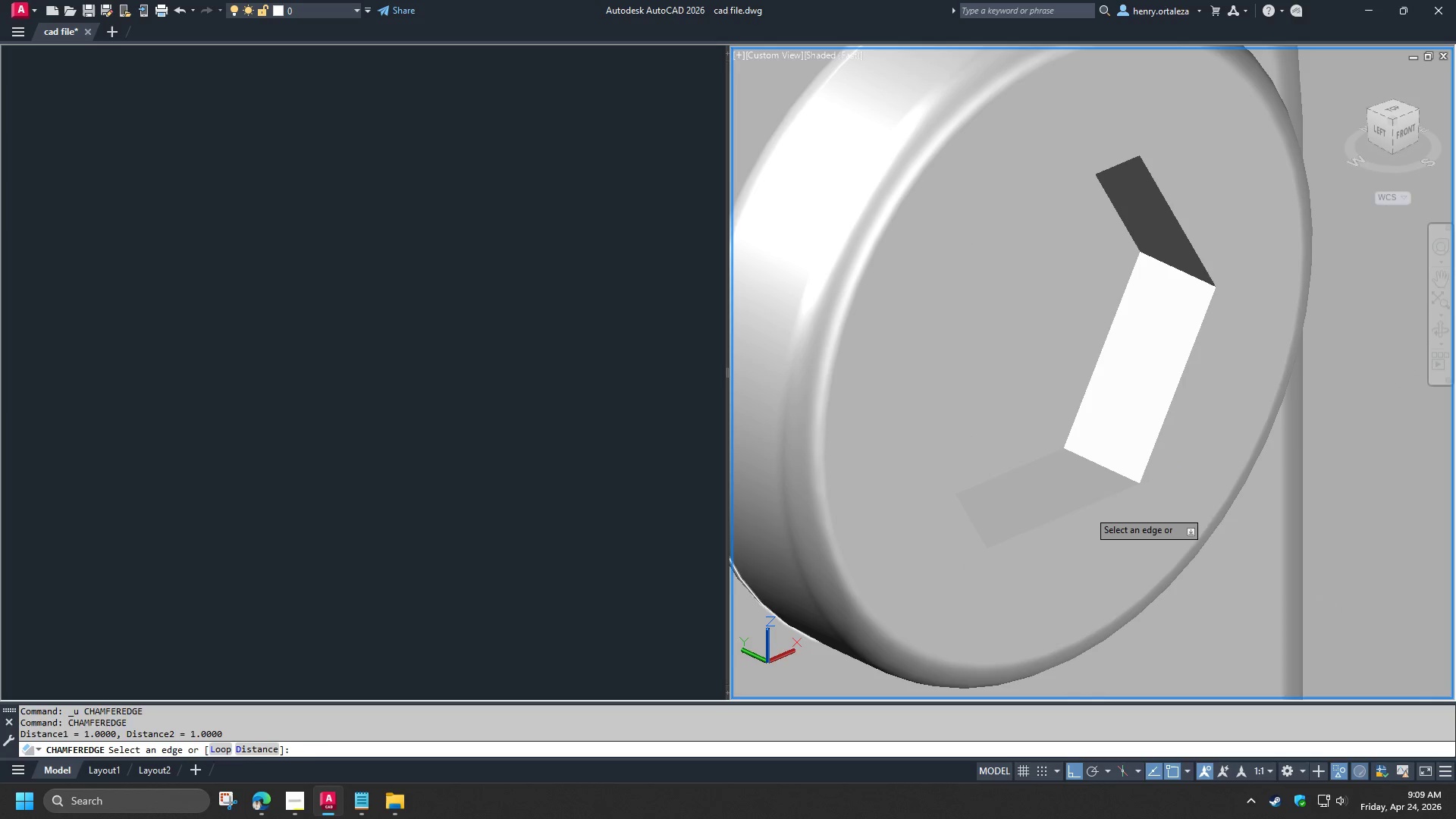 
key(Space)
 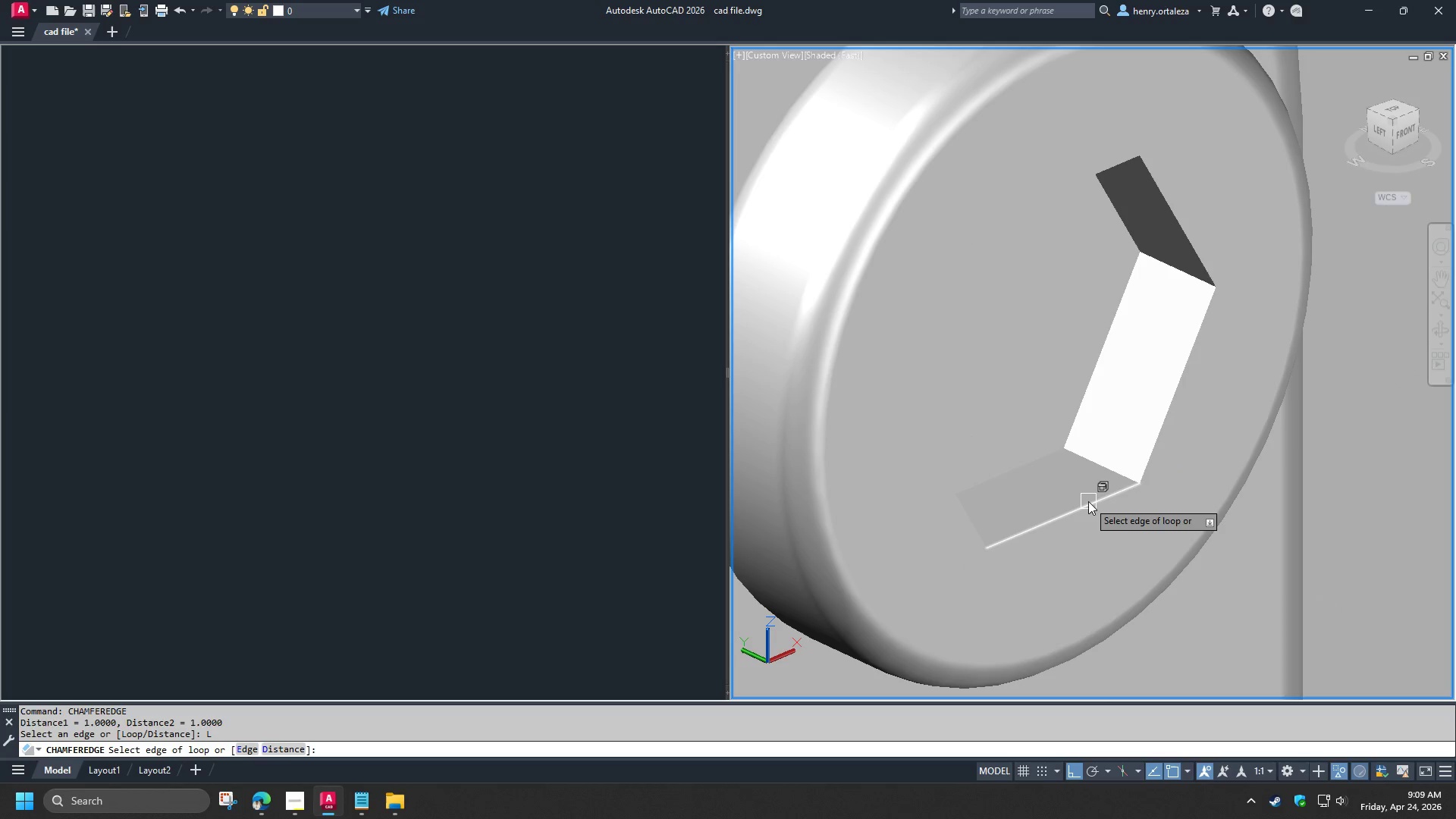 
left_click([1088, 501])
 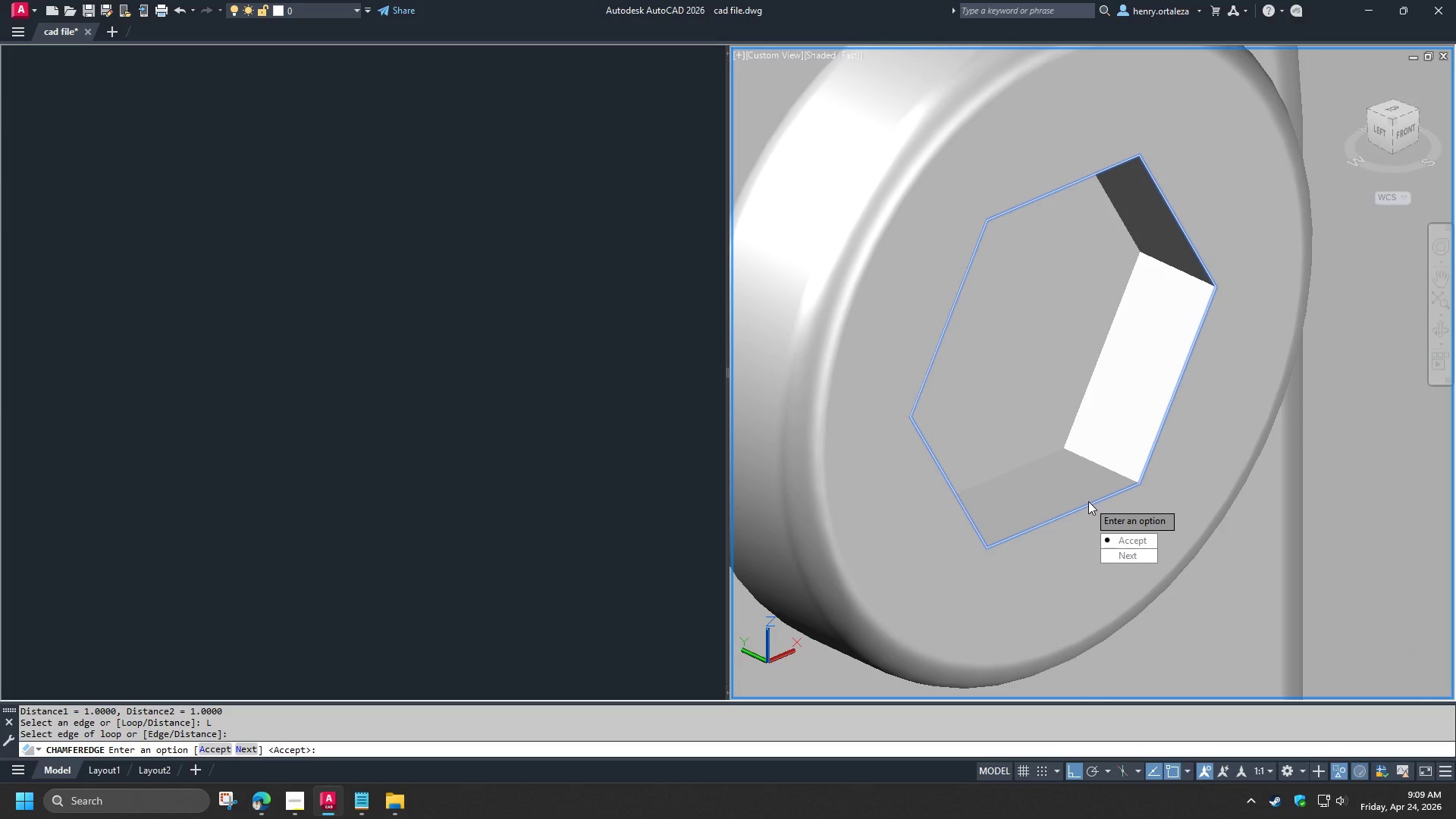 
key(Space)
 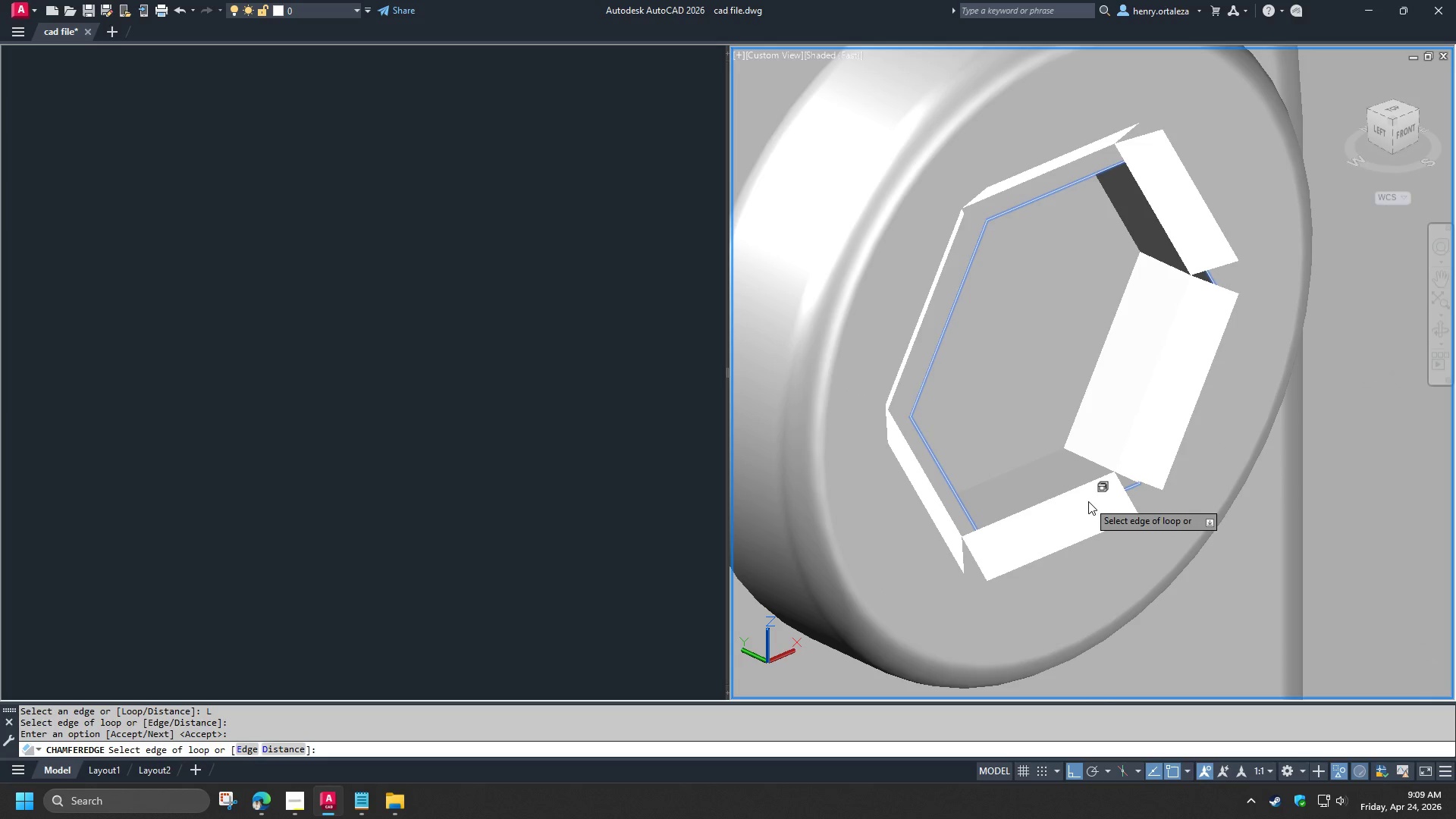 
key(D)
 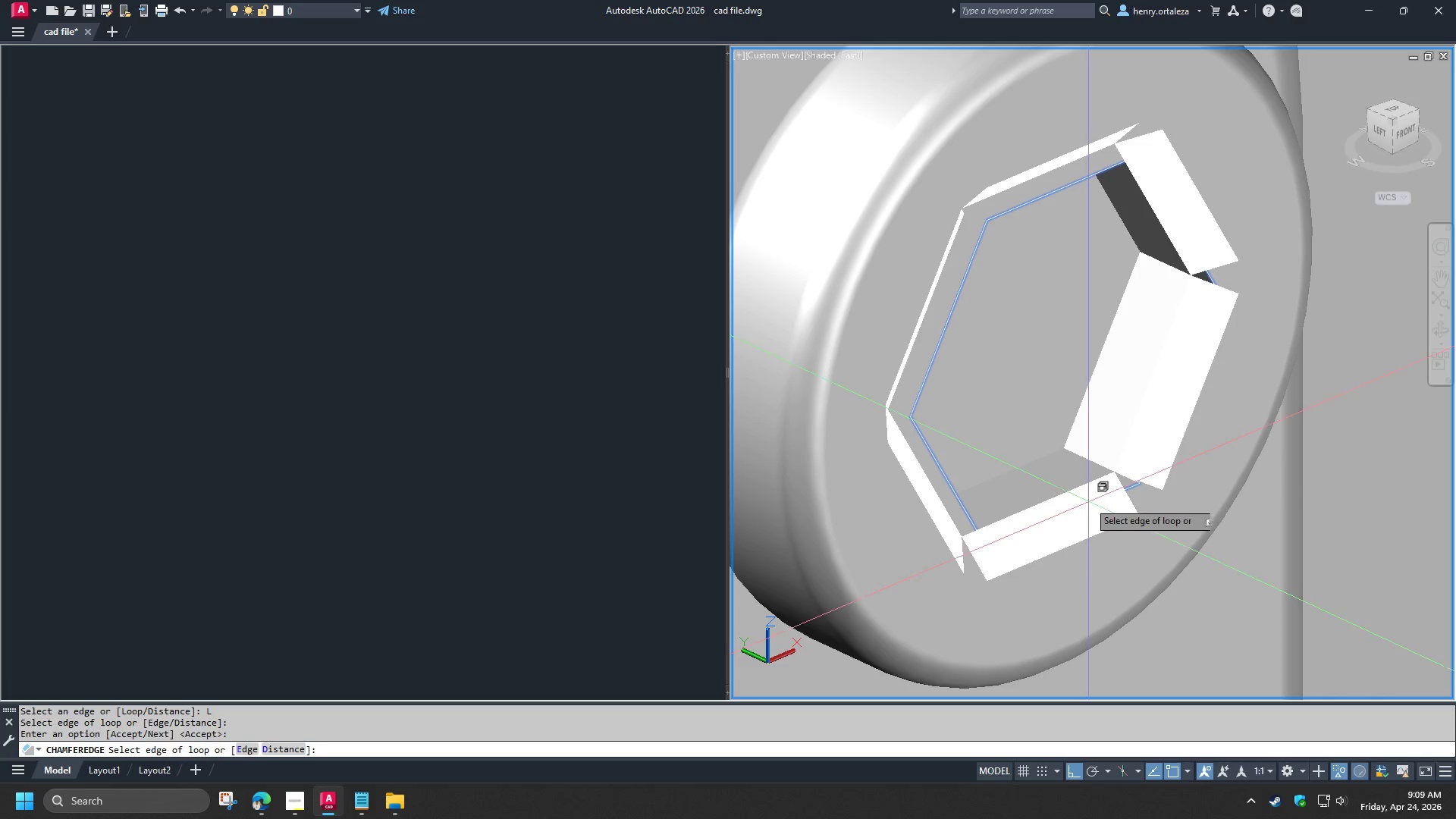 
key(Space)
 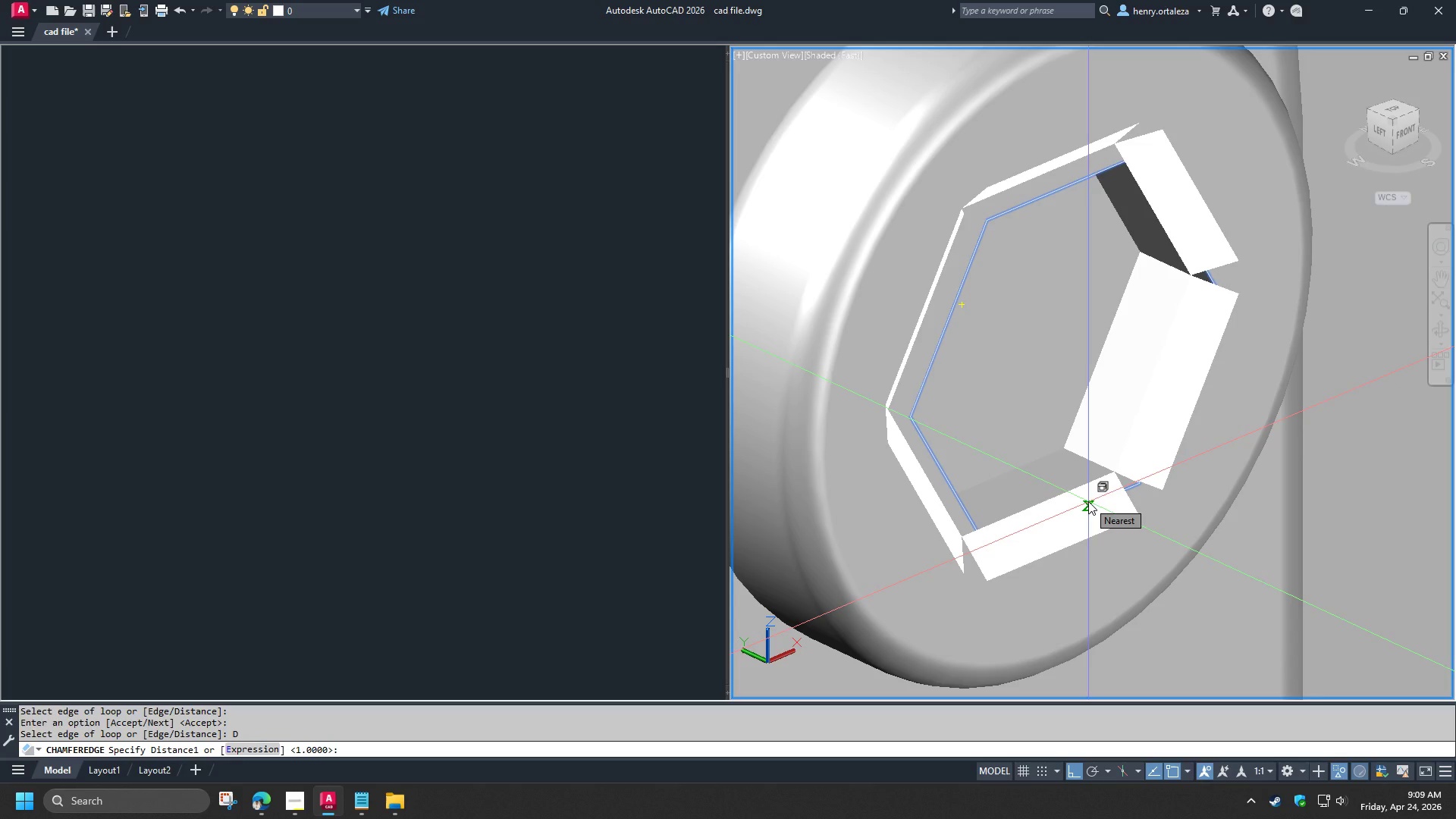 
key(Numpad1)
 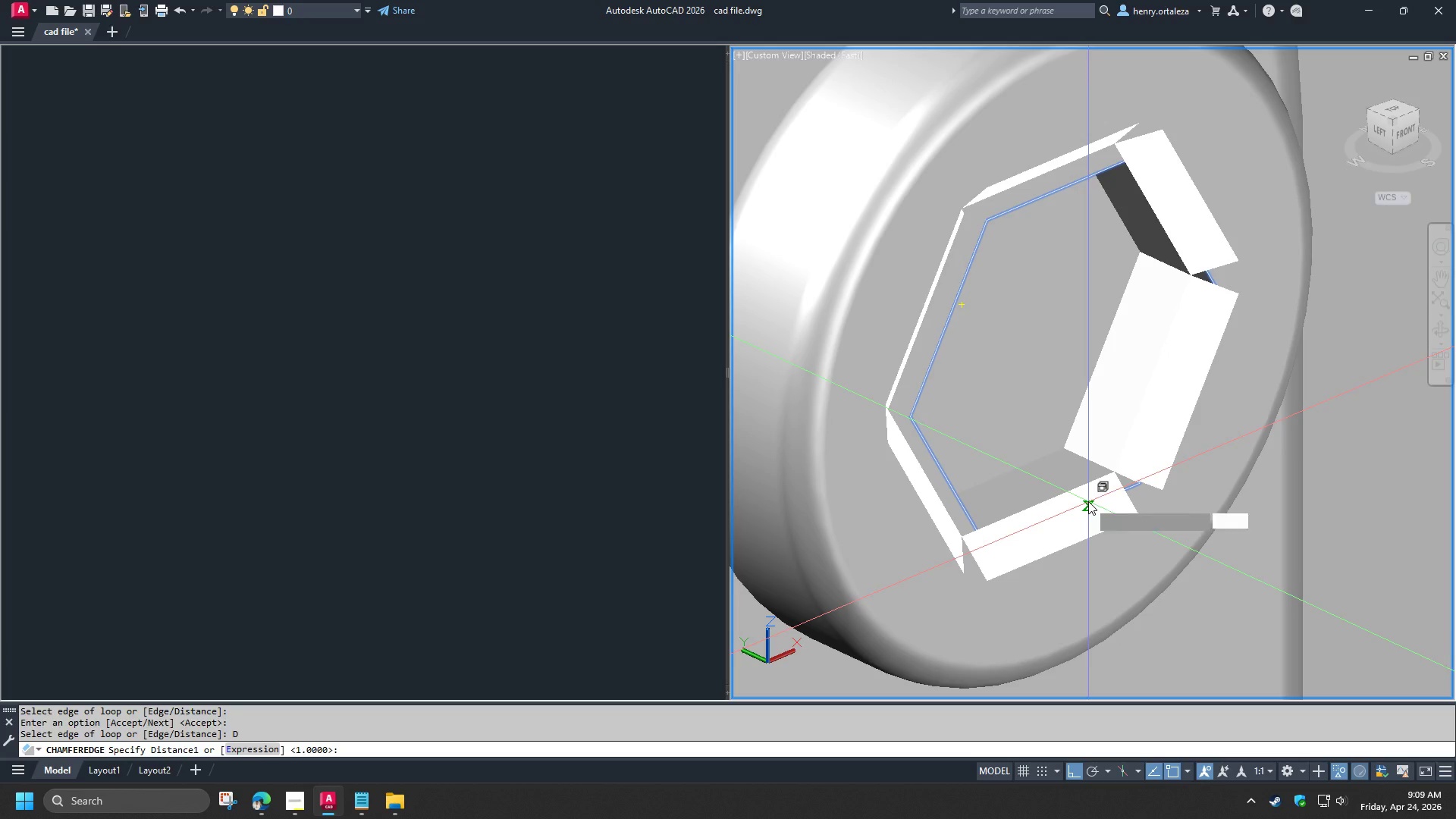 
key(NumpadEnter)
 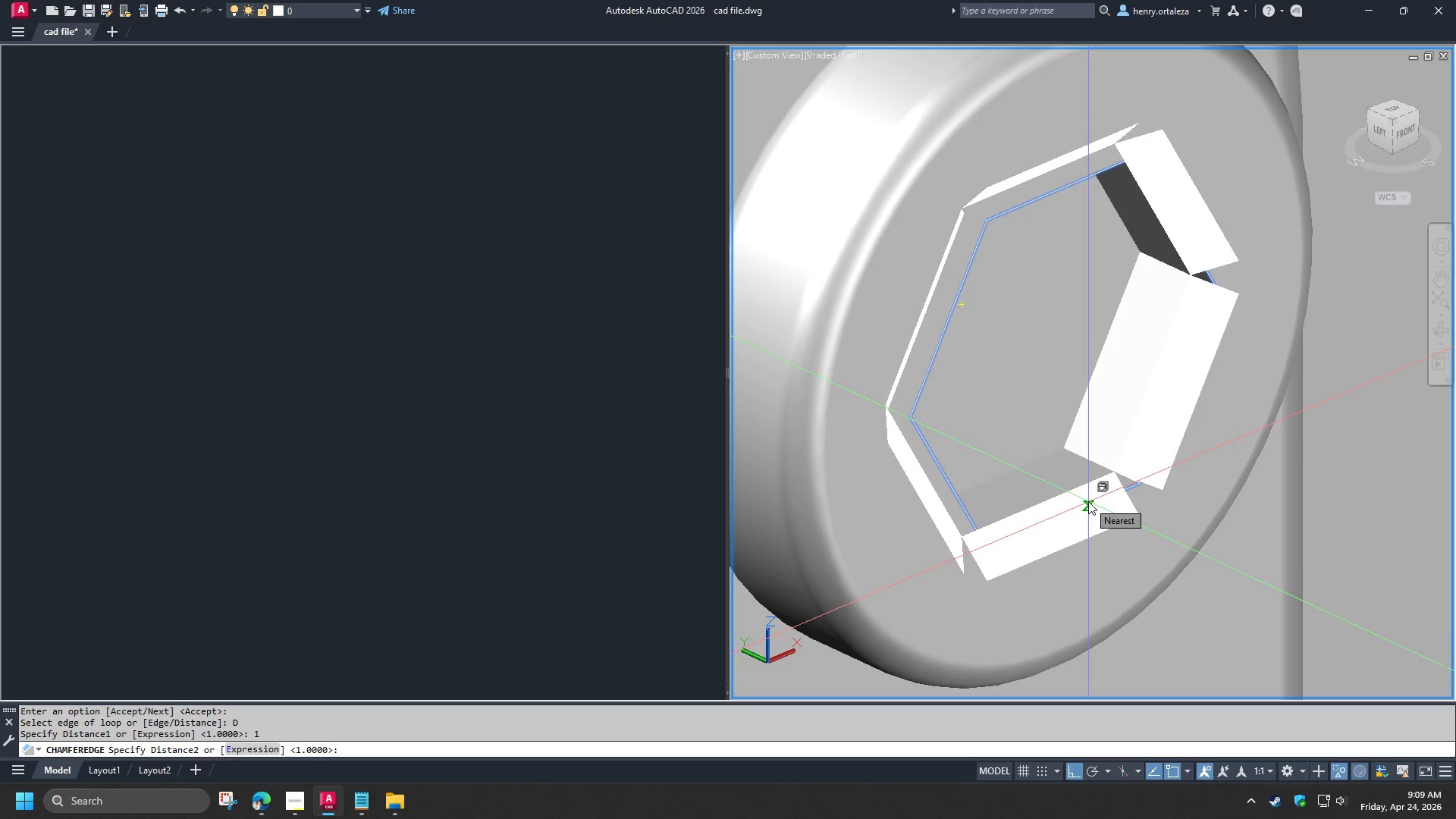 
key(Numpad1)
 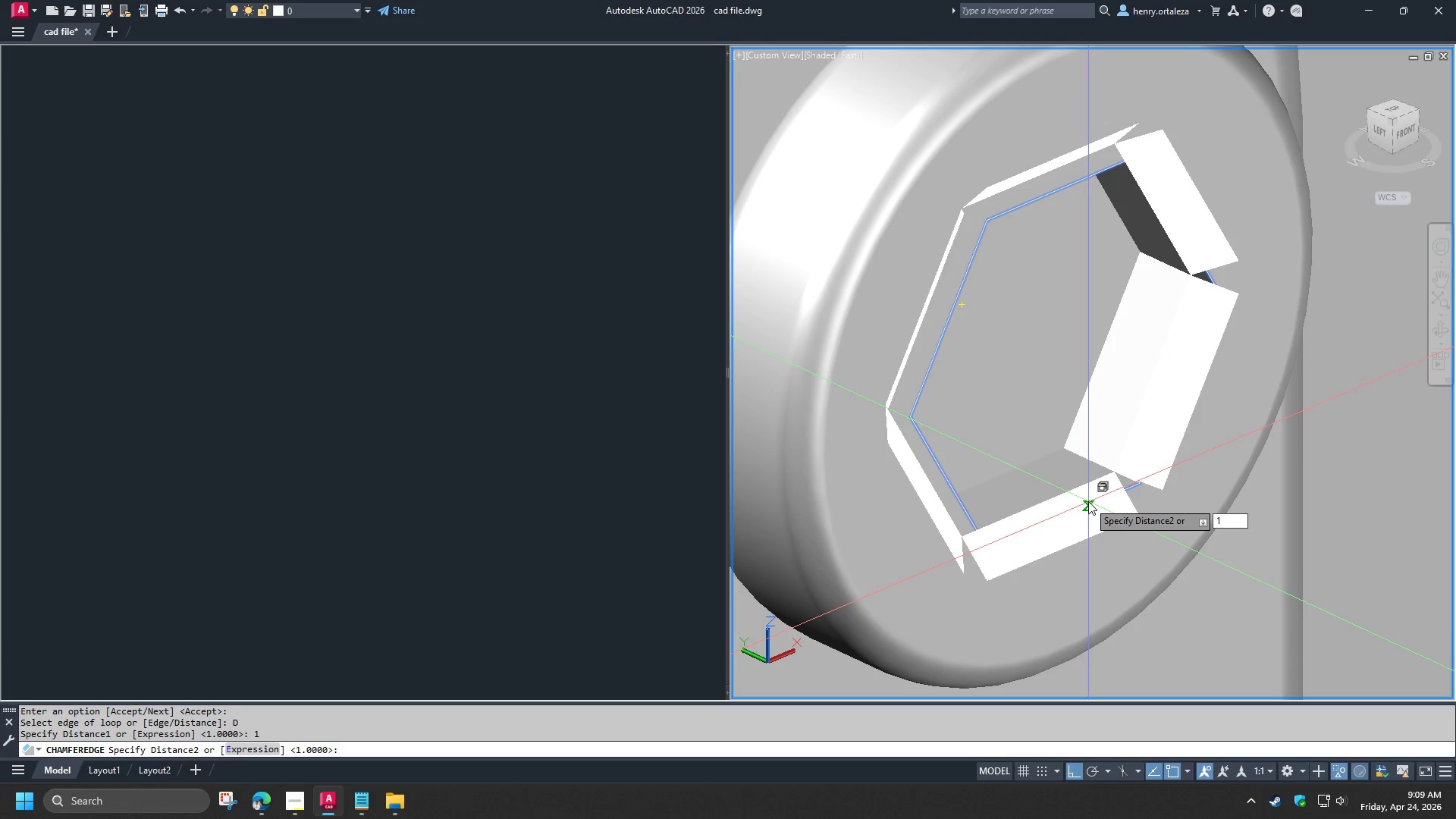 
key(NumpadEnter)
 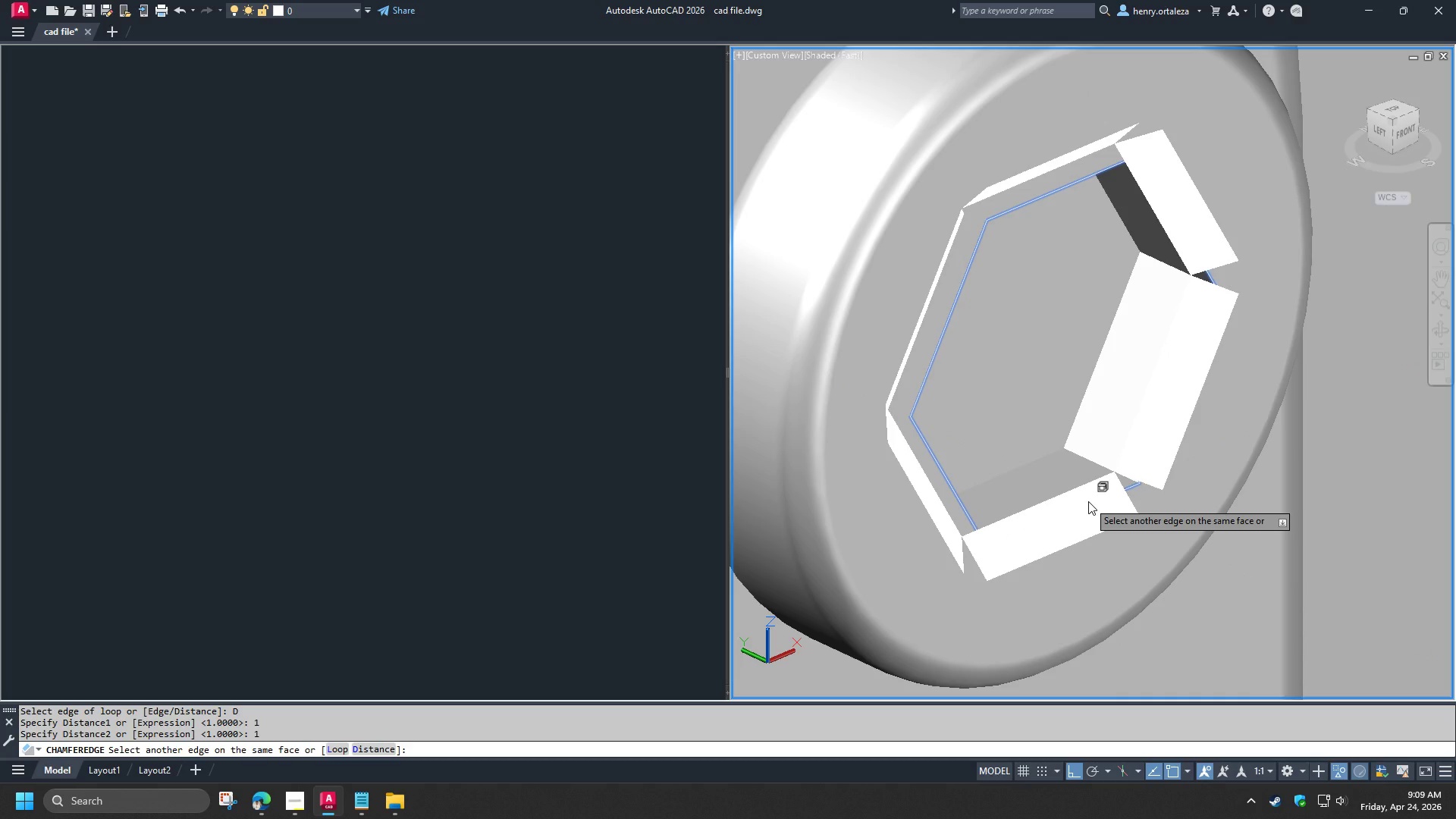 
wait(5.16)
 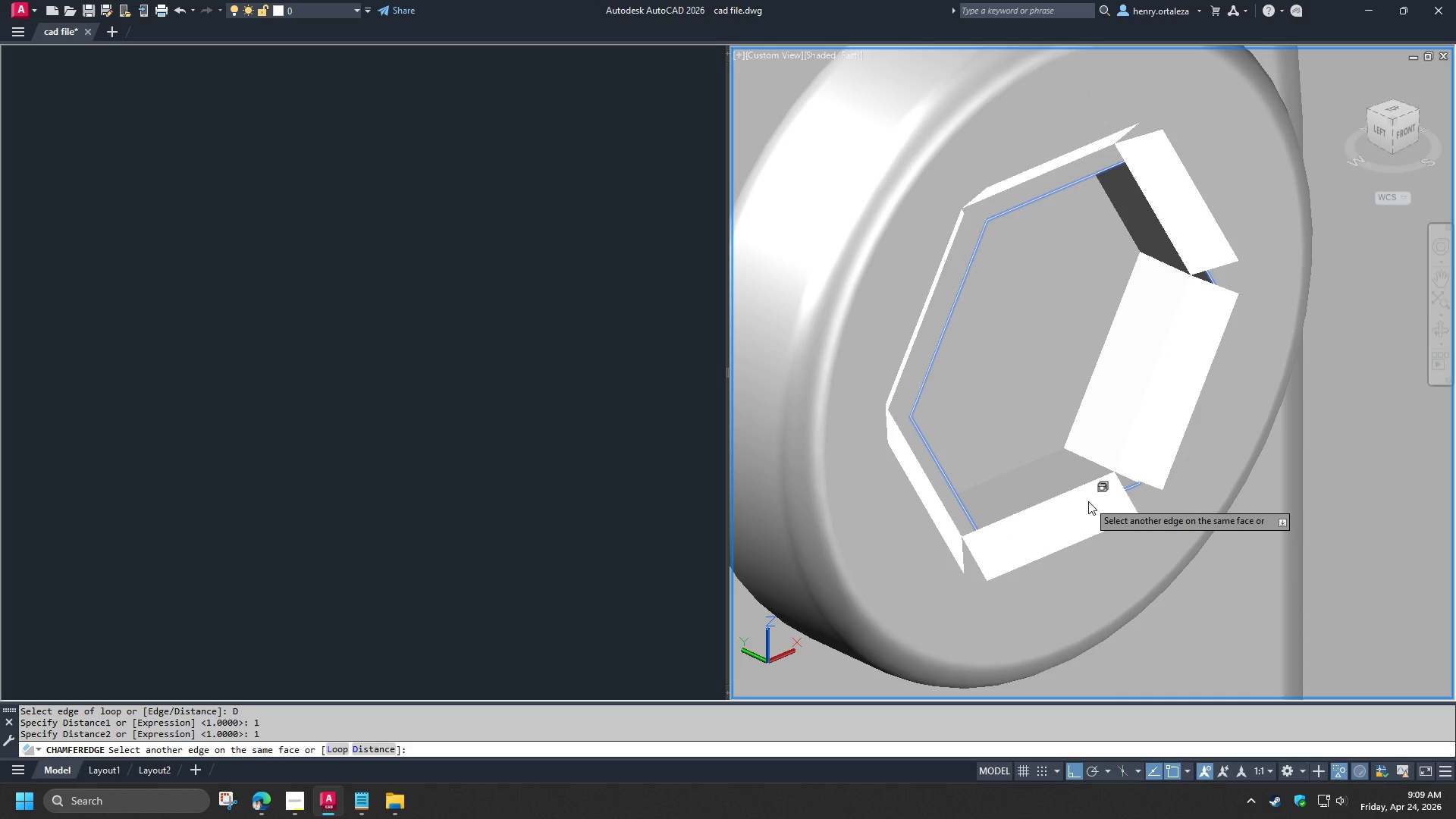 
key(NumpadEnter)
 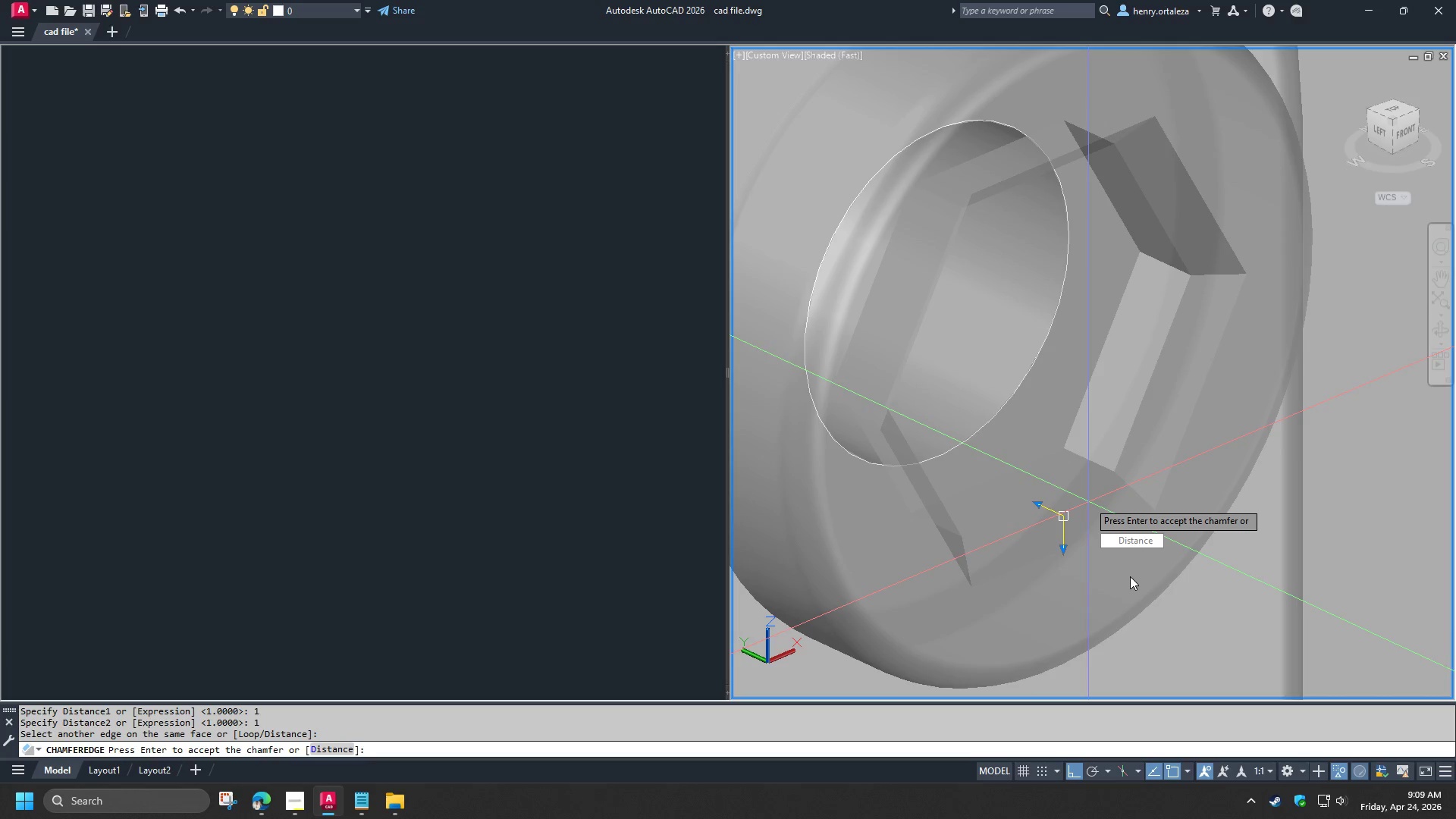 
left_click_drag(start_coordinate=[1132, 546], to_coordinate=[1088, 501])
 